 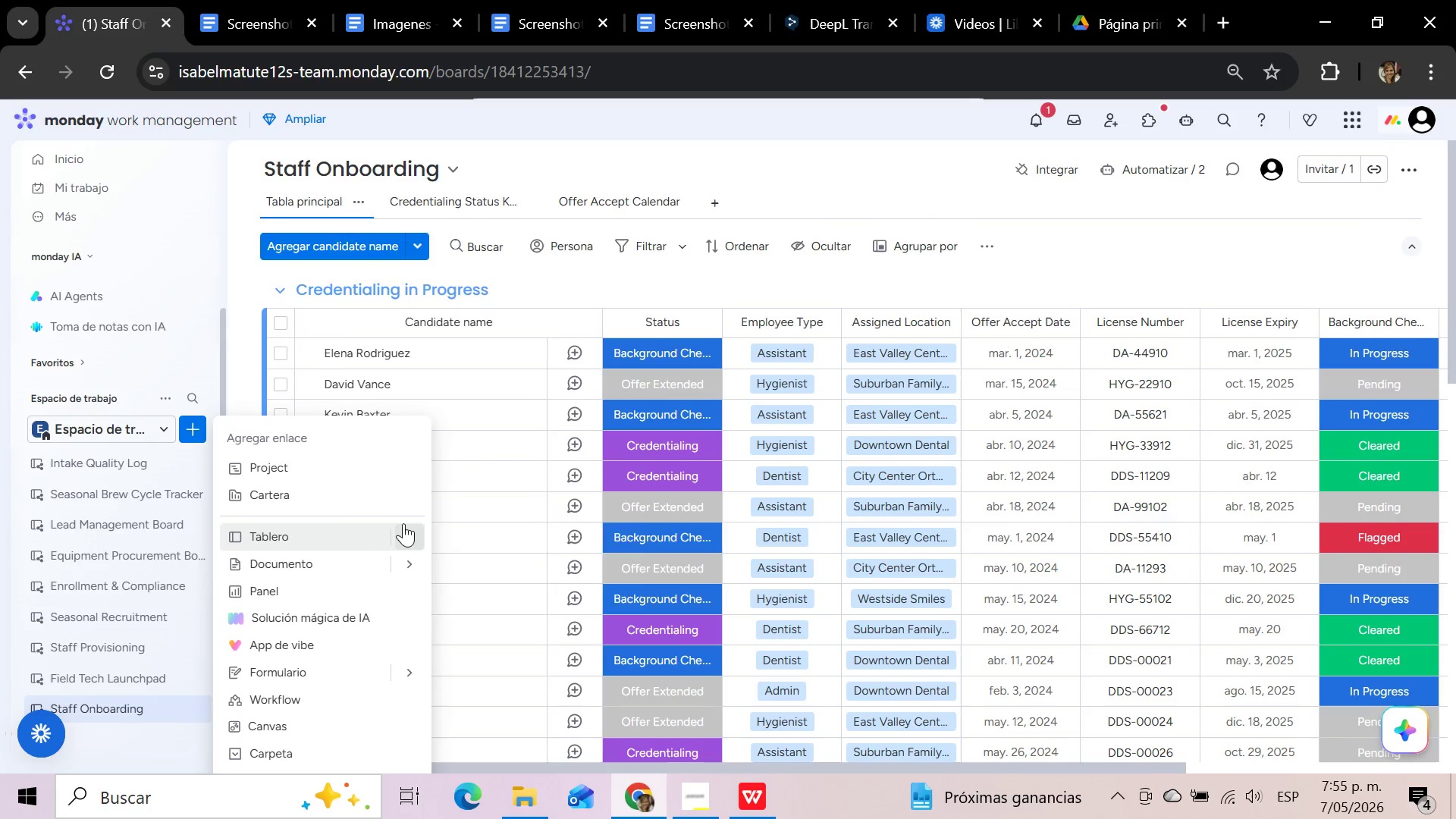 
left_click([475, 540])
 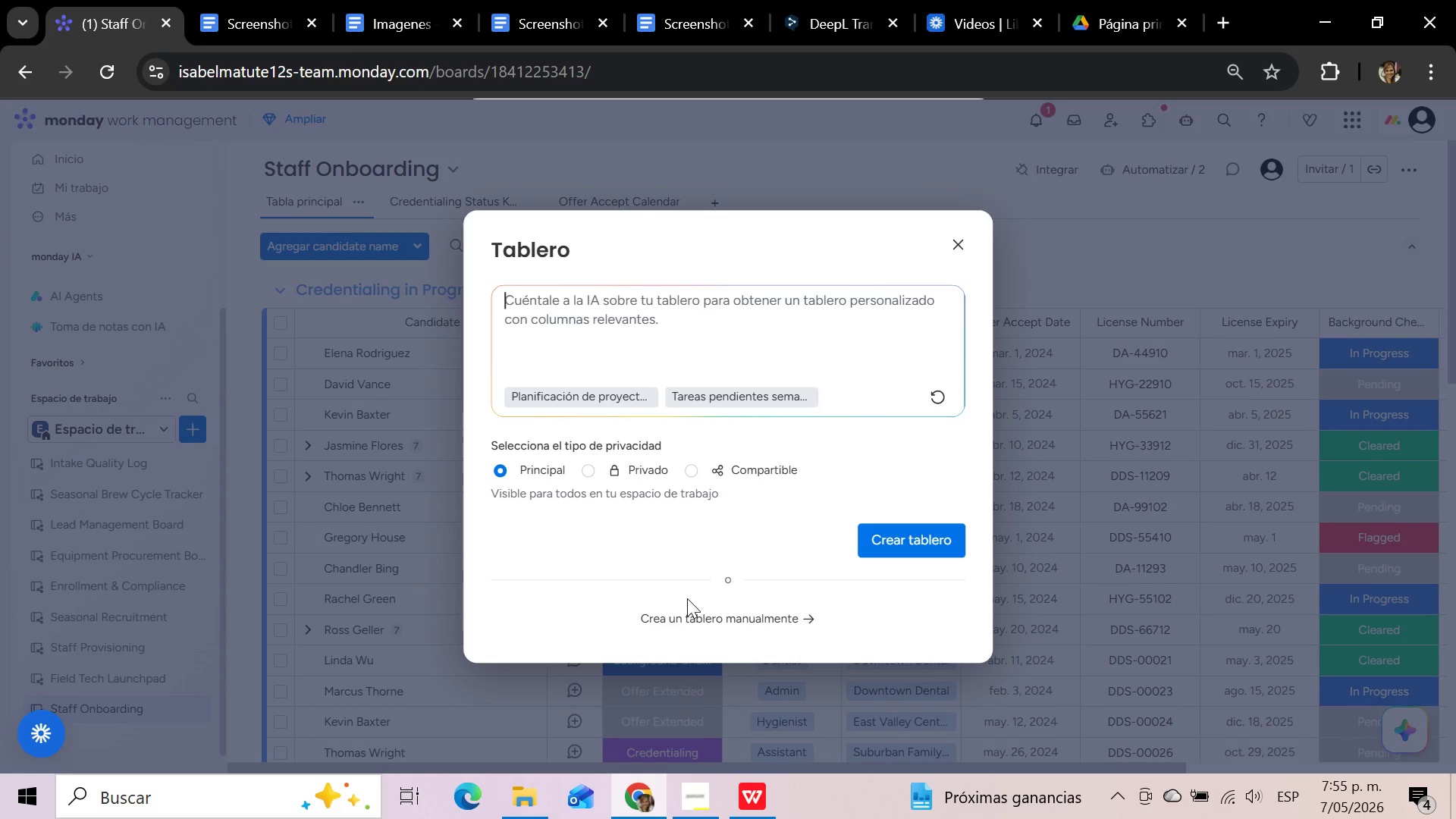 
left_click([915, 538])
 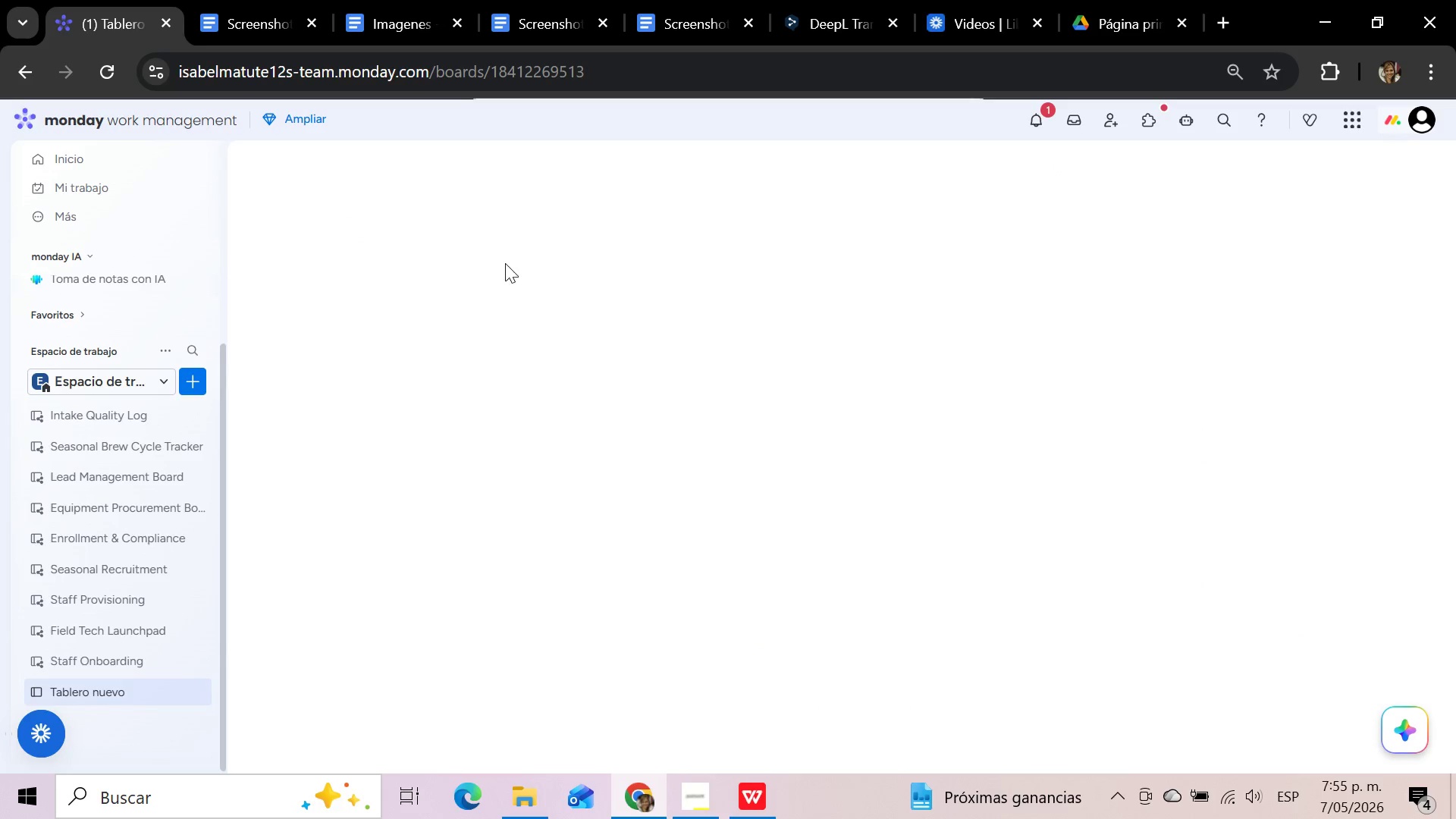 
wait(6.47)
 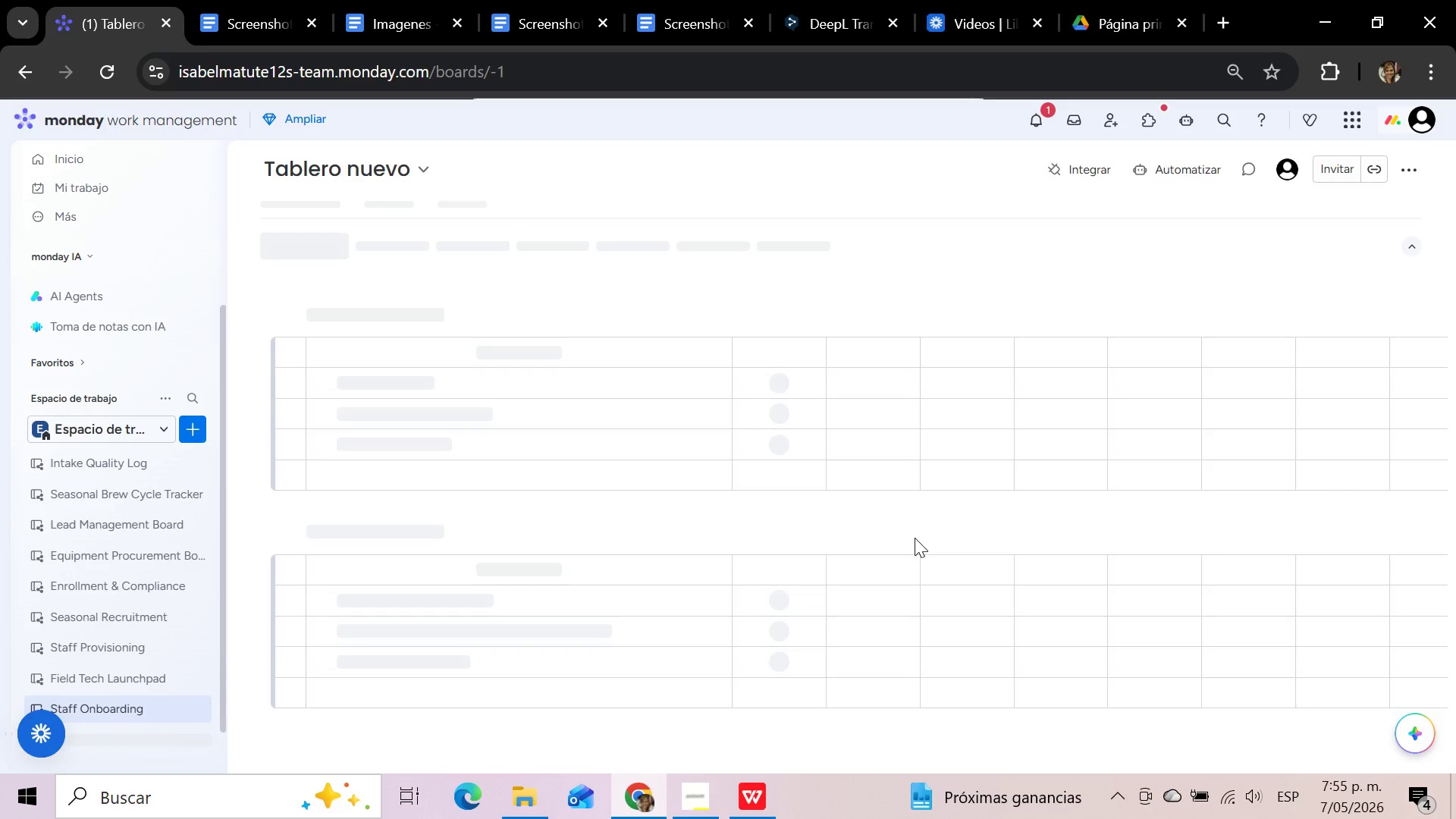 
left_click([427, 164])
 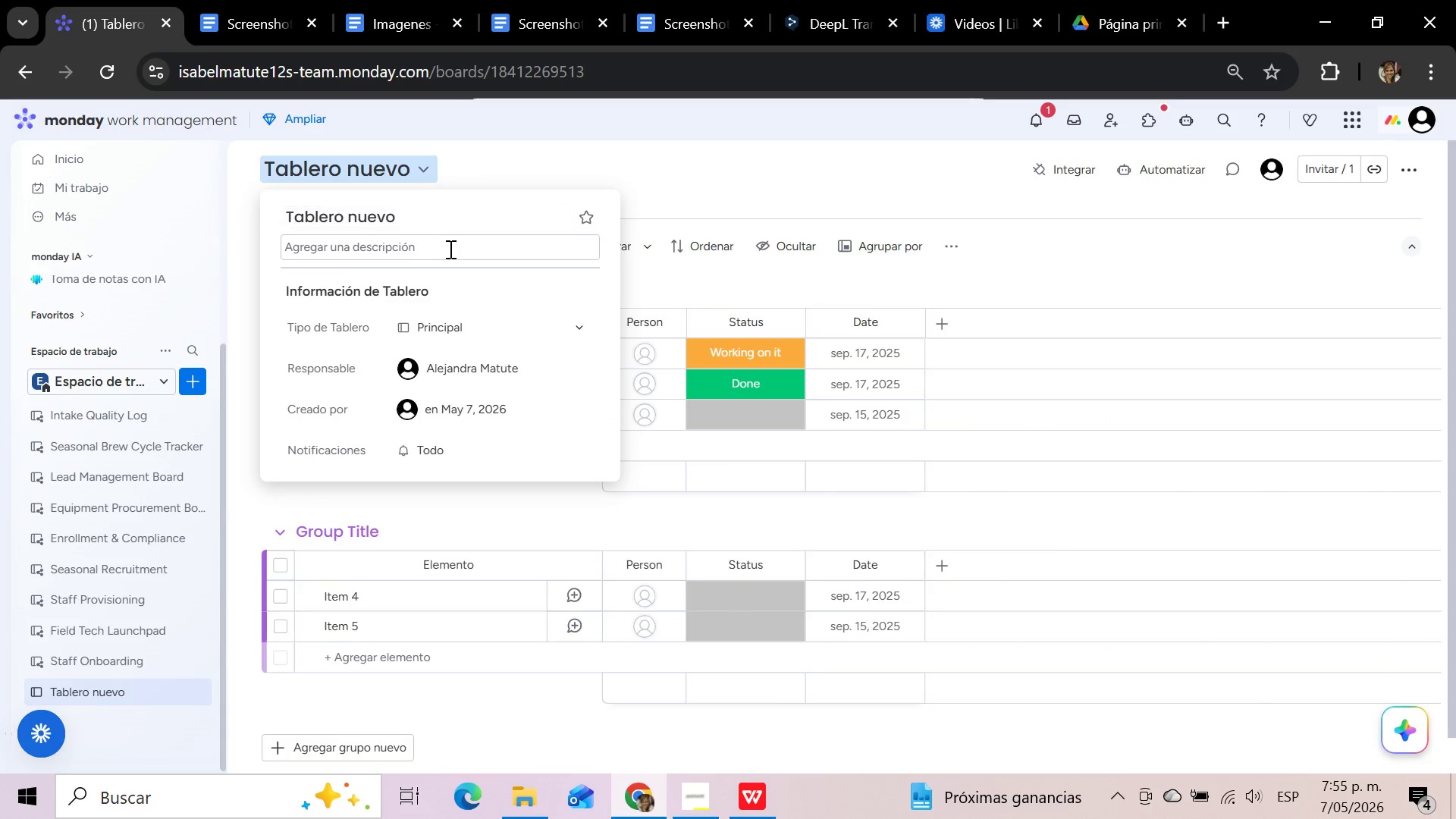 
left_click([449, 249])
 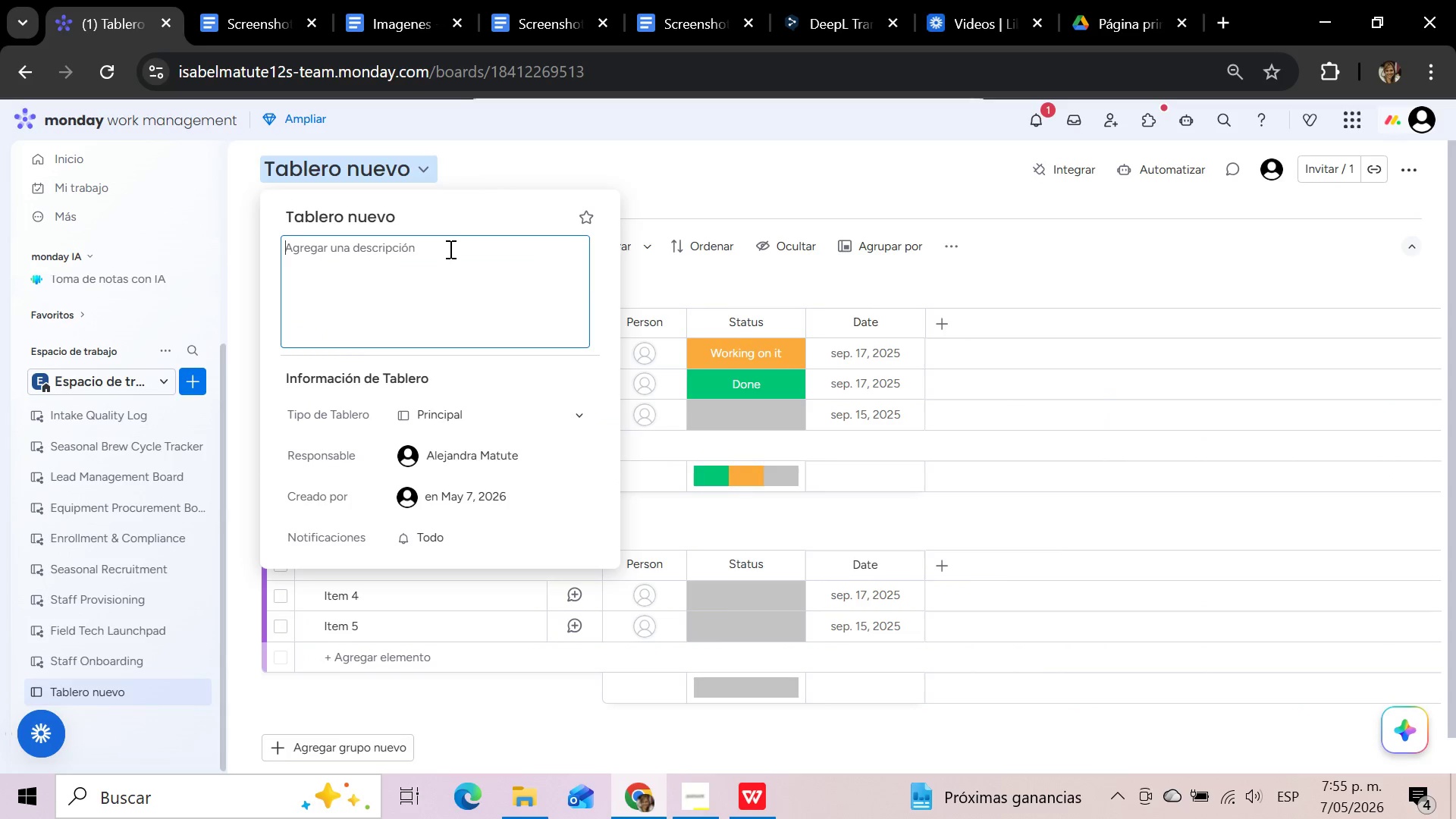 
left_click([441, 210])
 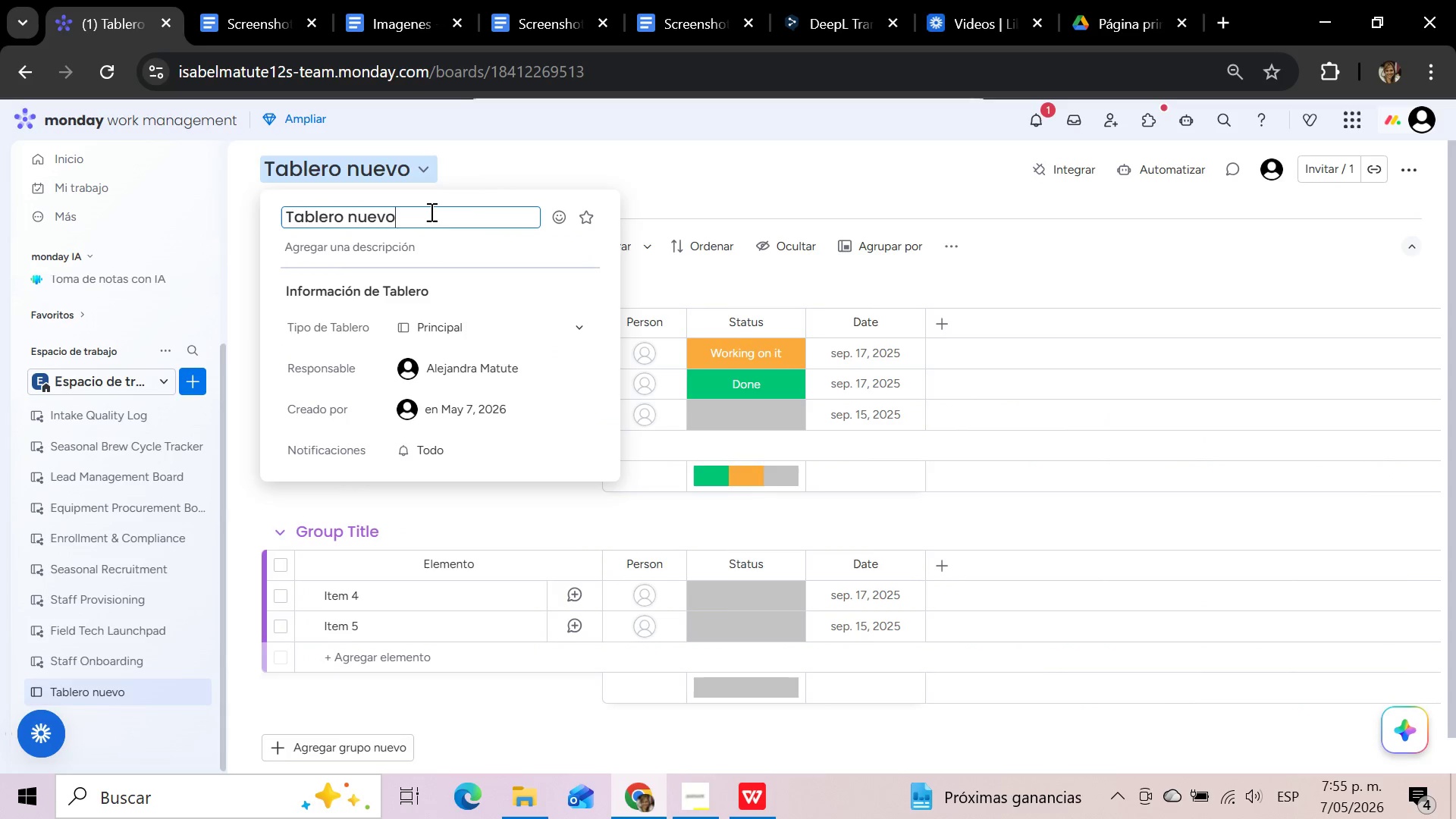 
left_click([430, 212])
 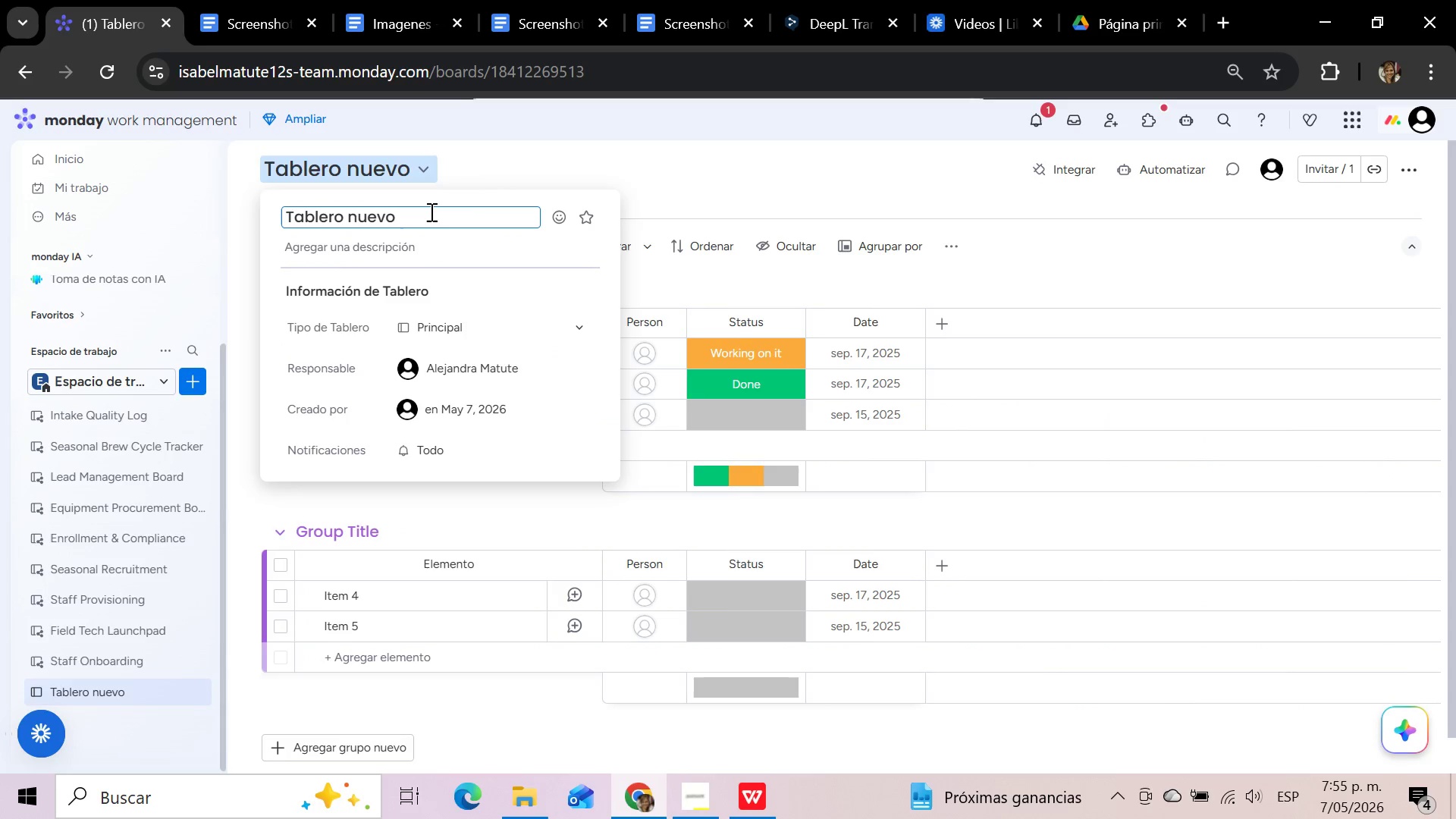 
hold_key(key=Backspace, duration=1.25)
 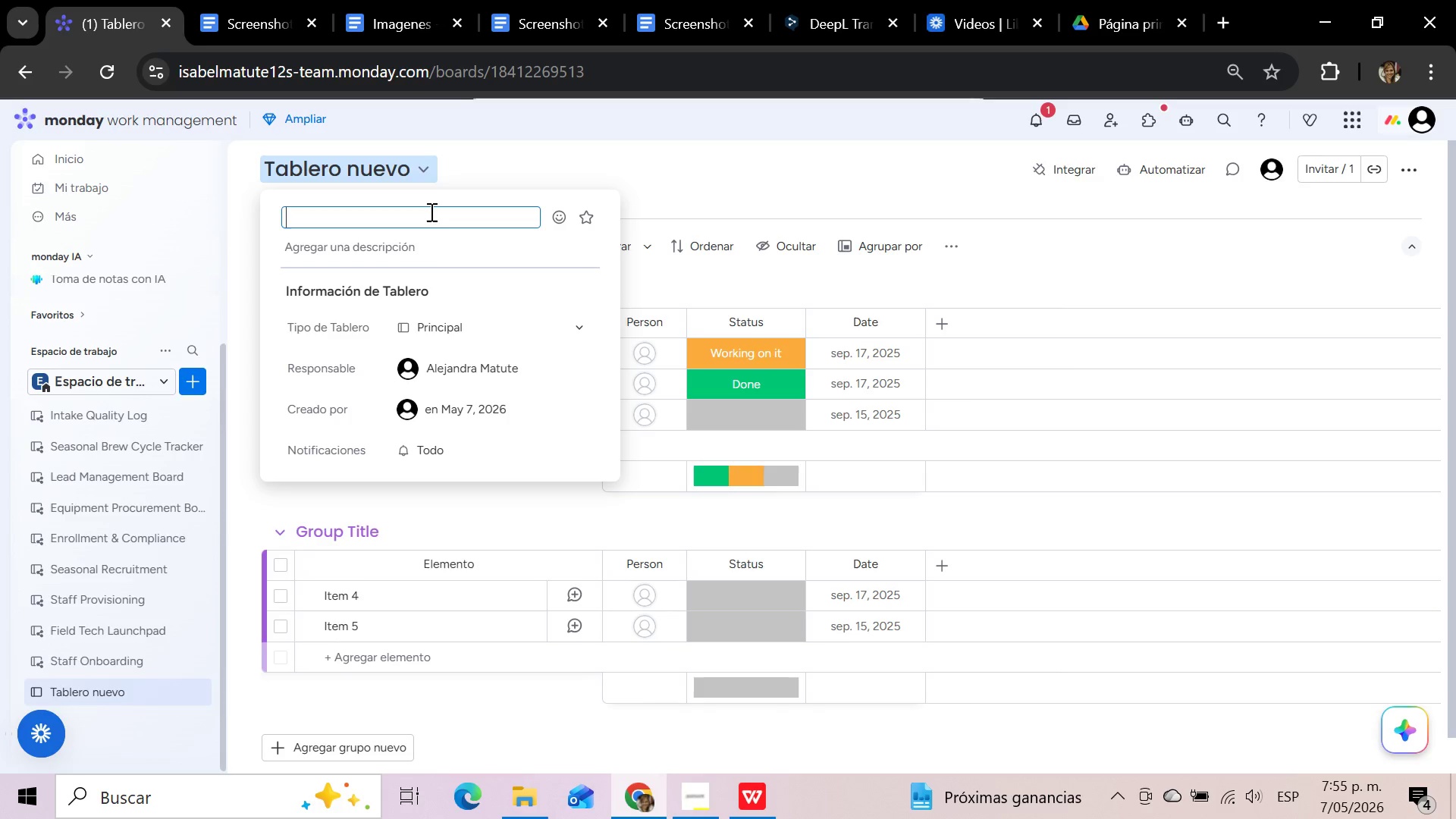 
type(Seasonal Staff )
 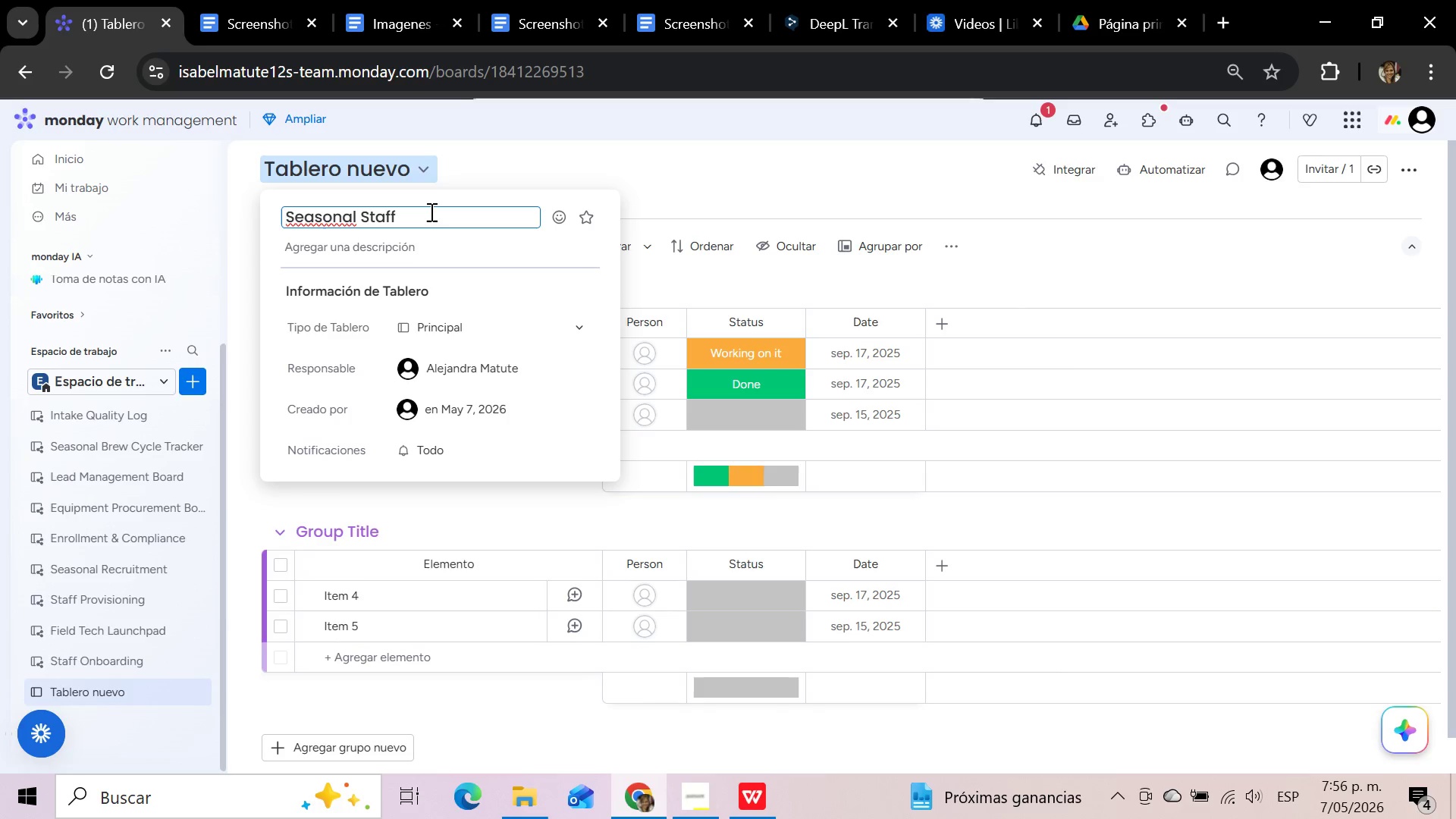 
wait(51.33)
 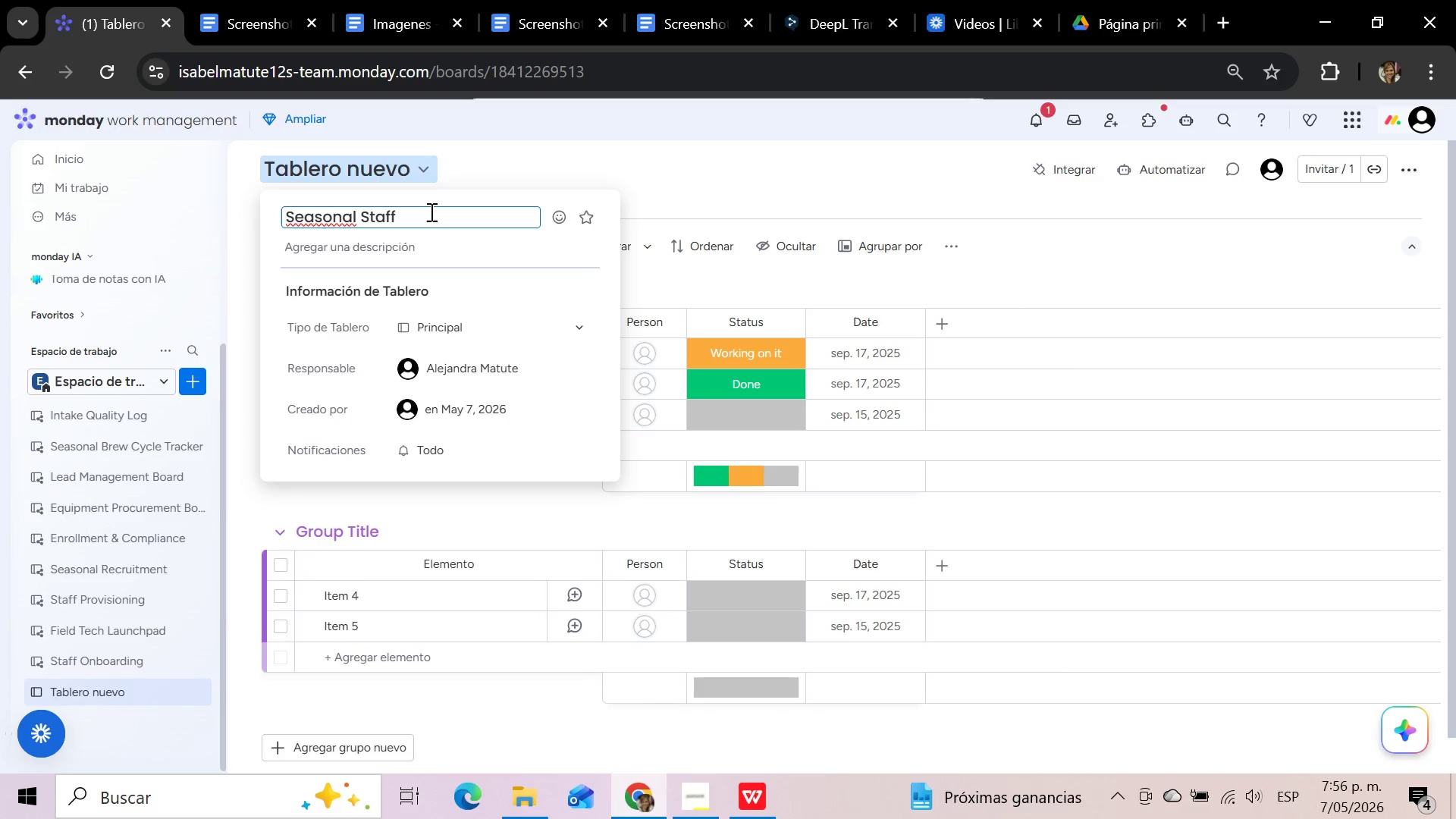 
type( Onboardon)
key(Backspace)
key(Backspace)
type(ing)
 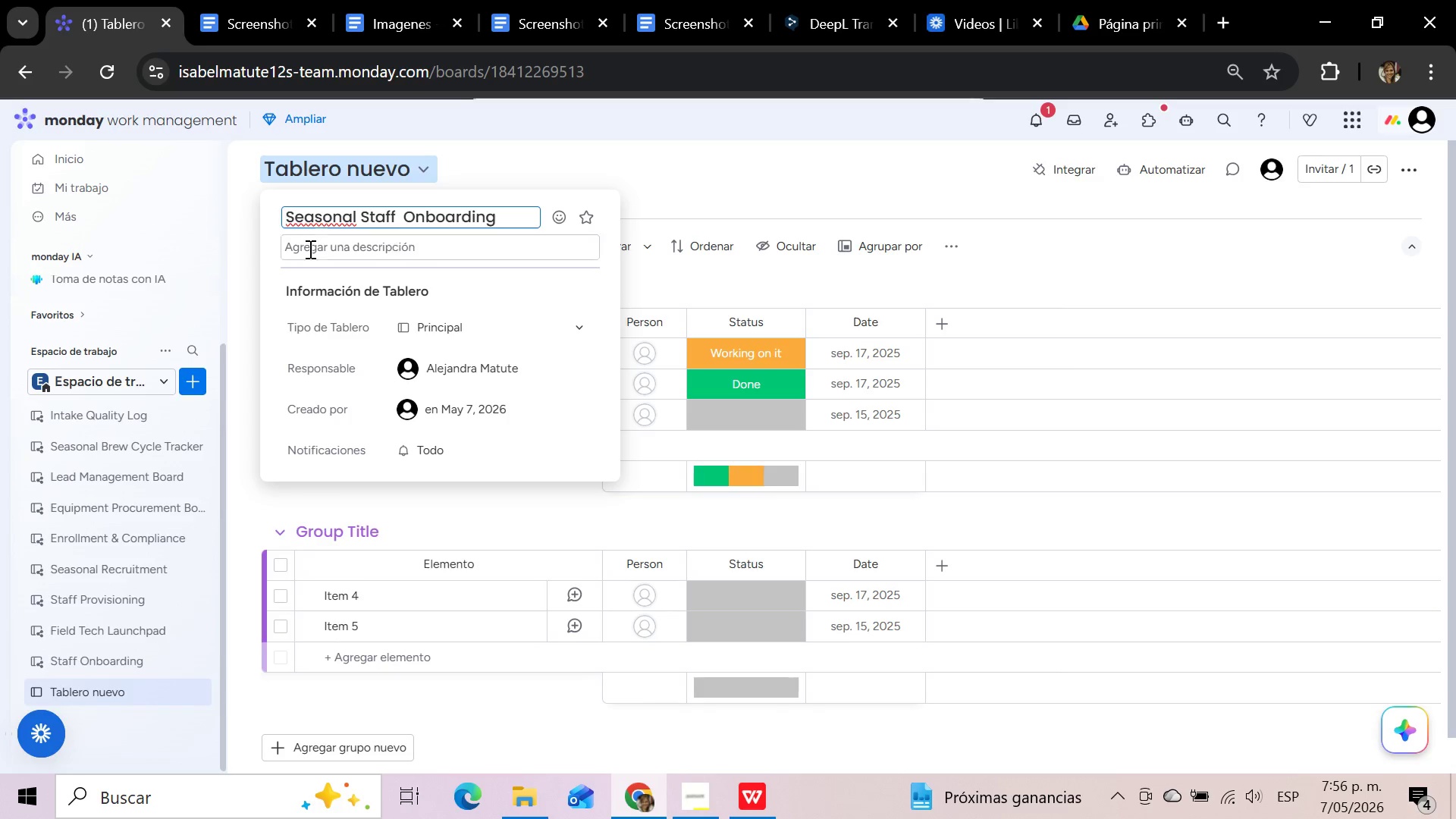 
left_click([730, 177])
 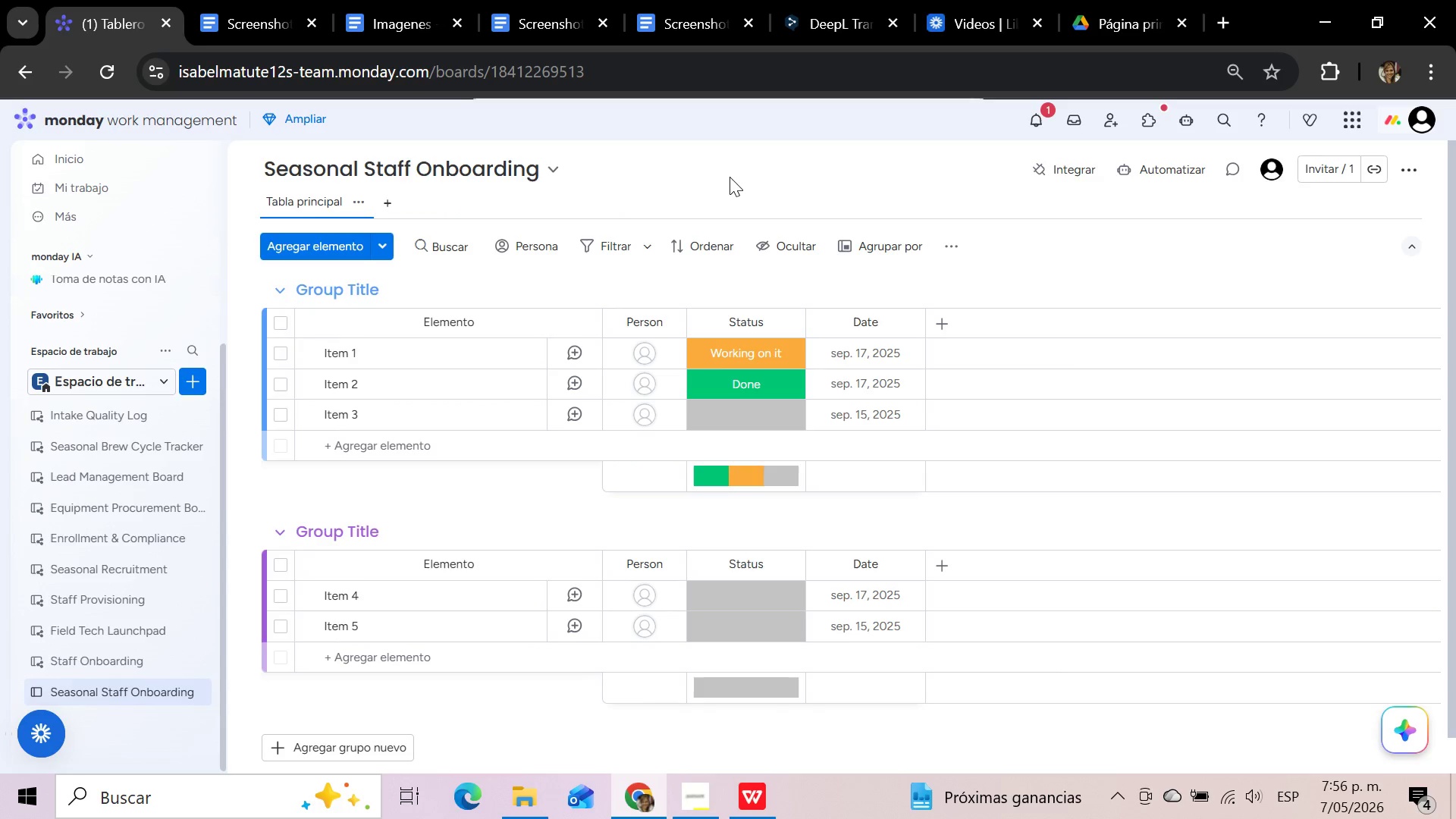 
wait(13.0)
 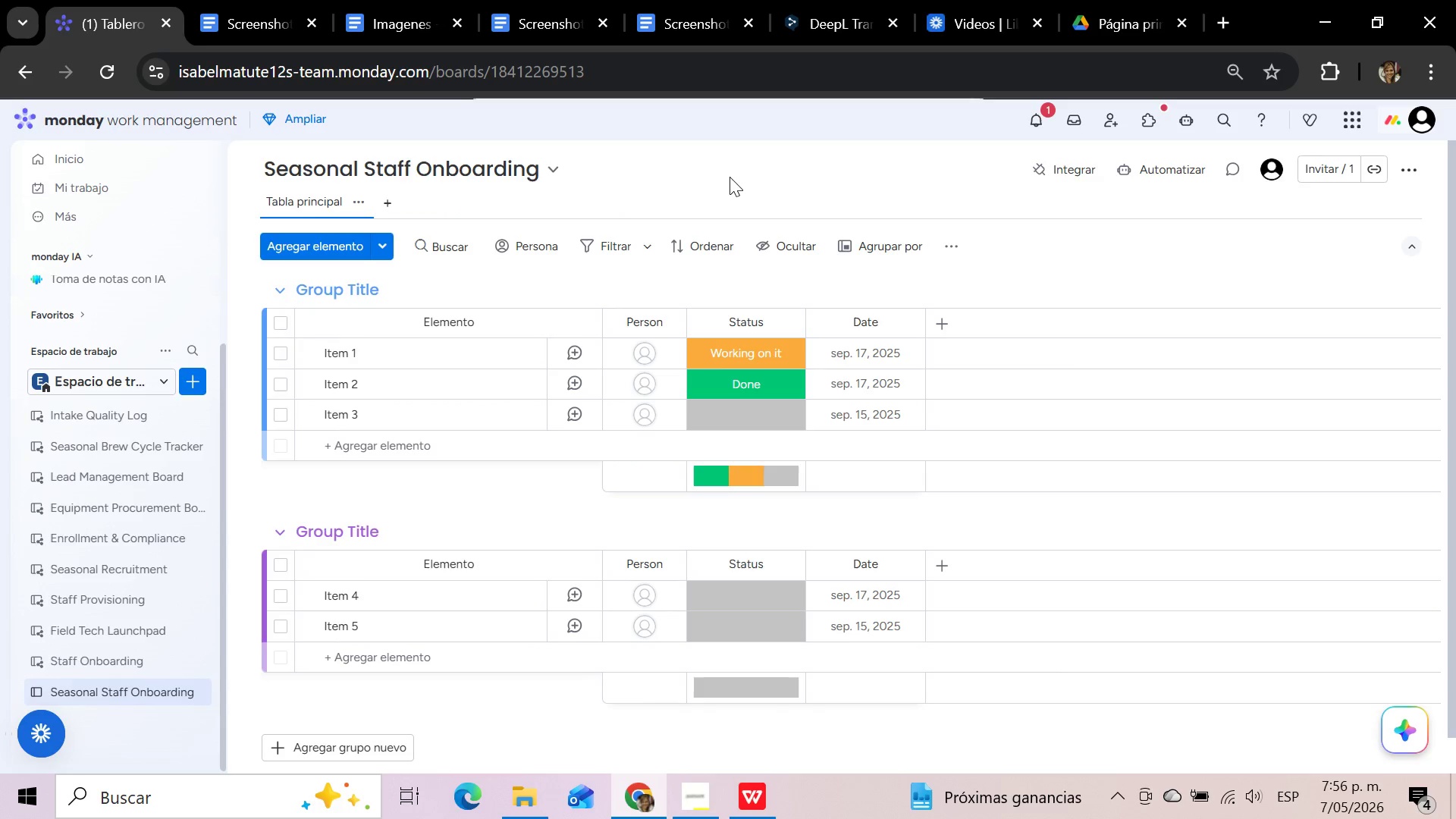 
left_click([910, 324])
 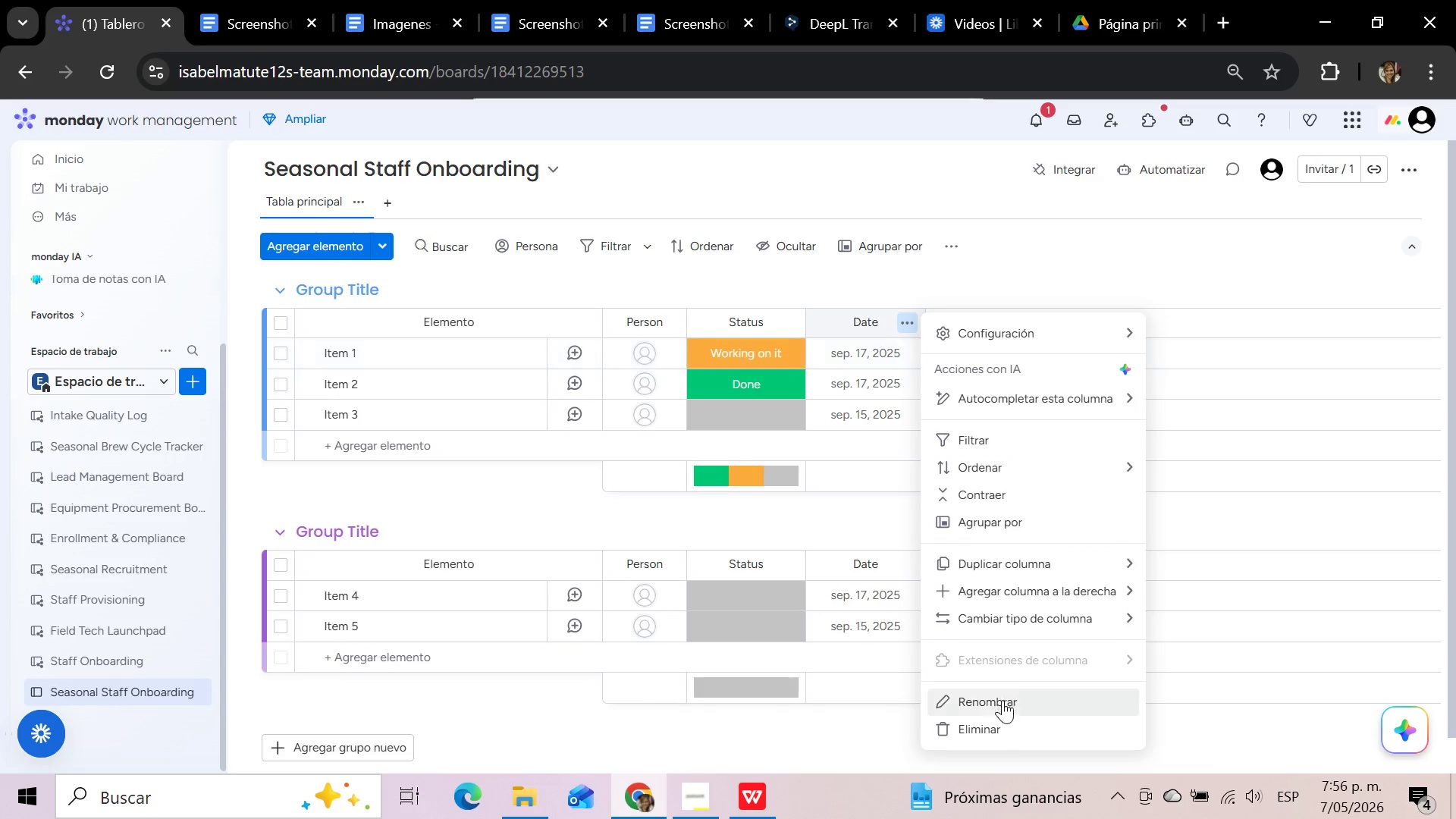 
left_click([995, 731])
 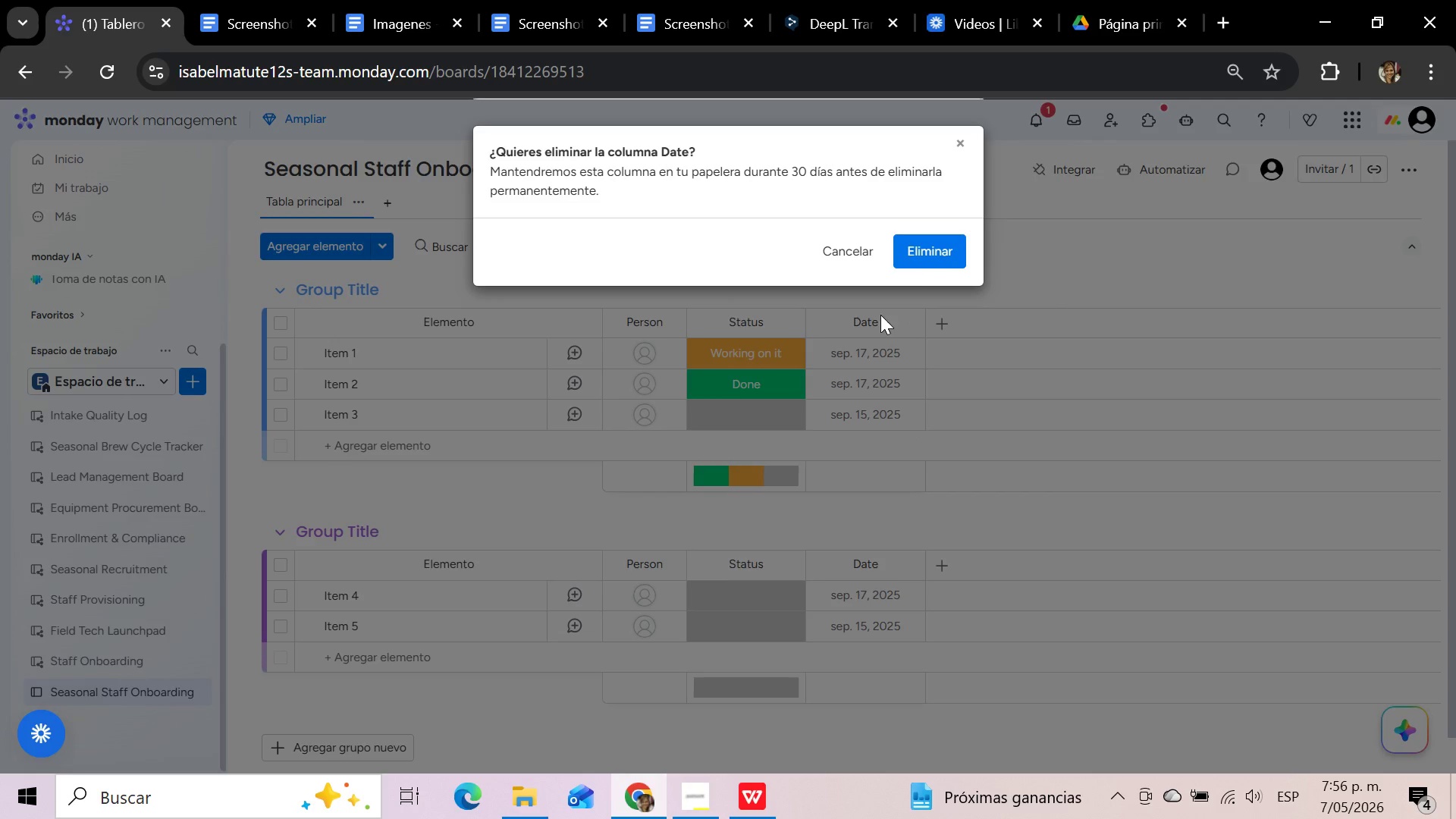 
left_click([917, 256])
 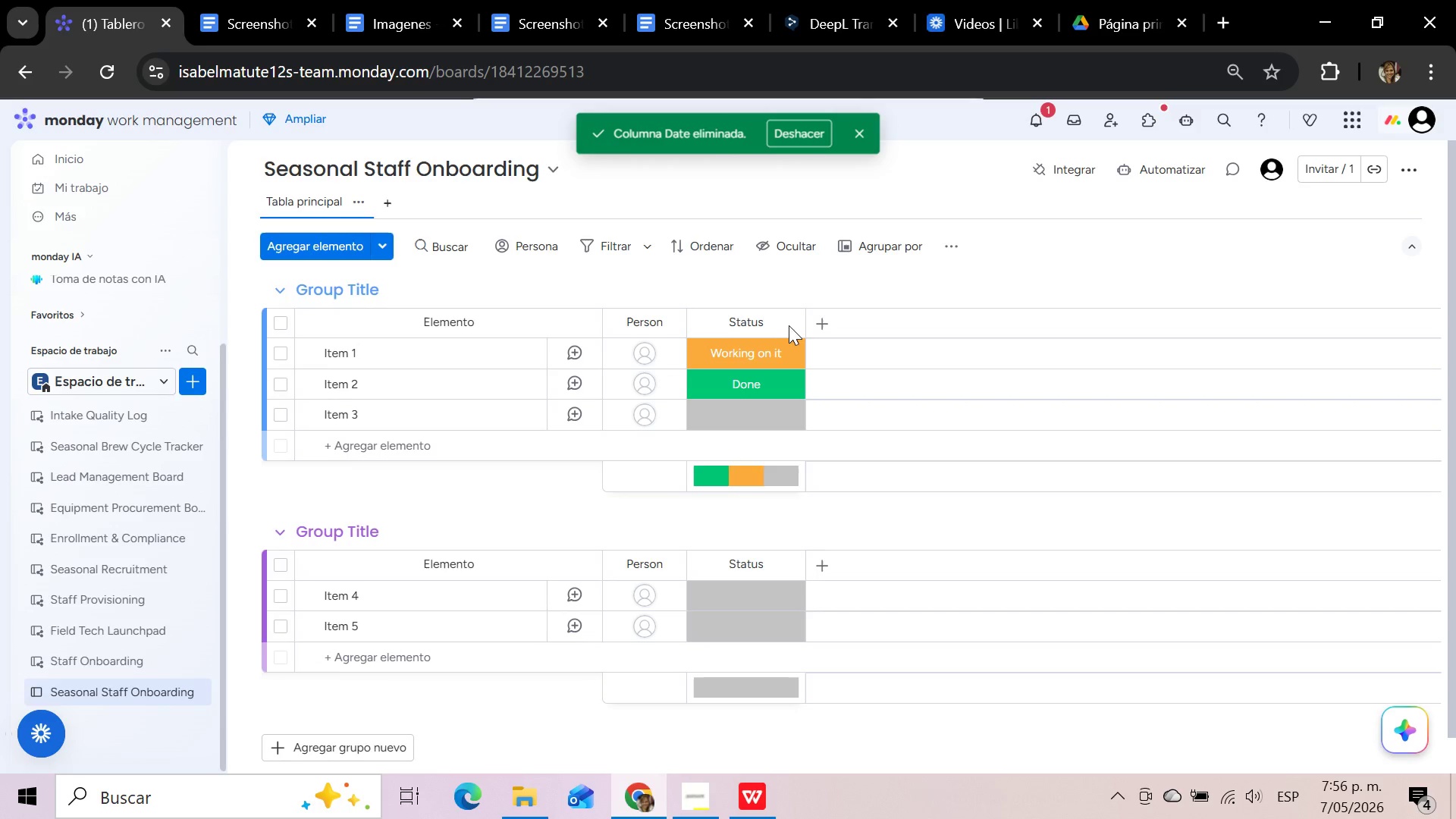 
left_click([789, 325])
 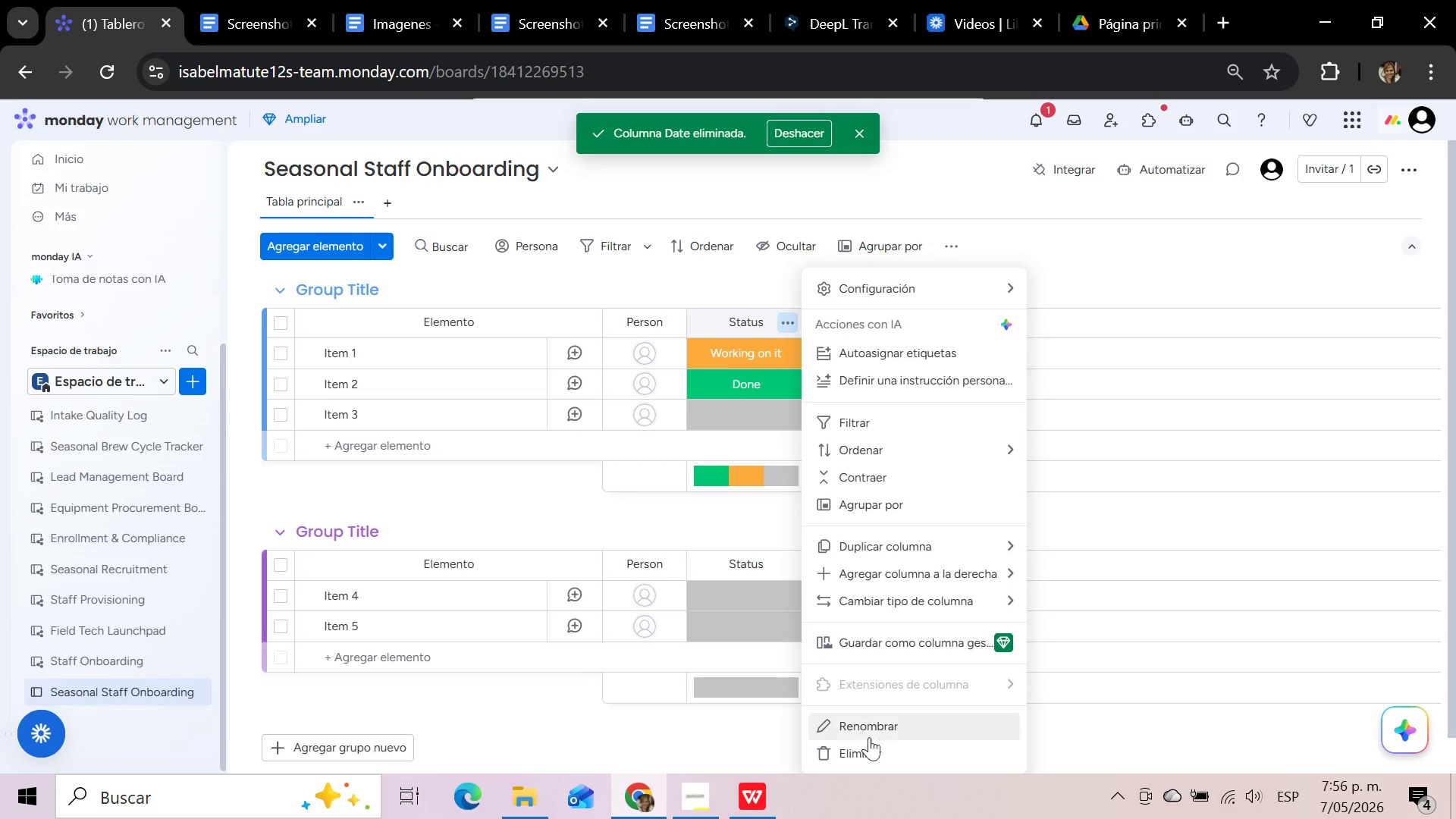 
left_click([865, 752])
 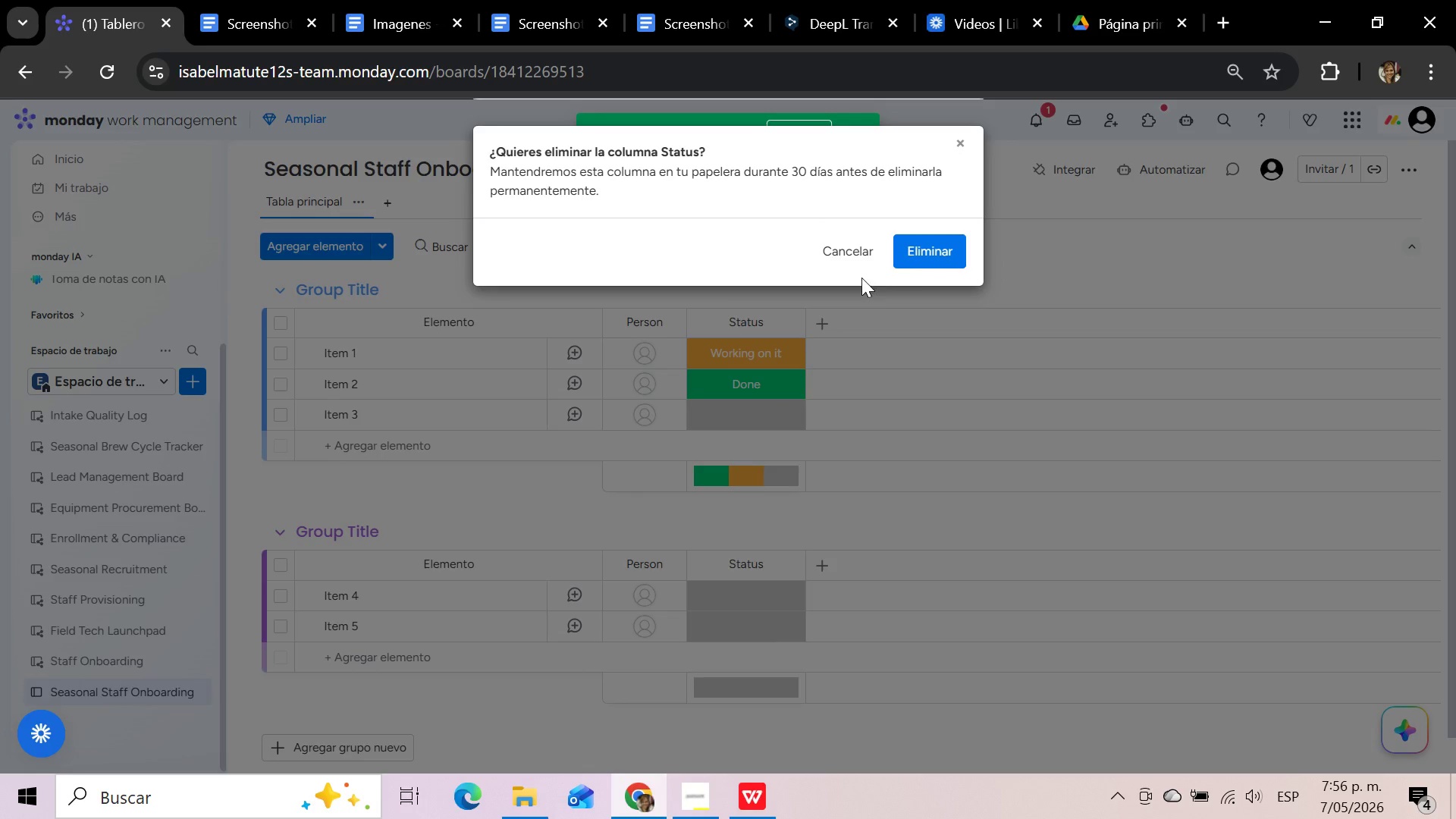 
left_click([916, 258])
 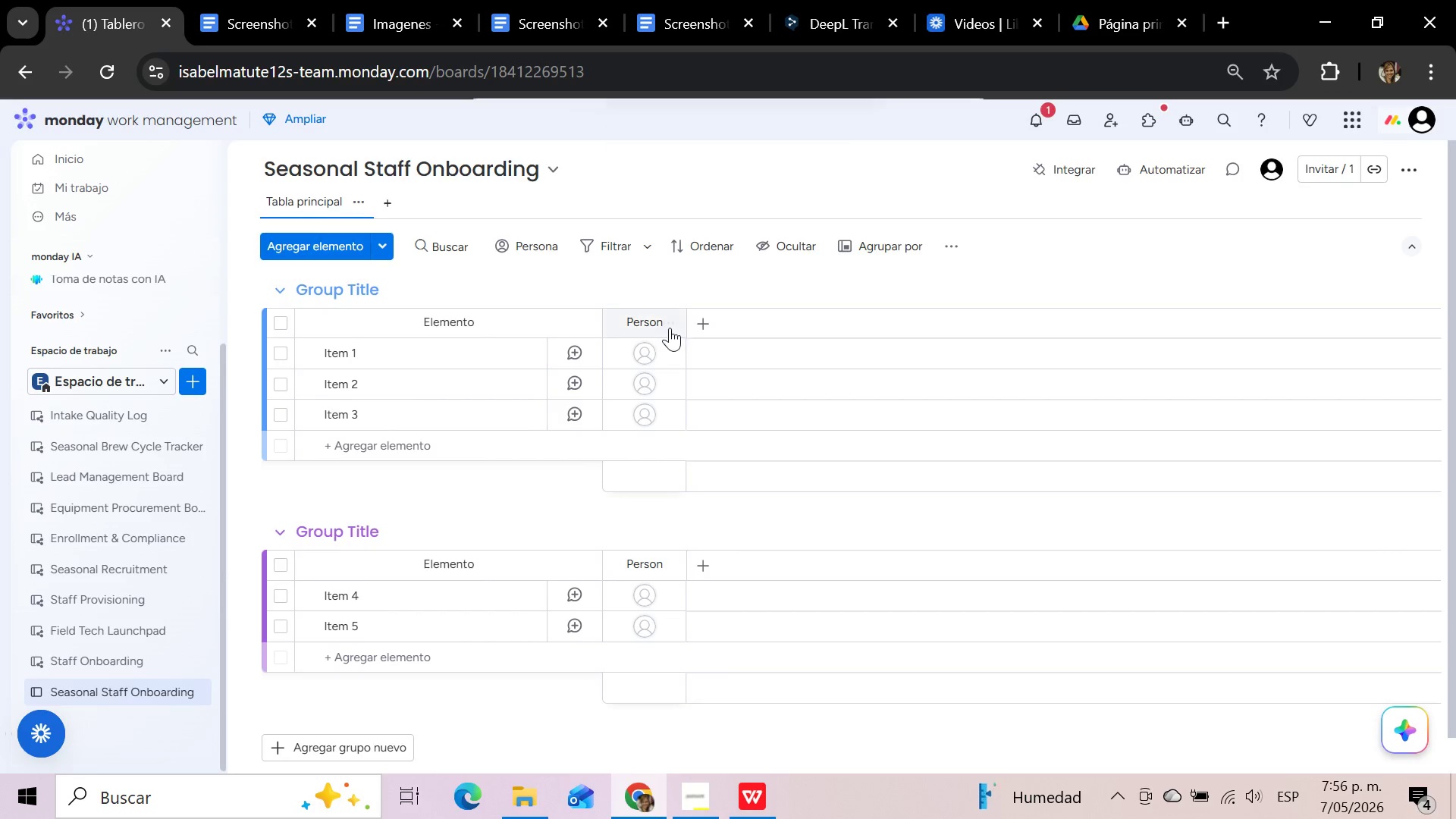 
left_click([670, 320])
 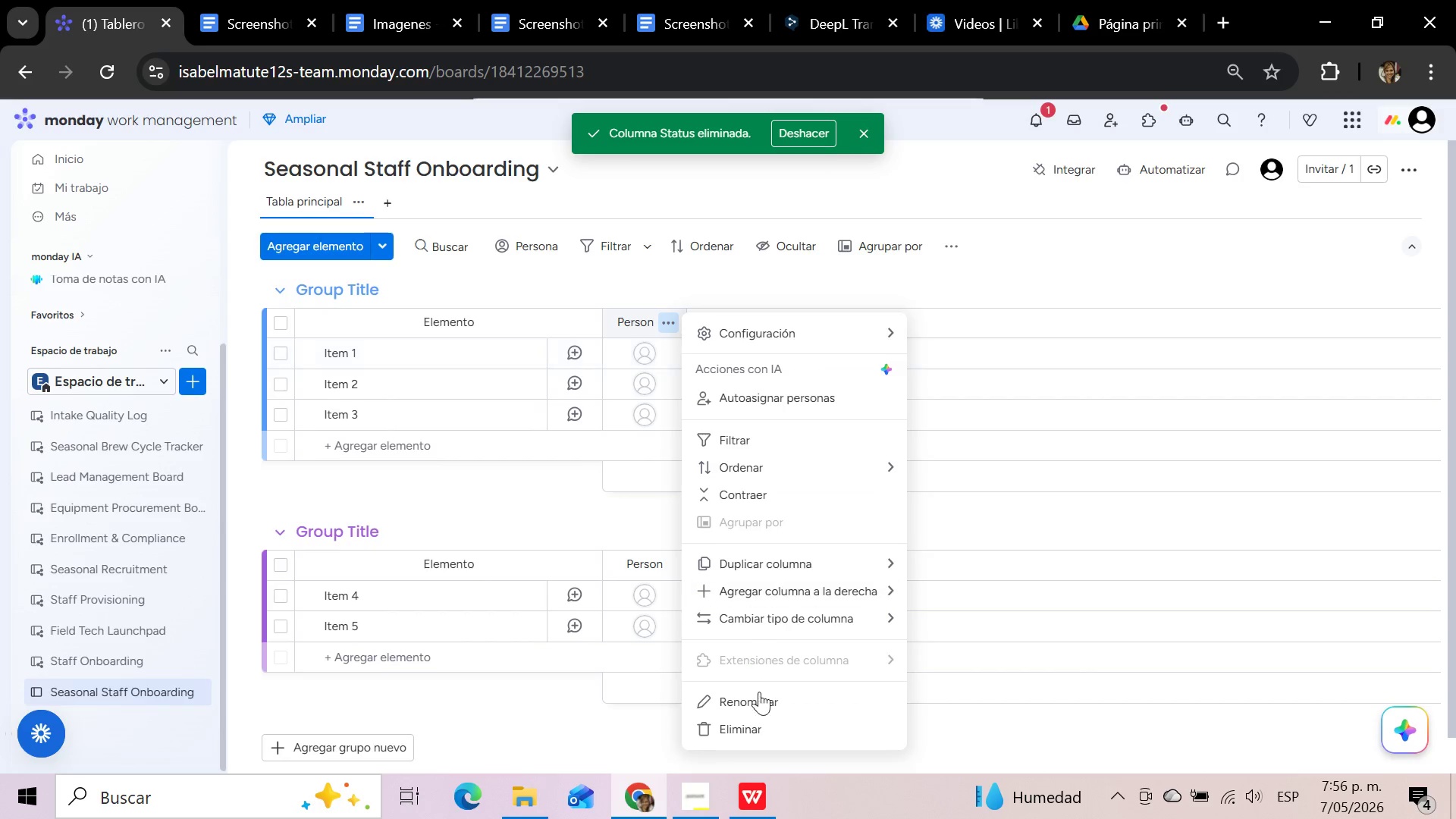 
left_click([760, 724])
 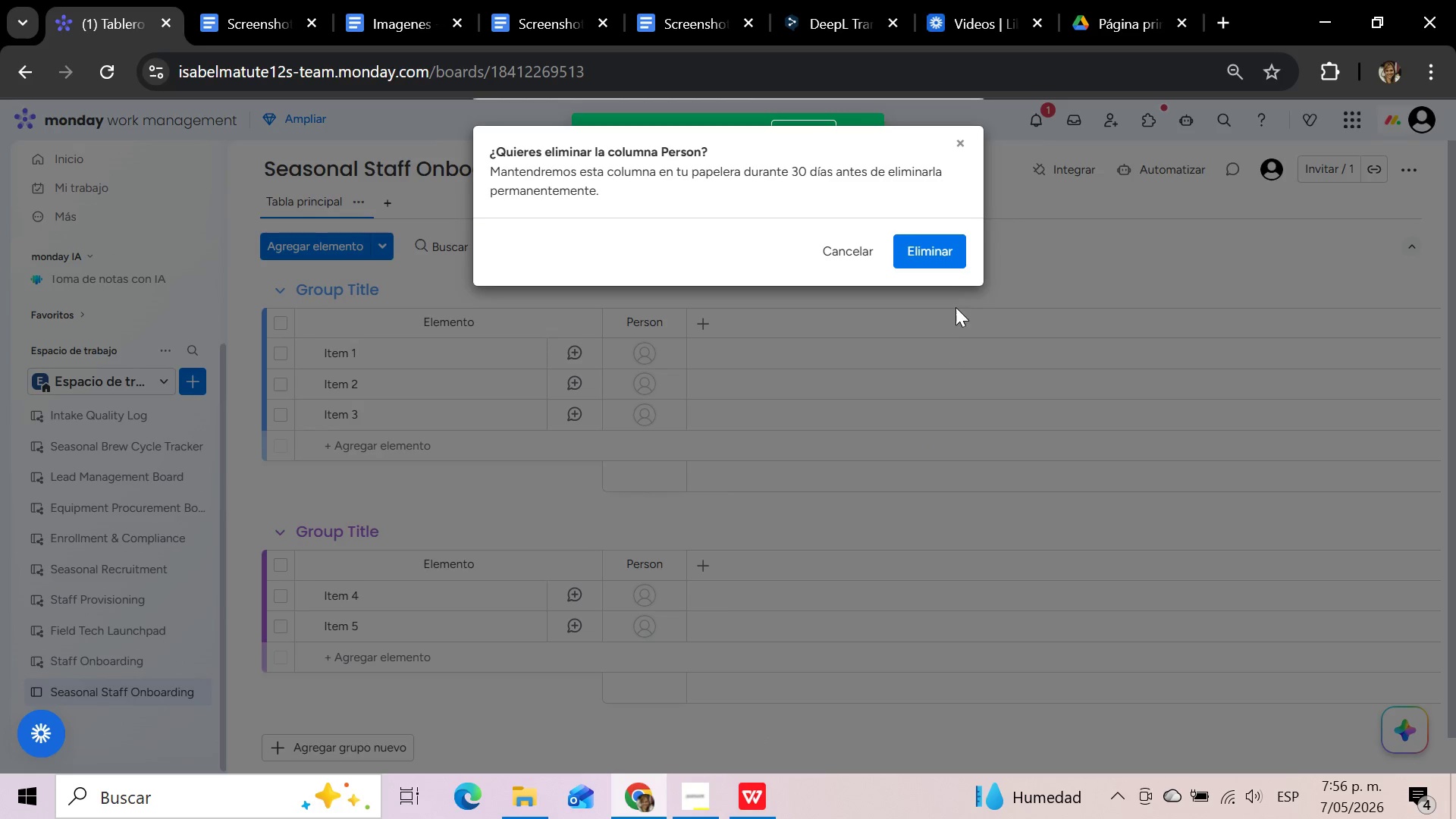 
left_click([935, 247])
 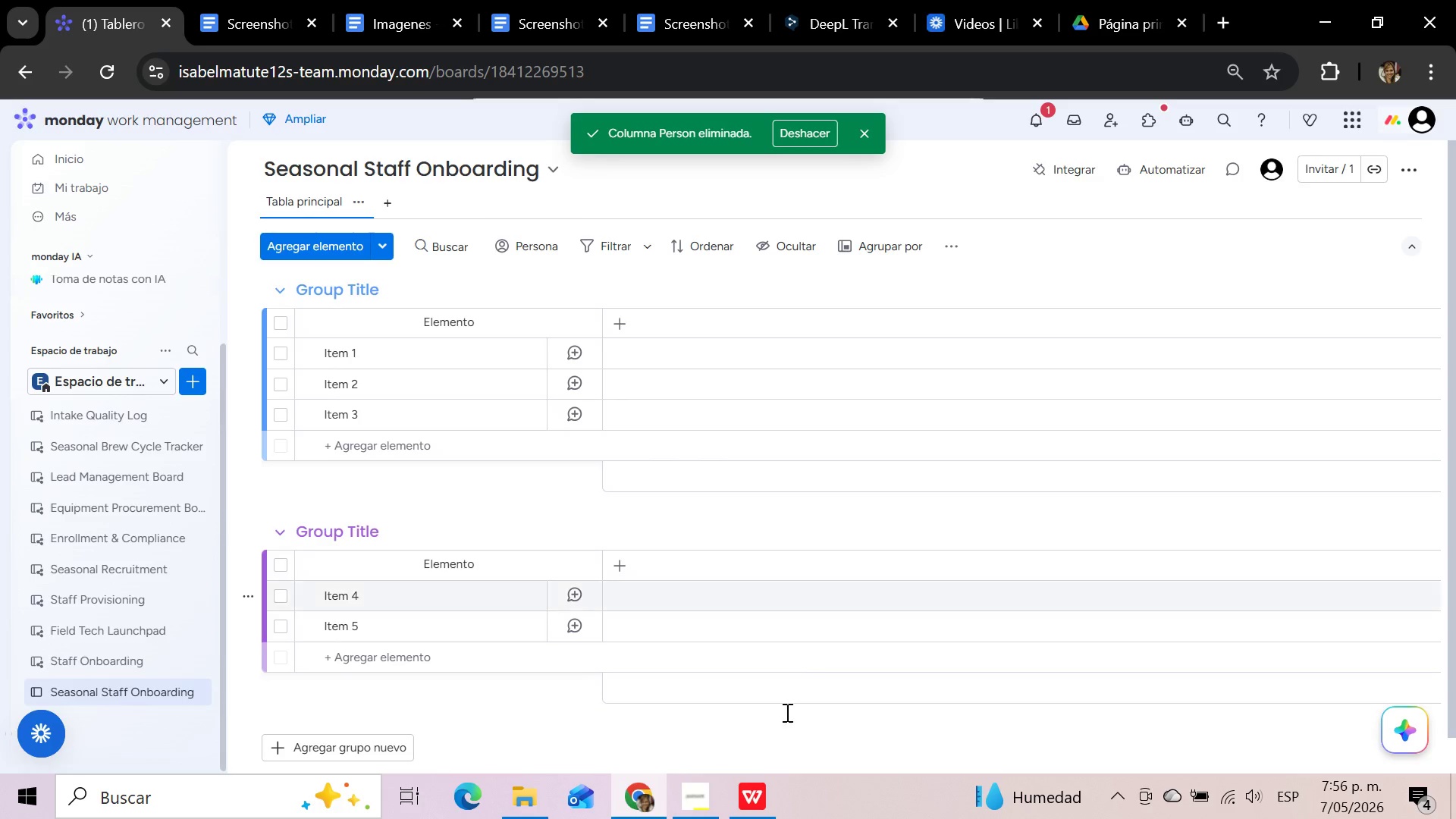 
left_click([768, 800])
 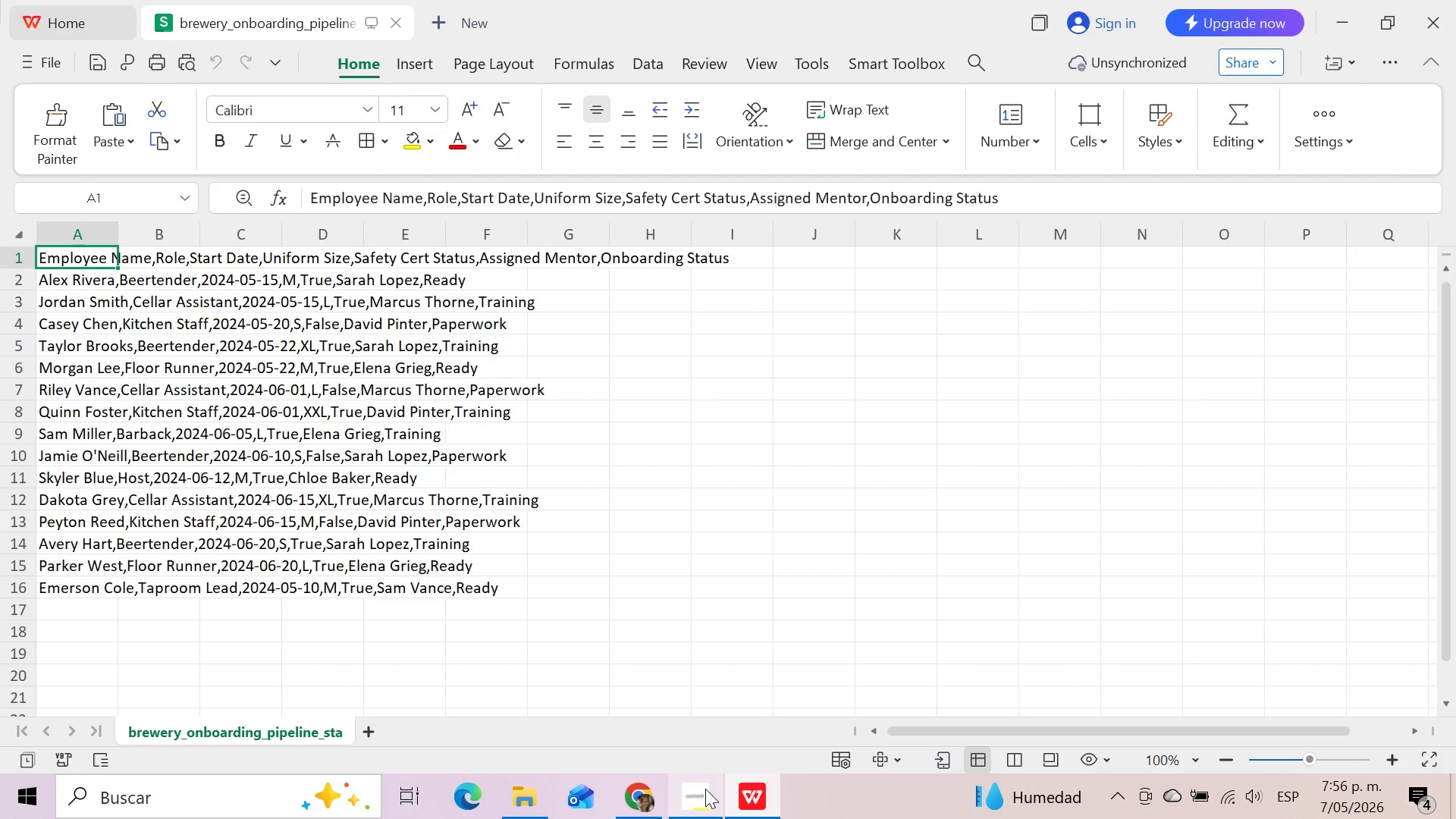 
wait(5.11)
 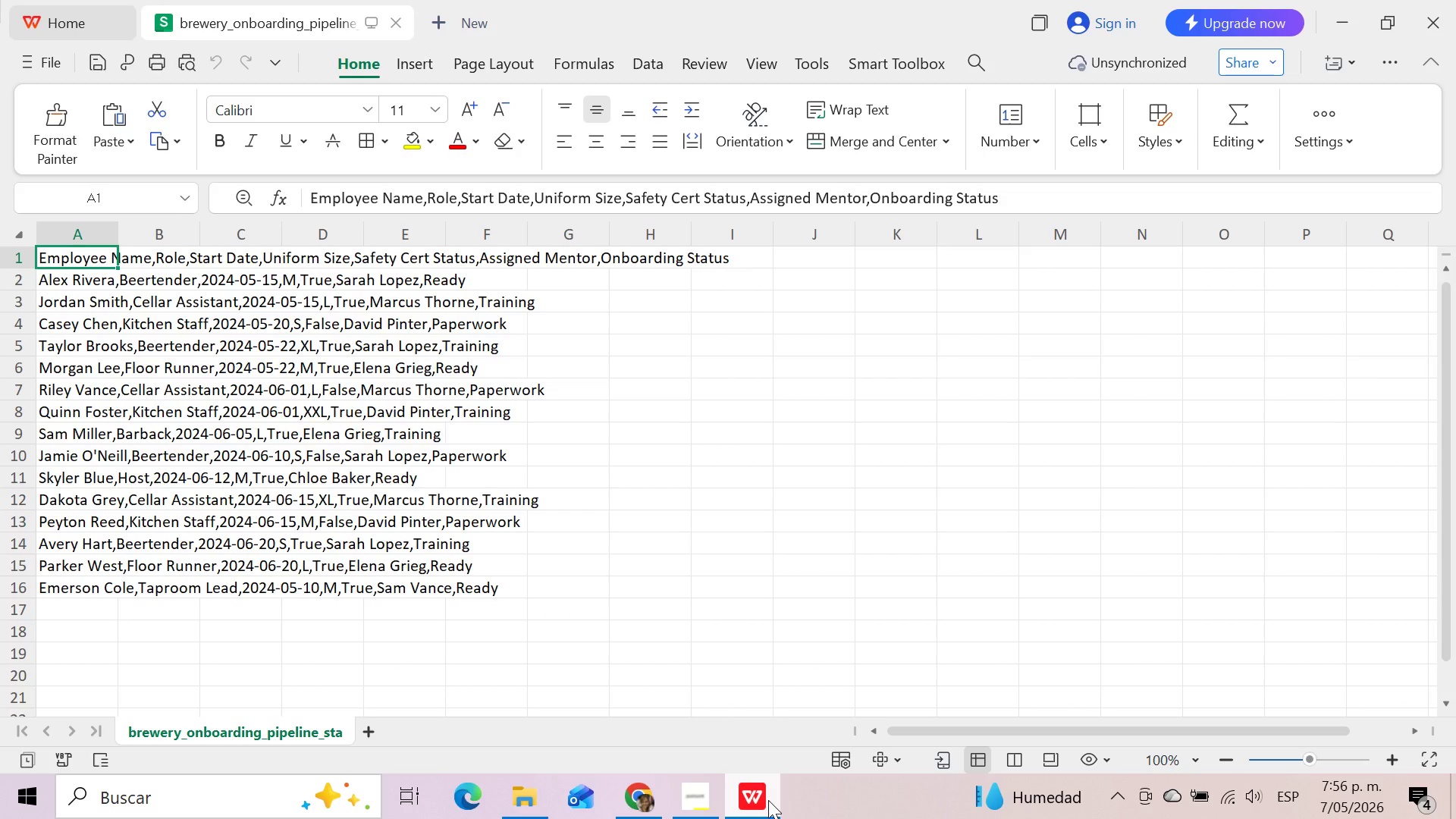 
left_click([642, 801])
 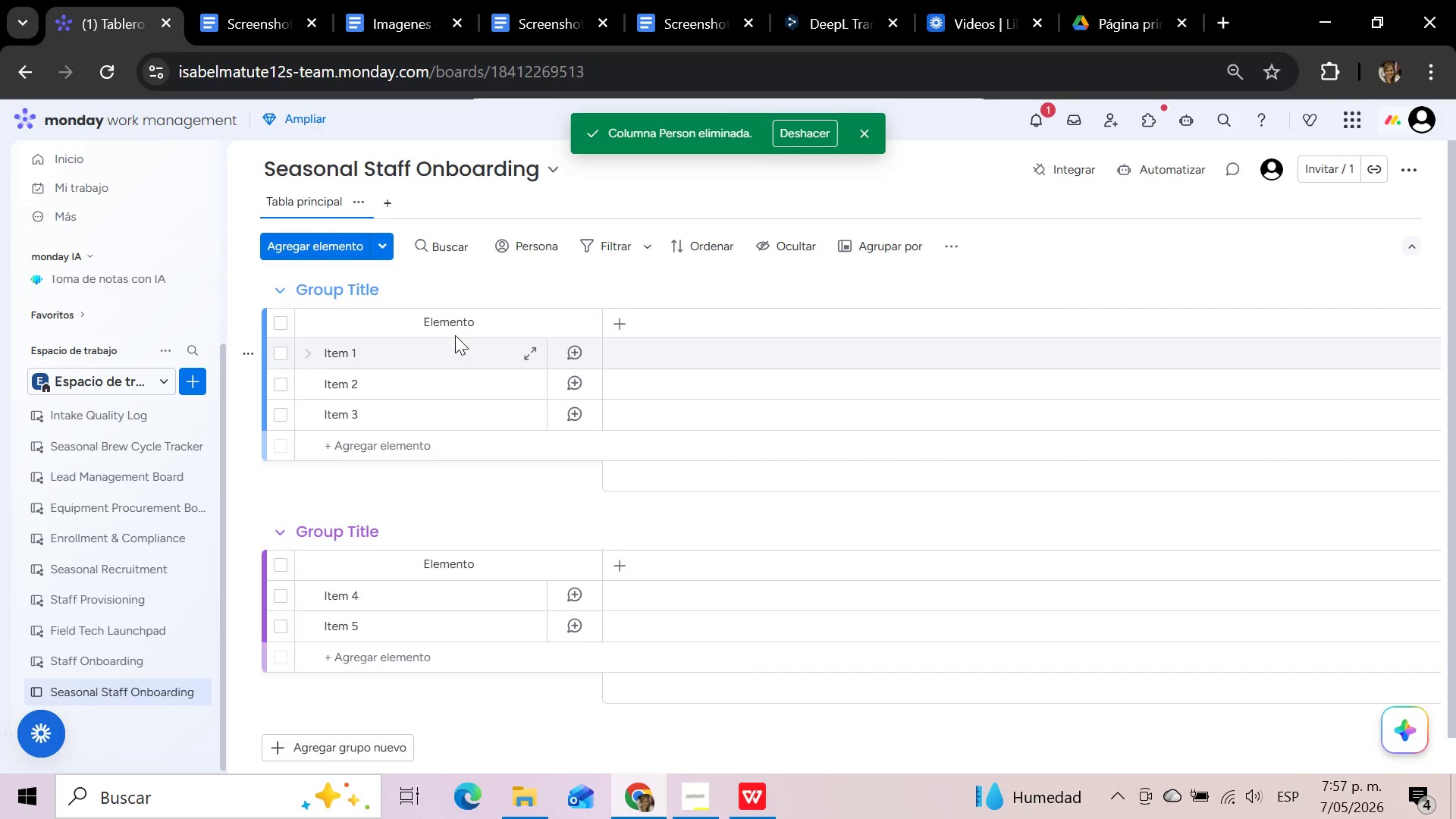 
left_click([475, 321])
 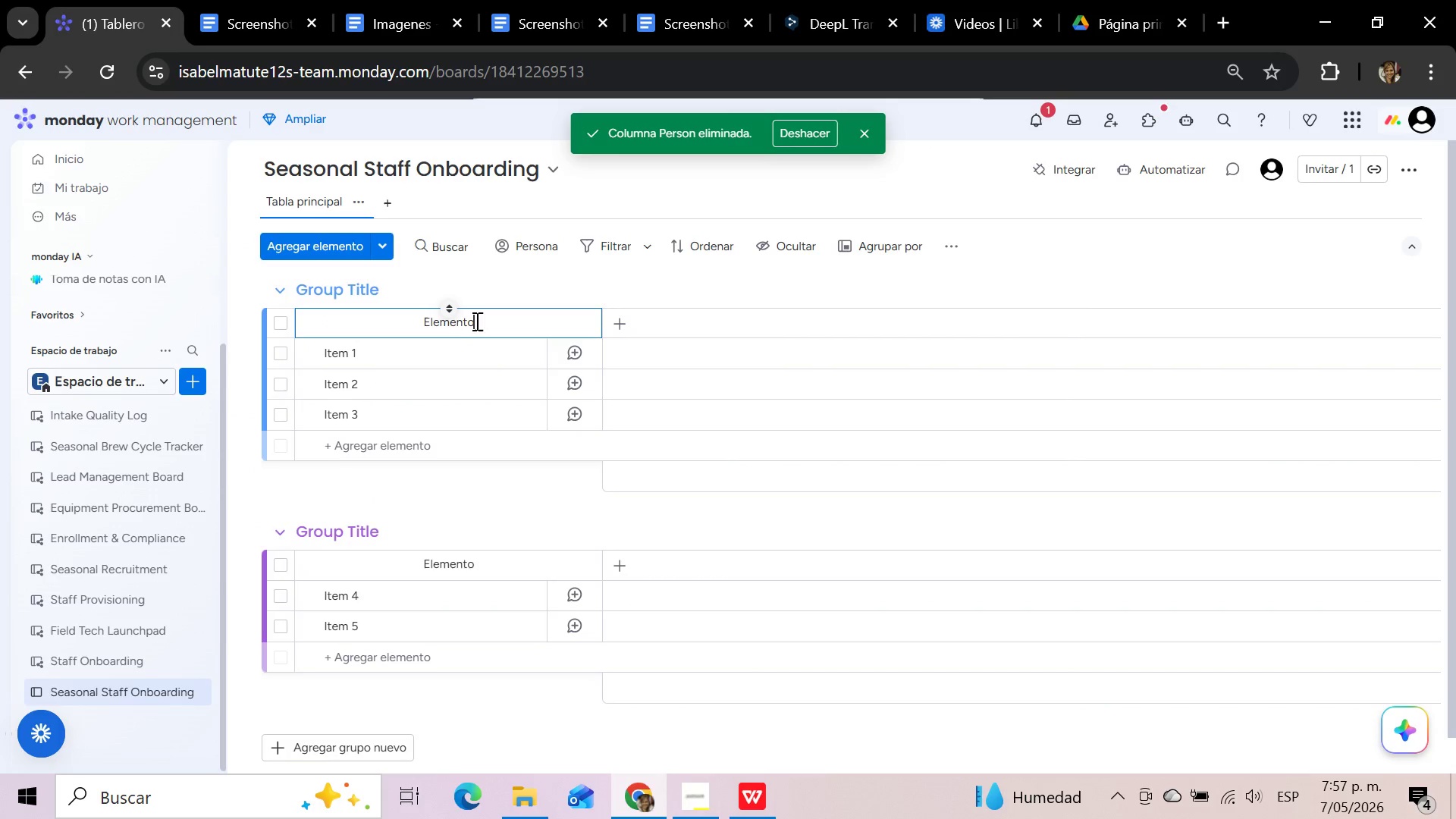 
hold_key(key=Backspace, duration=1.0)
 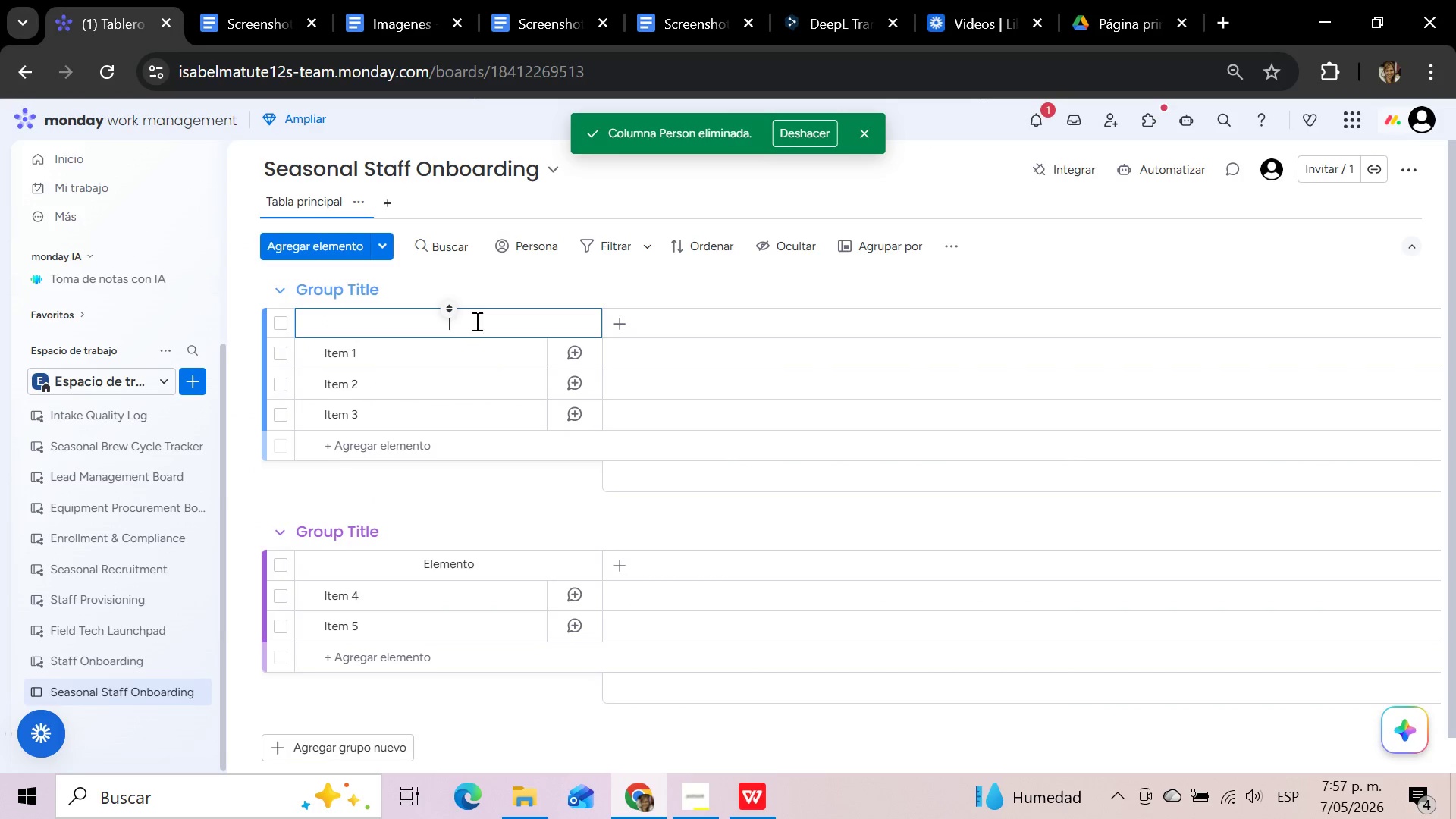 
type(Employee Name)
 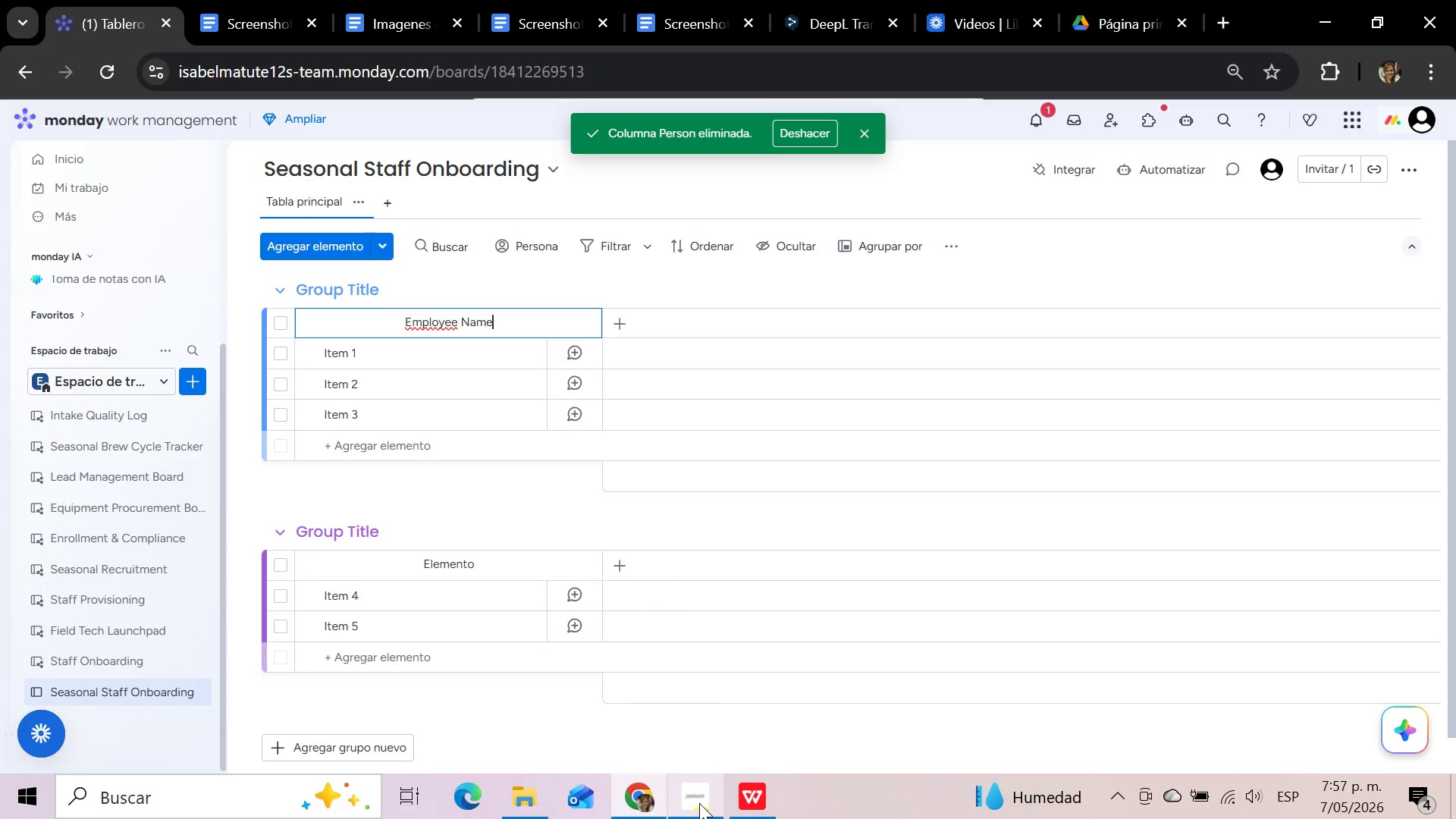 
left_click([741, 797])
 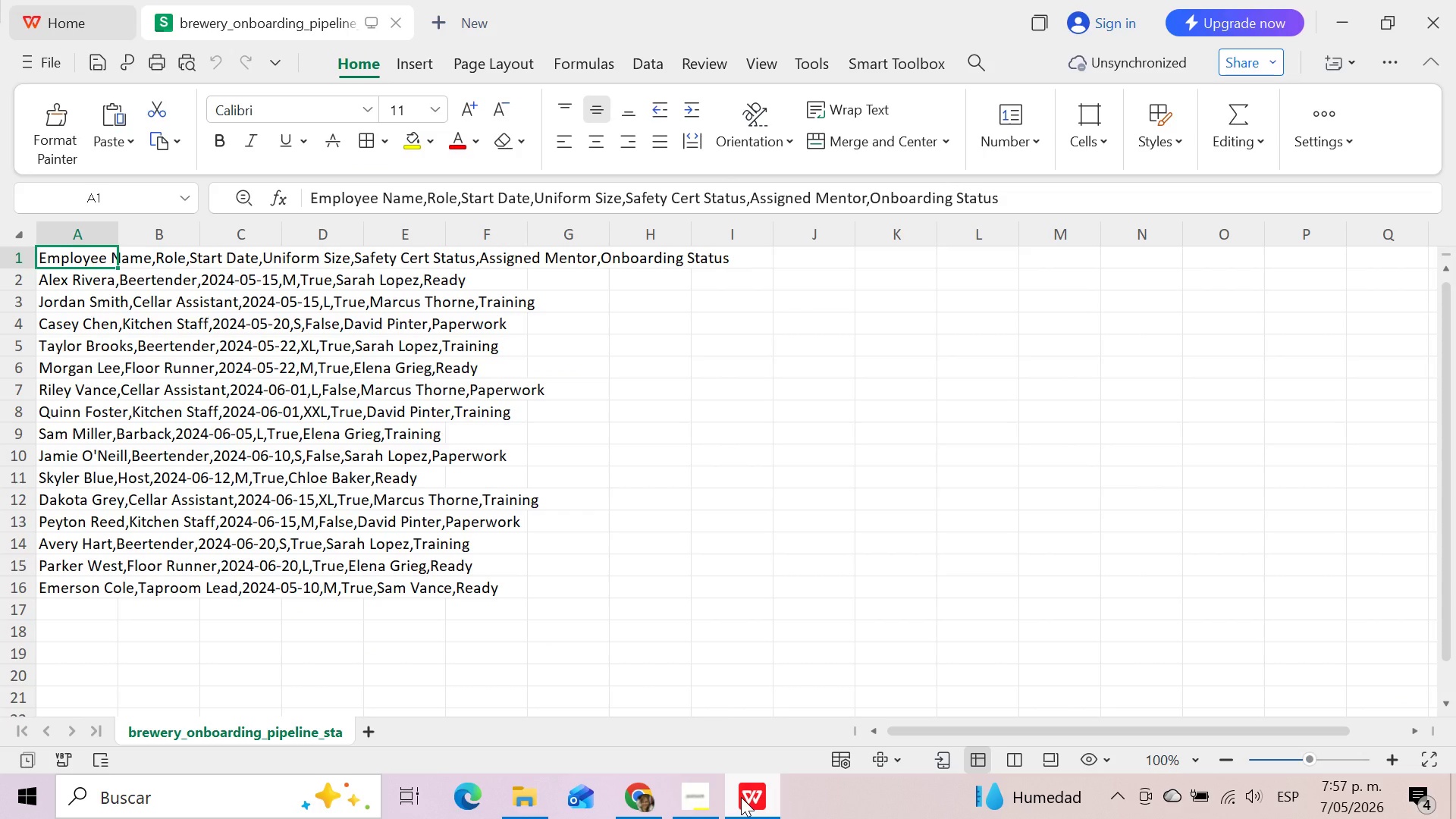 
left_click([741, 797])
 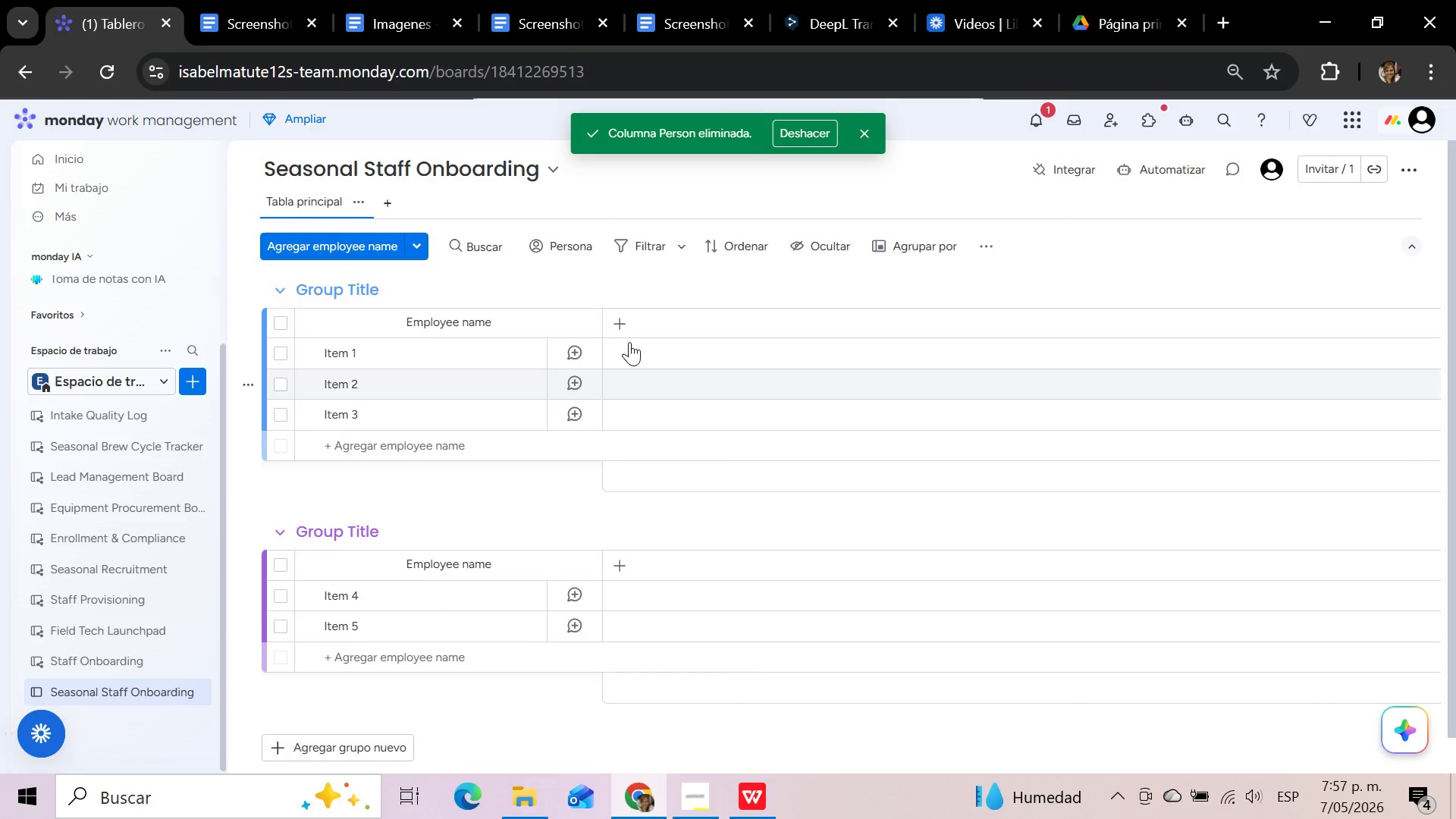 
left_click([619, 326])
 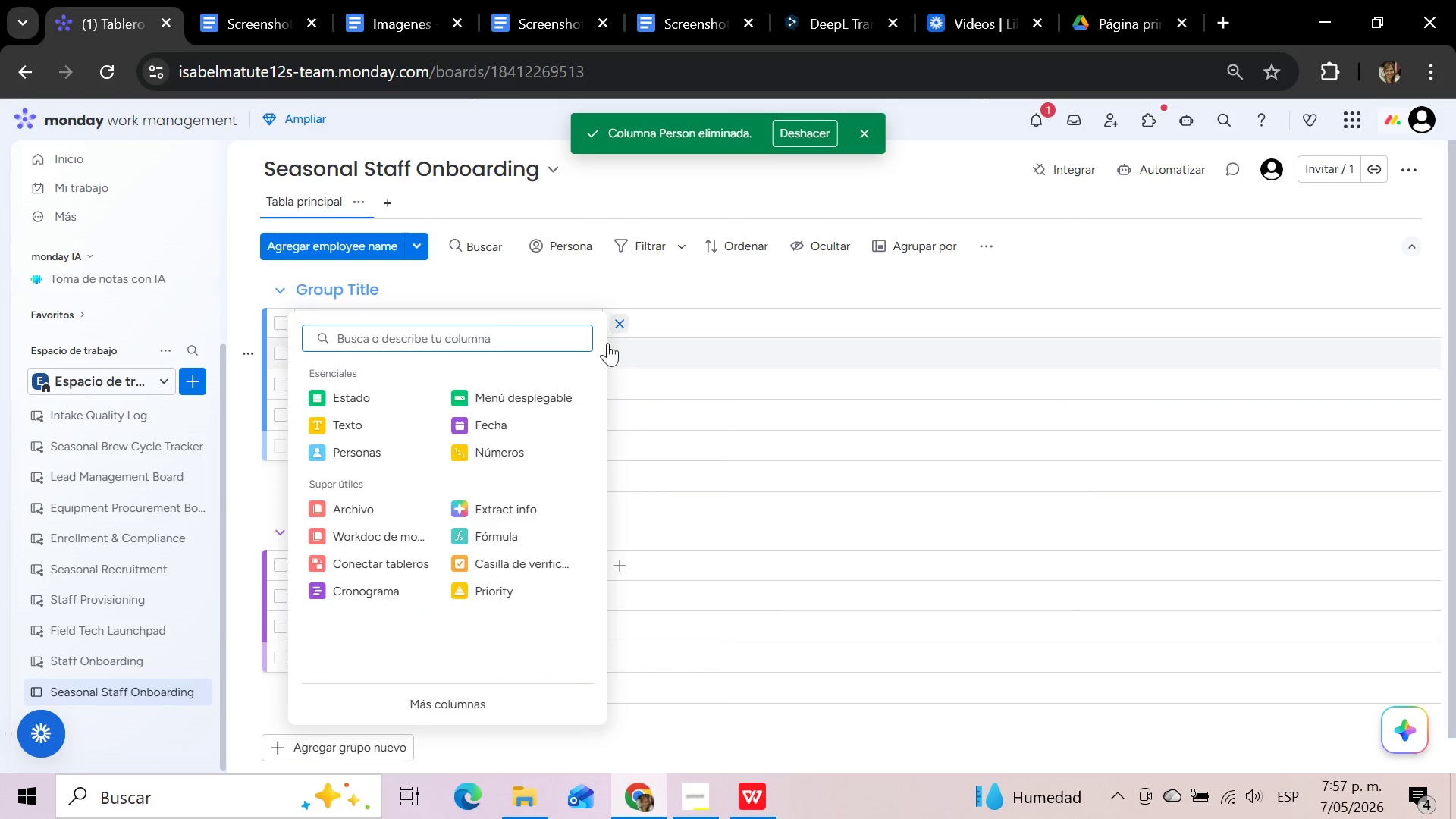 
left_click([544, 393])
 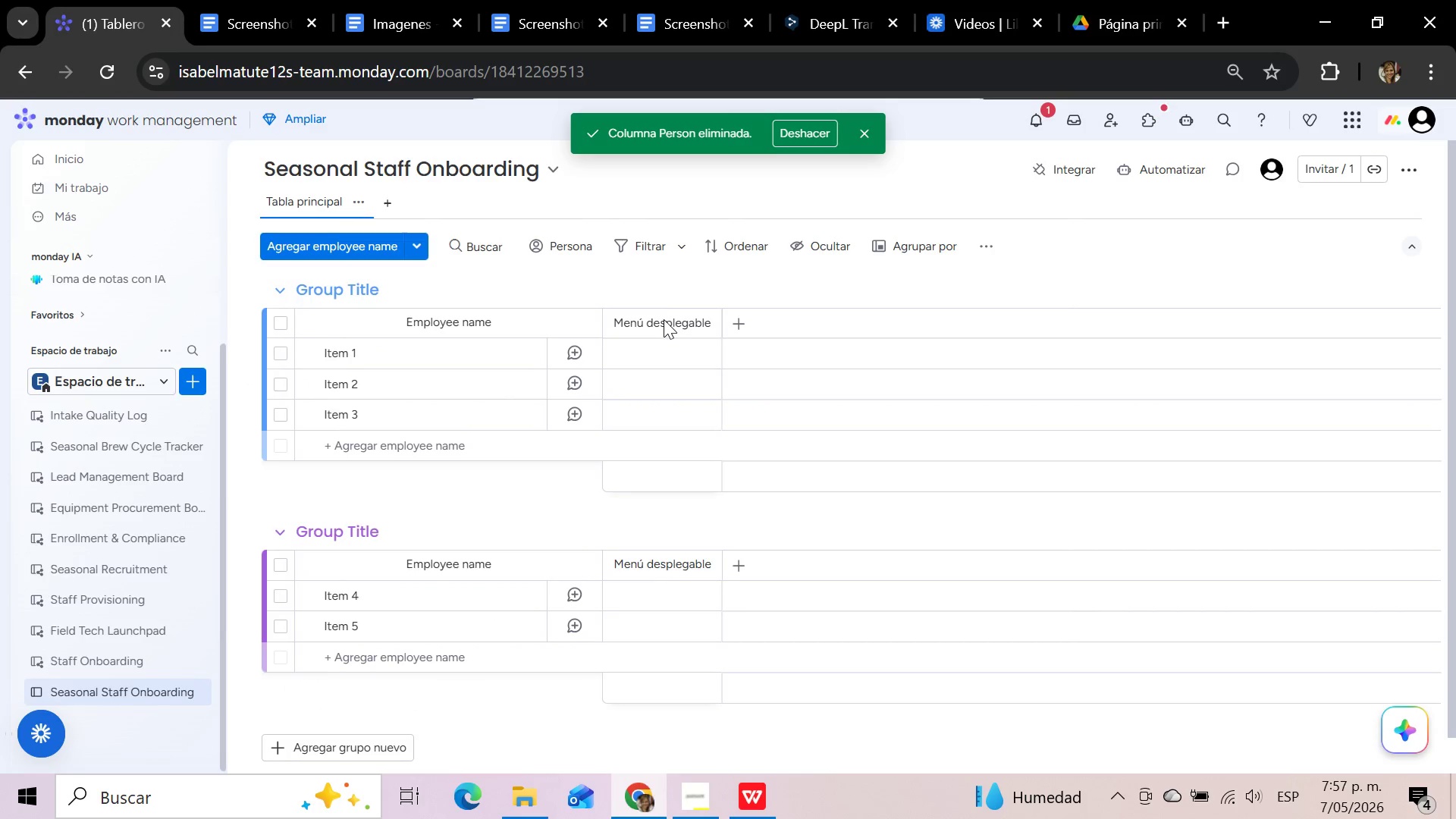 
left_click([664, 319])
 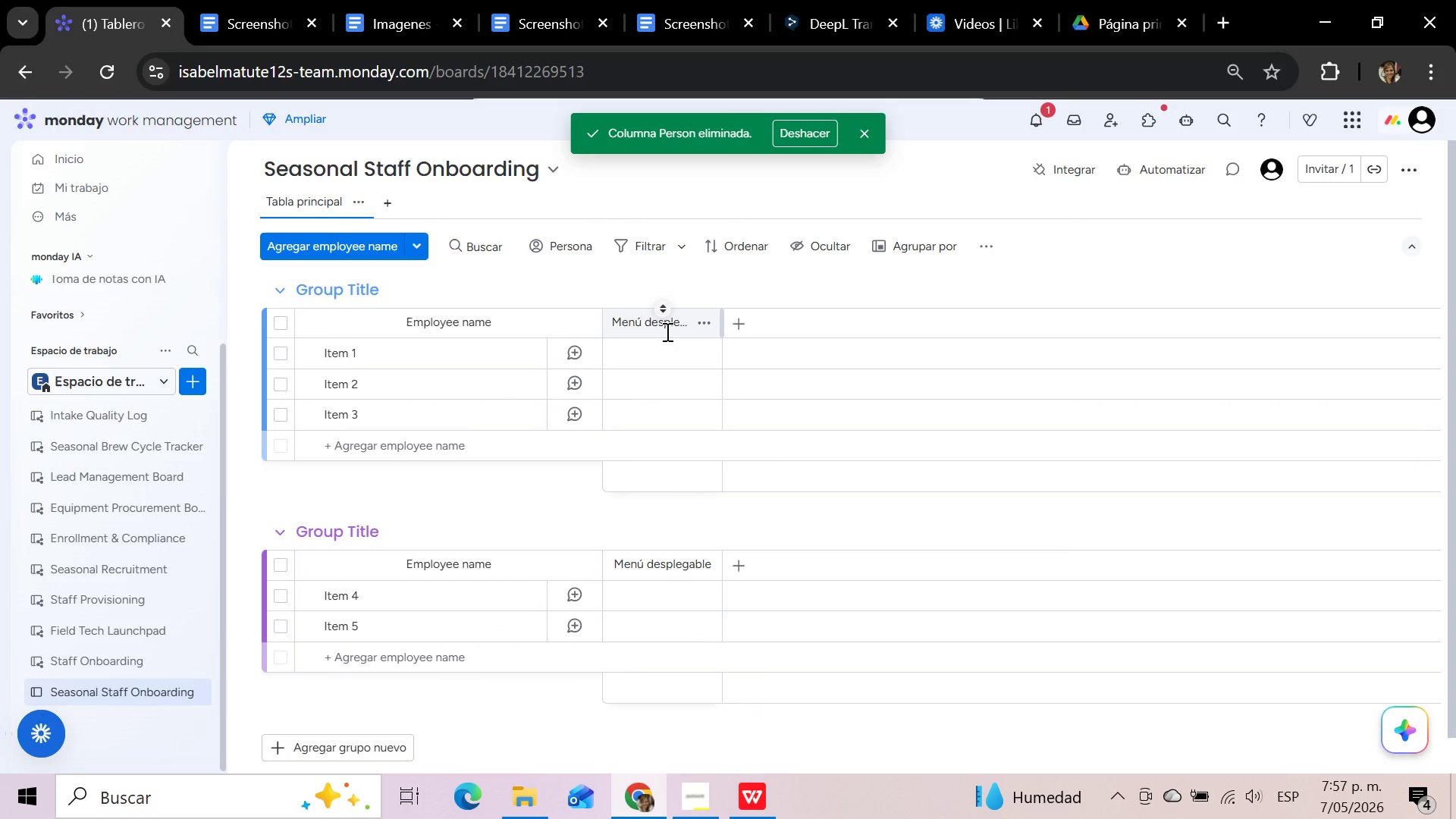 
left_click([666, 331])
 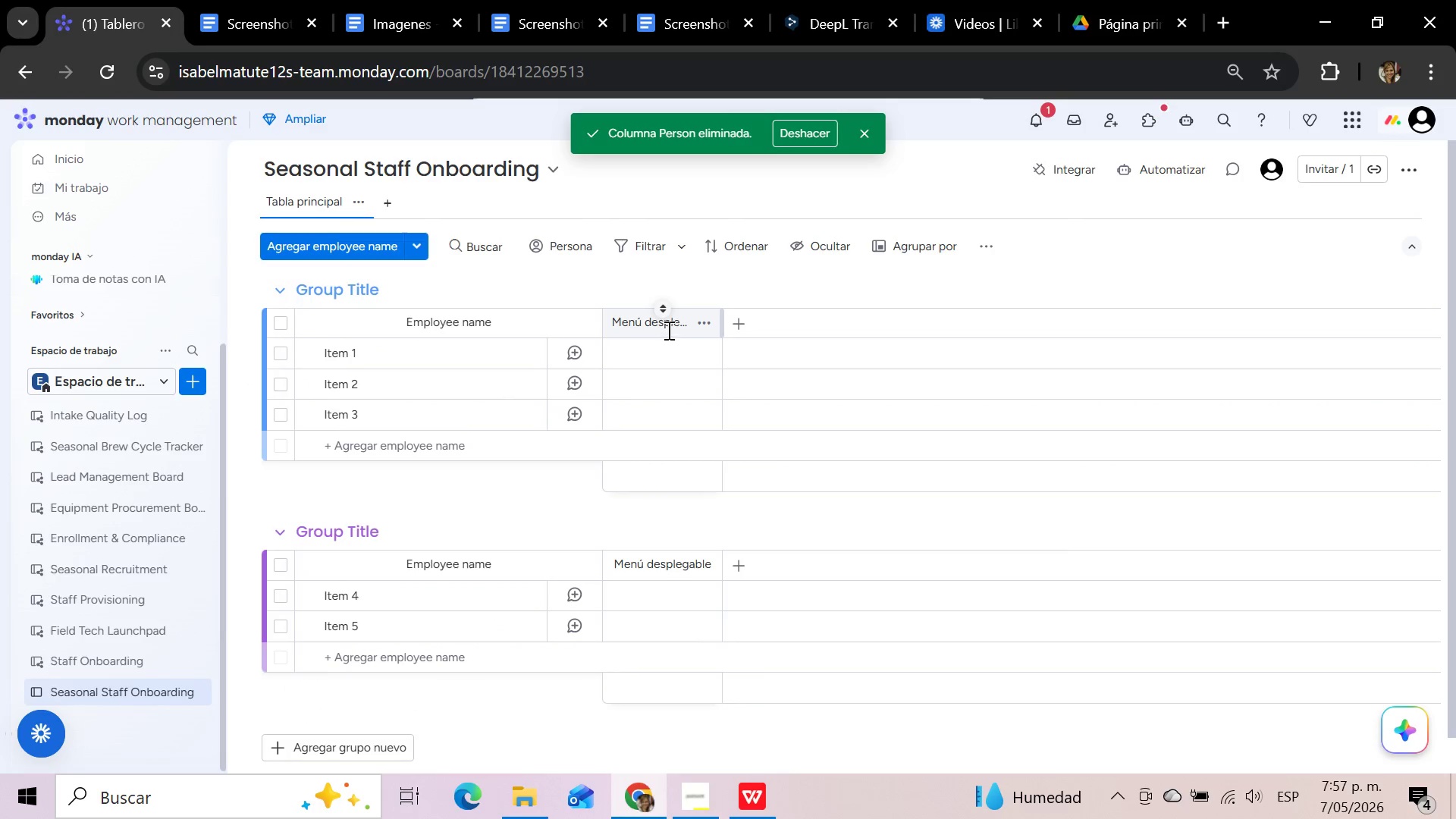 
left_click([673, 325])
 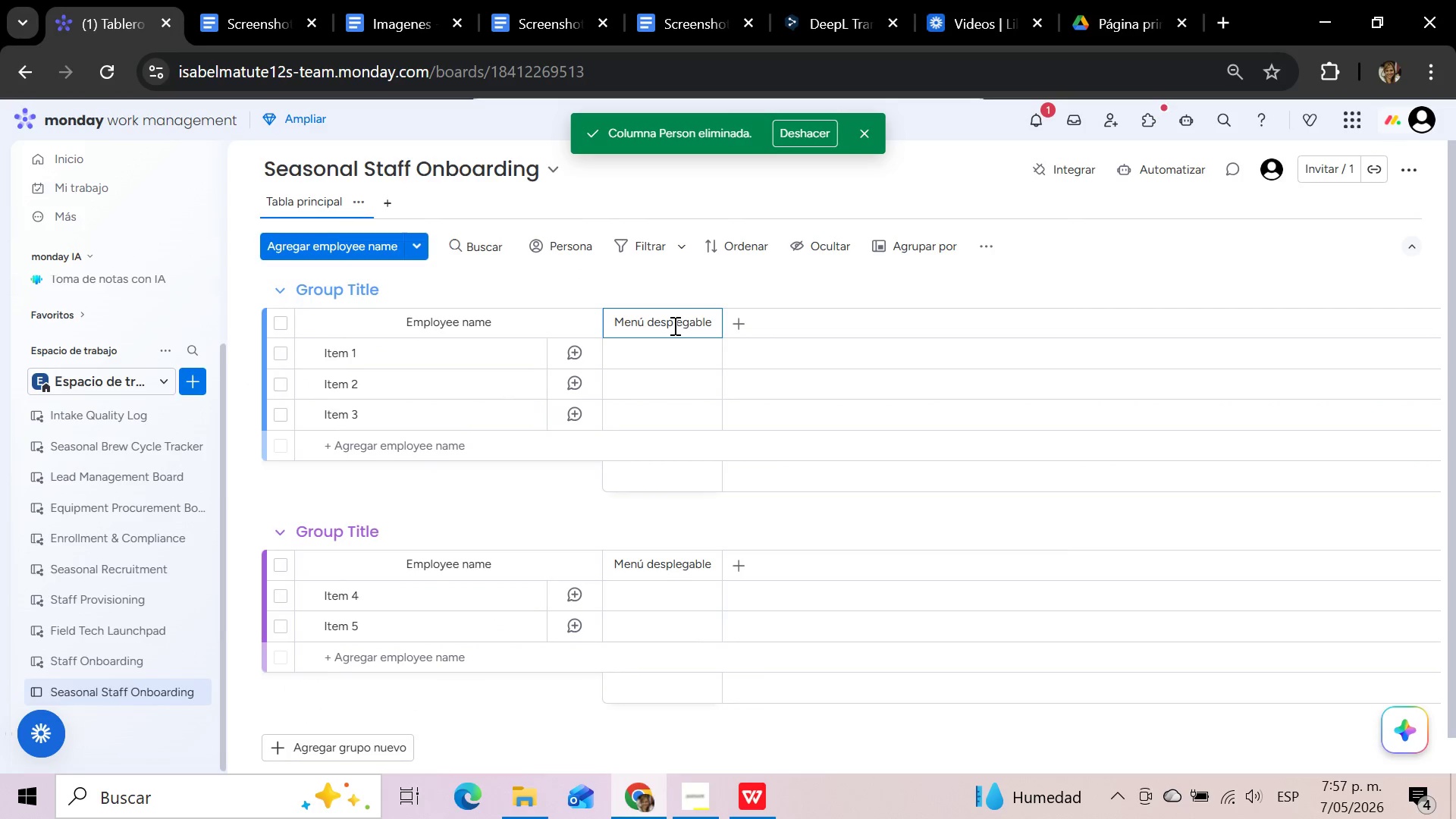 
hold_key(key=Backspace, duration=1.33)
 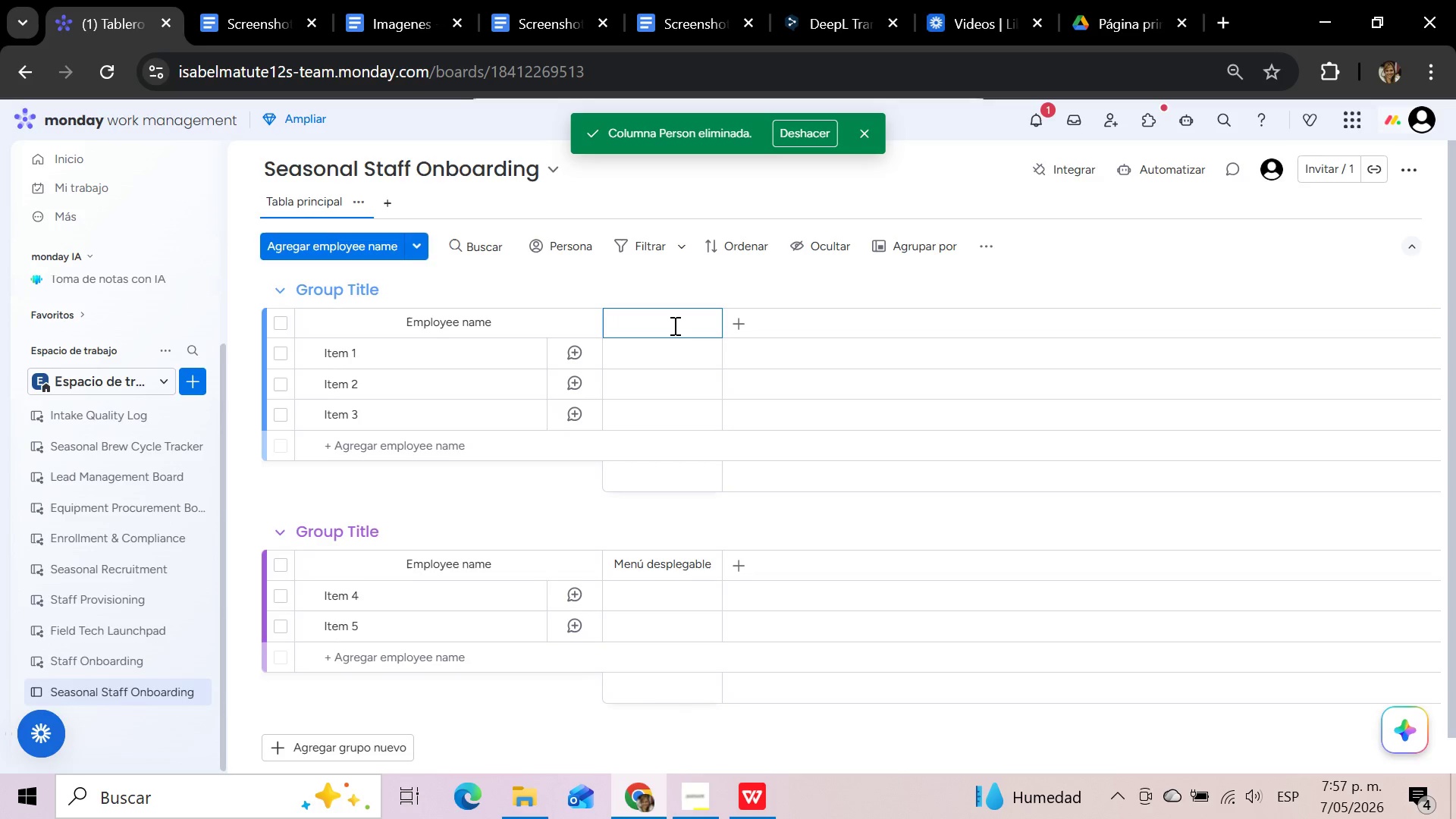 
type(Role)
 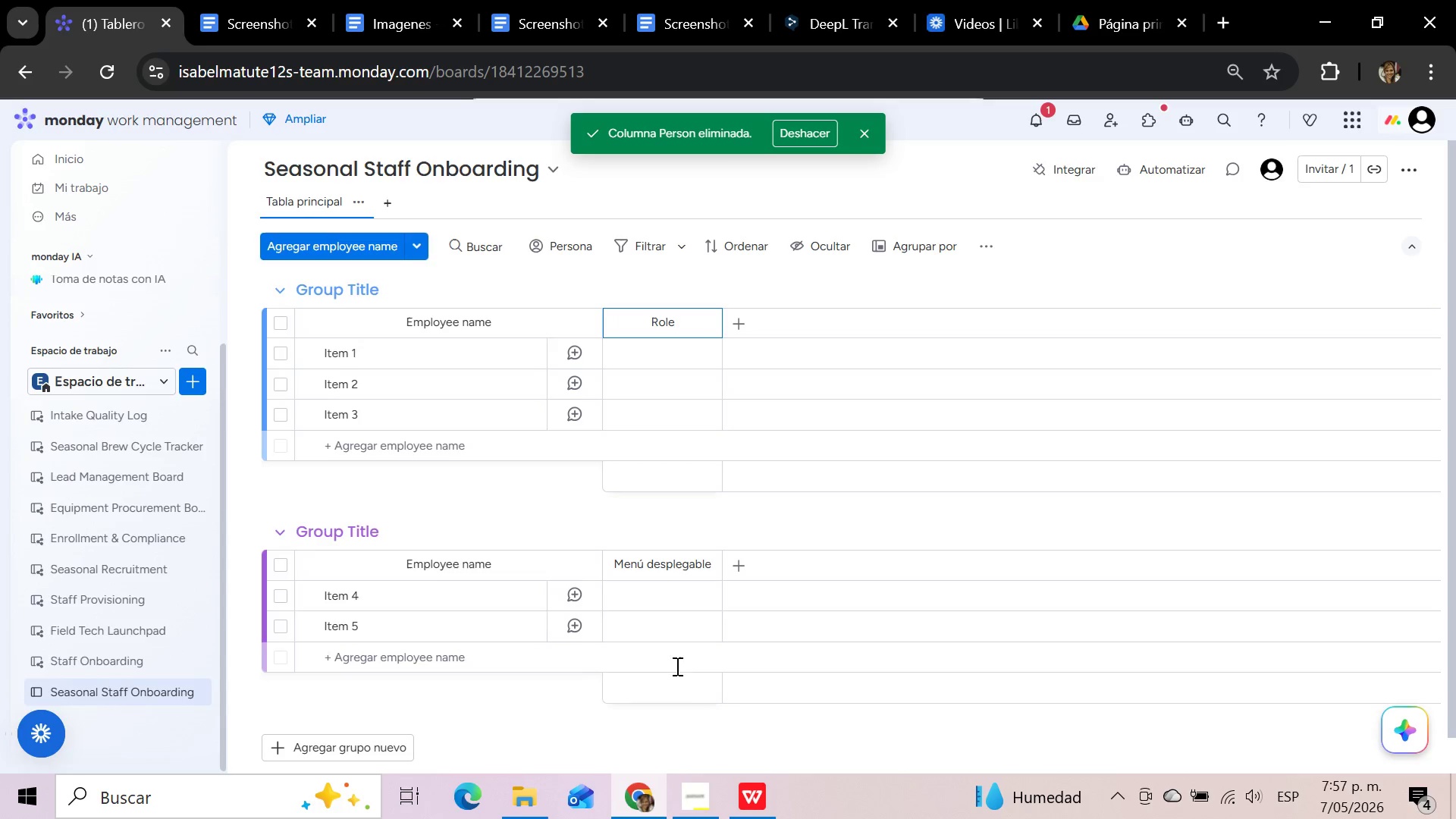 
left_click([753, 795])
 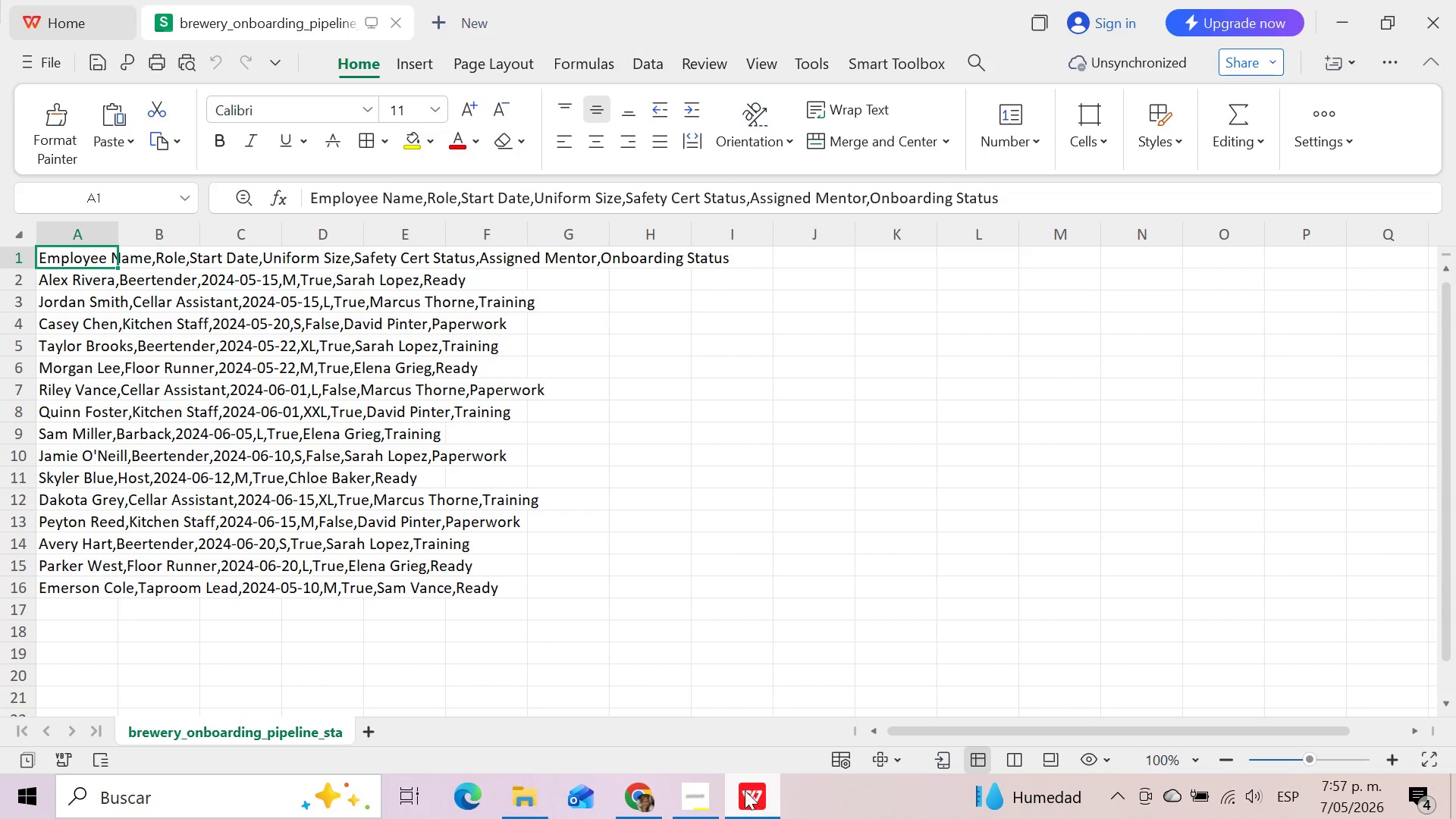 
wait(5.34)
 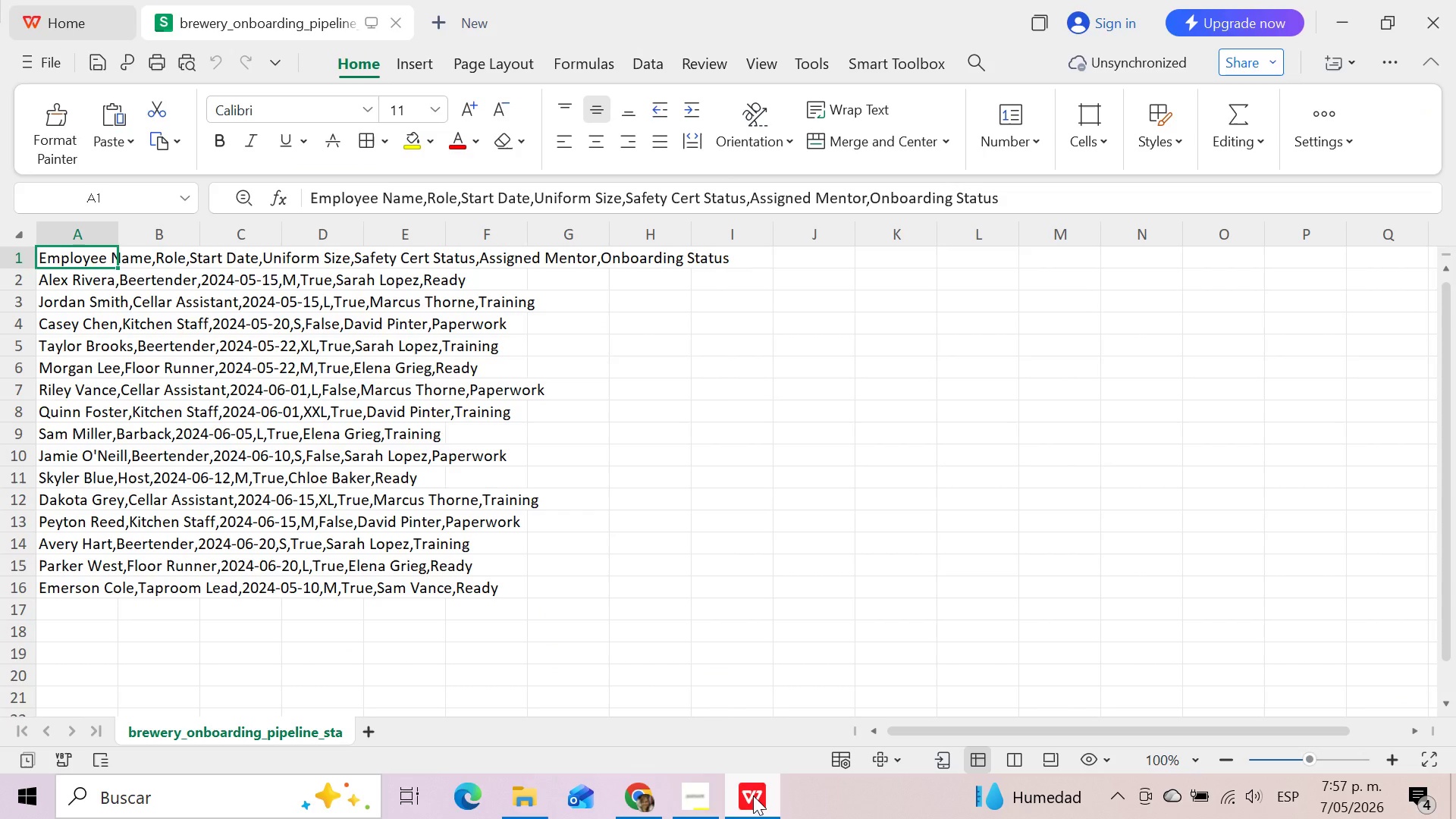 
left_click([642, 805])
 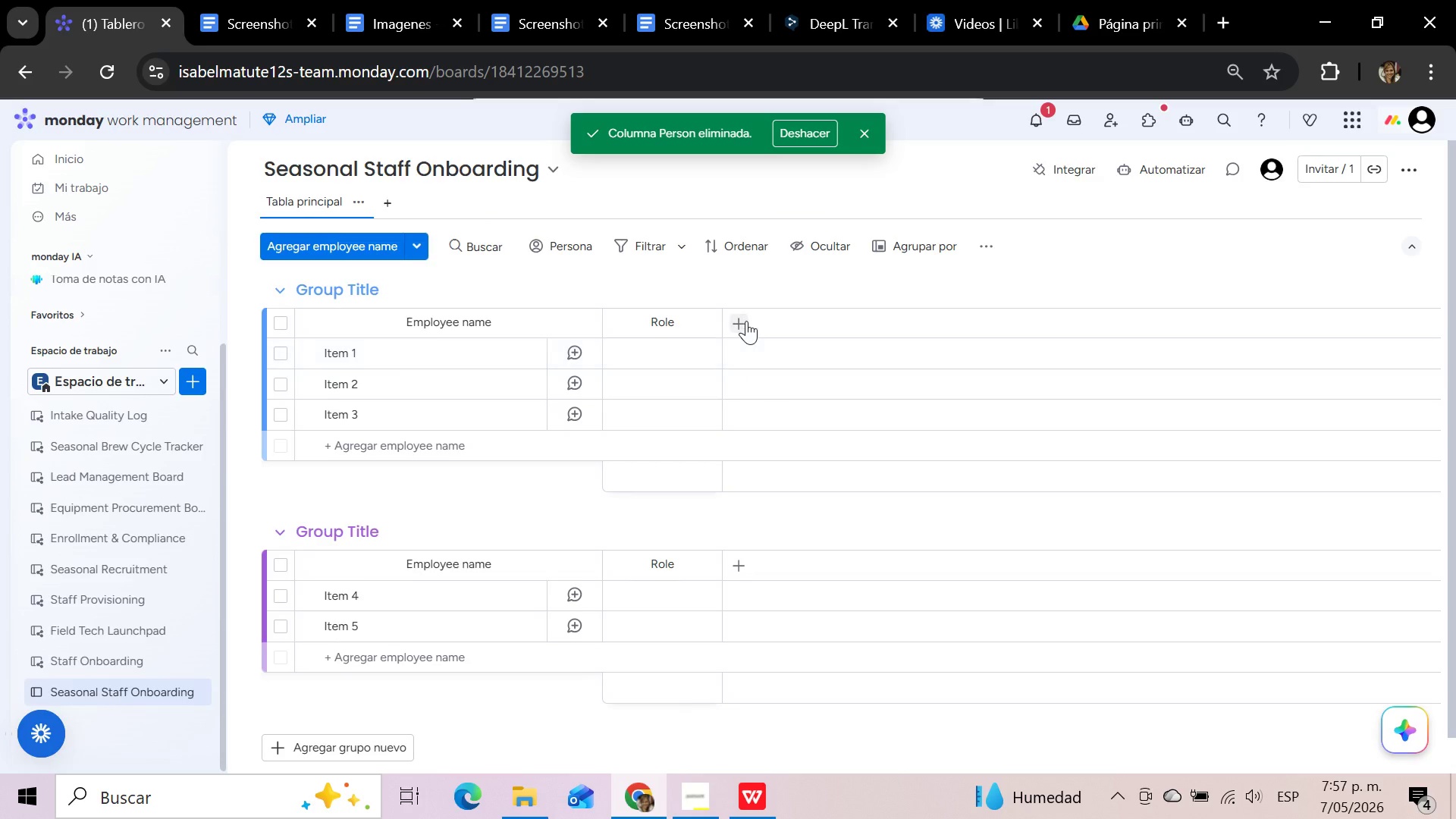 
left_click([745, 320])
 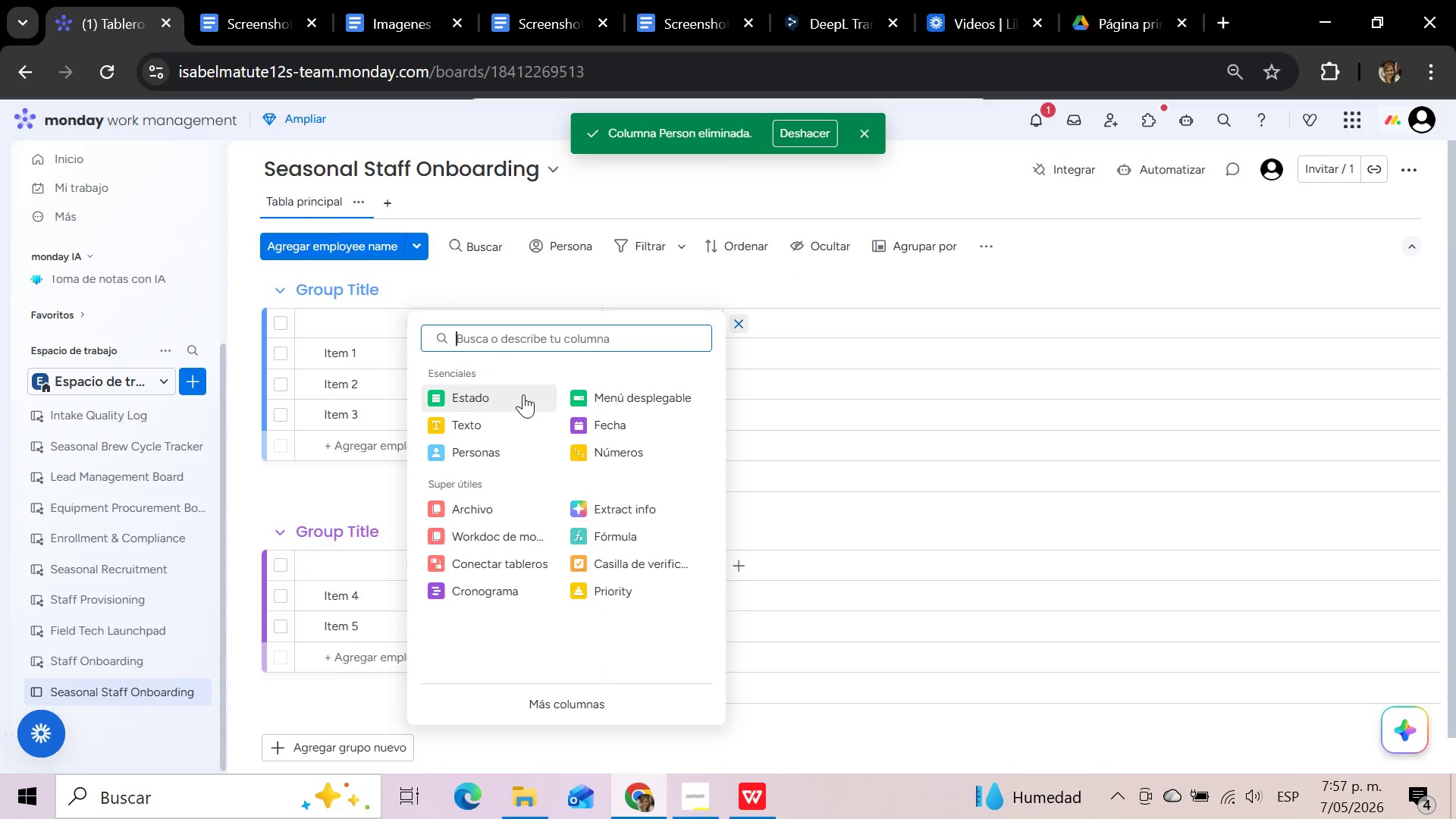 
left_click([604, 422])
 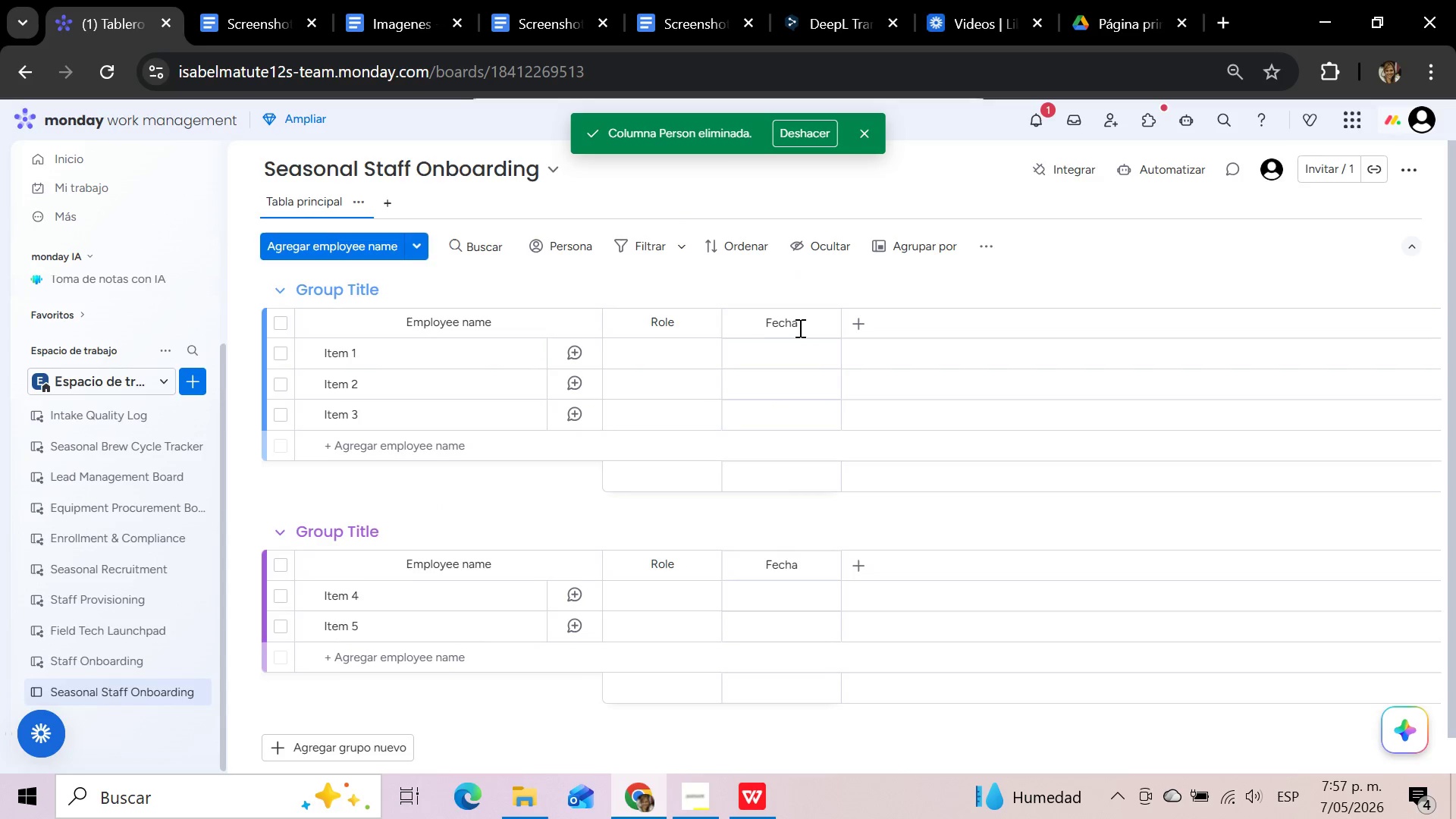 
left_click([800, 326])
 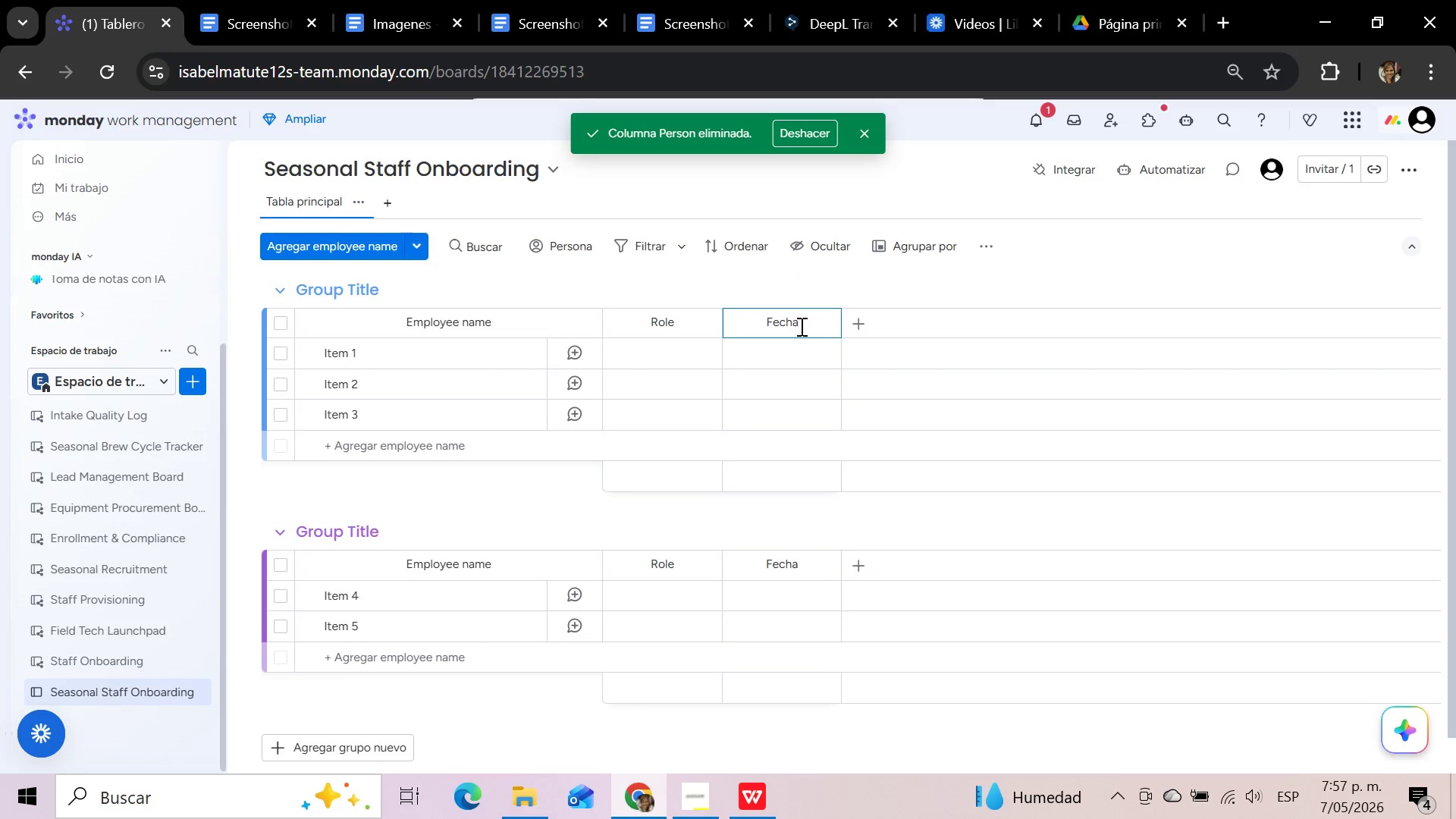 
hold_key(key=Backspace, duration=0.89)
 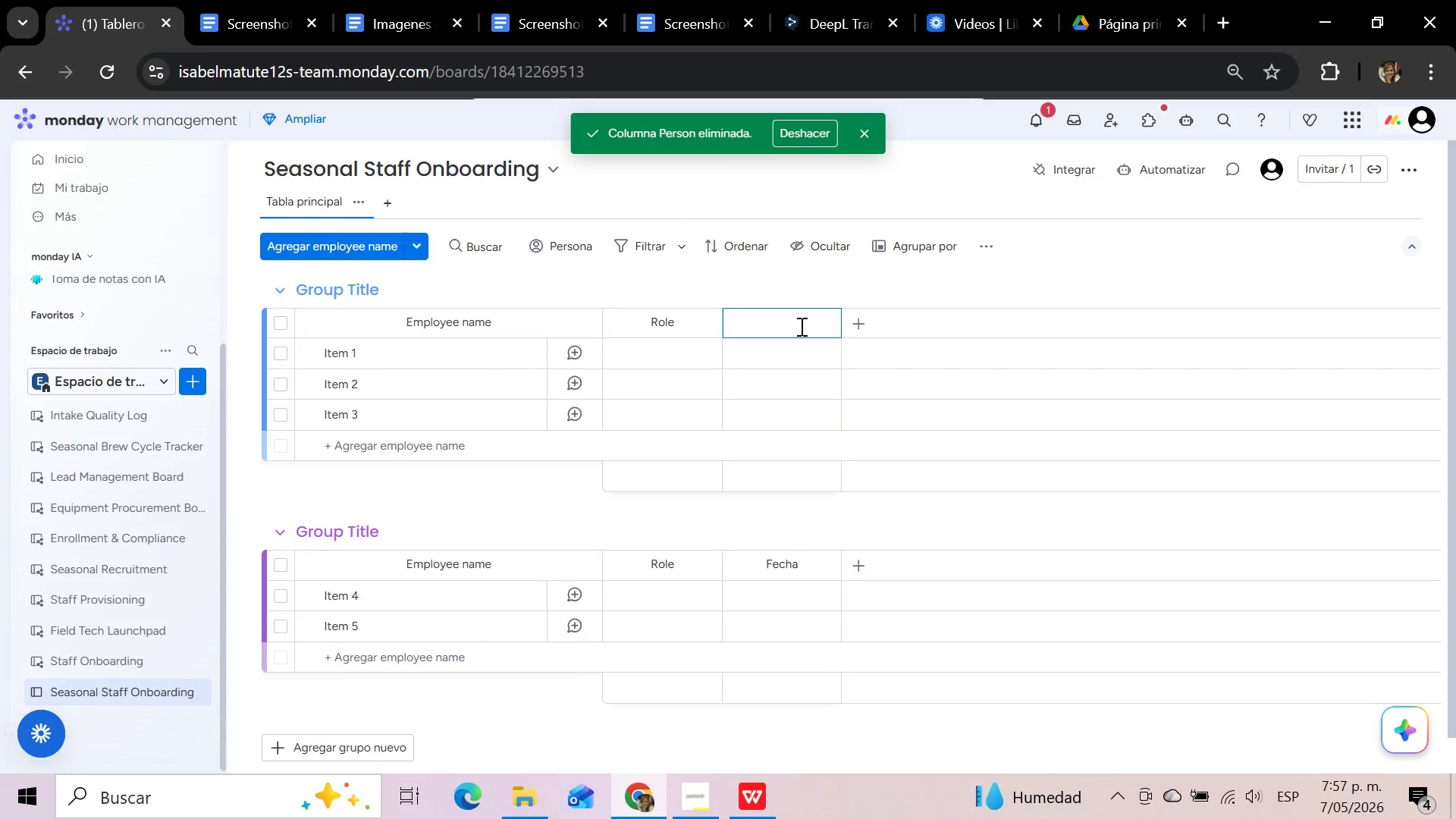 
type(Start Date)
 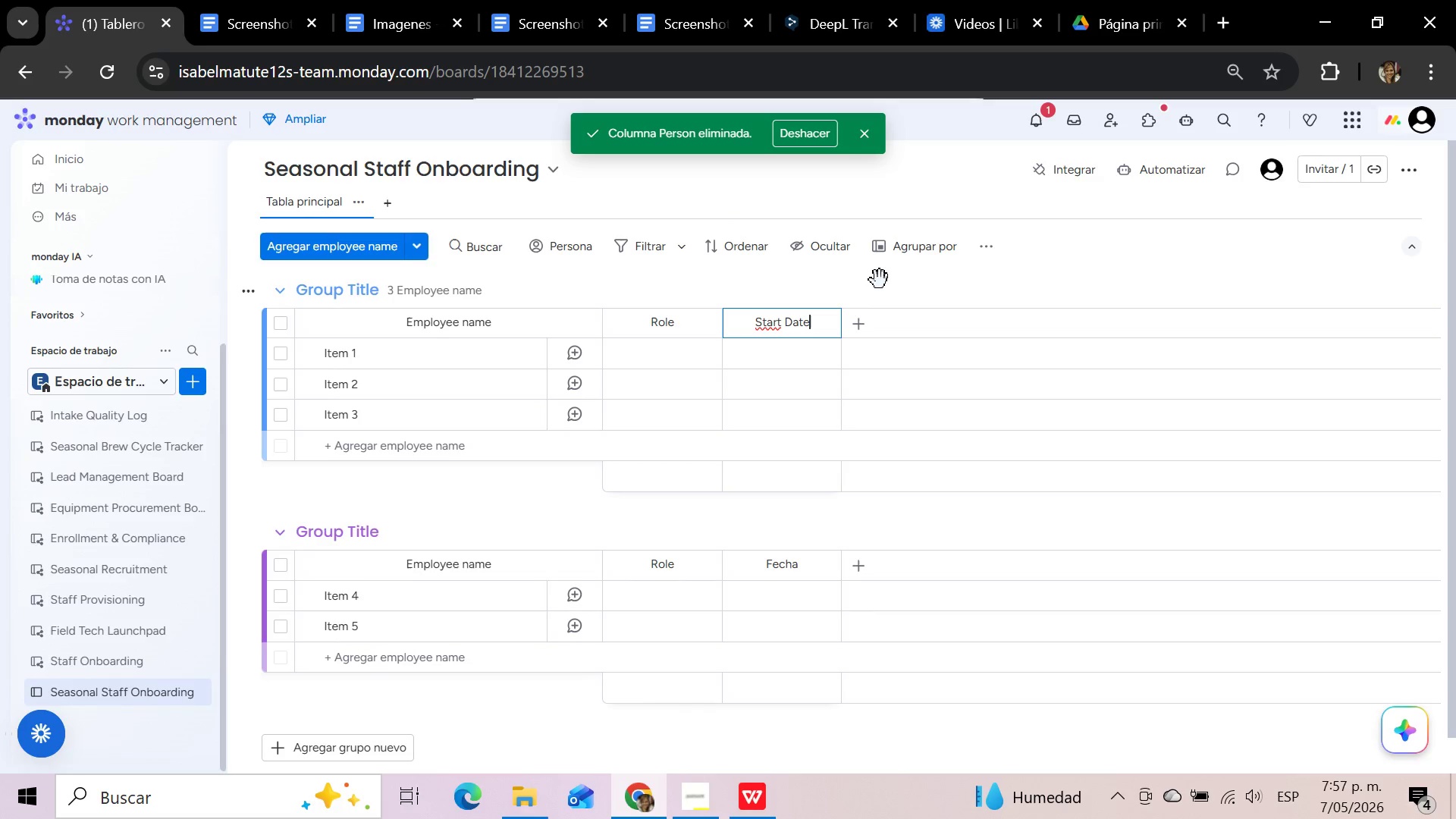 
left_click([875, 281])
 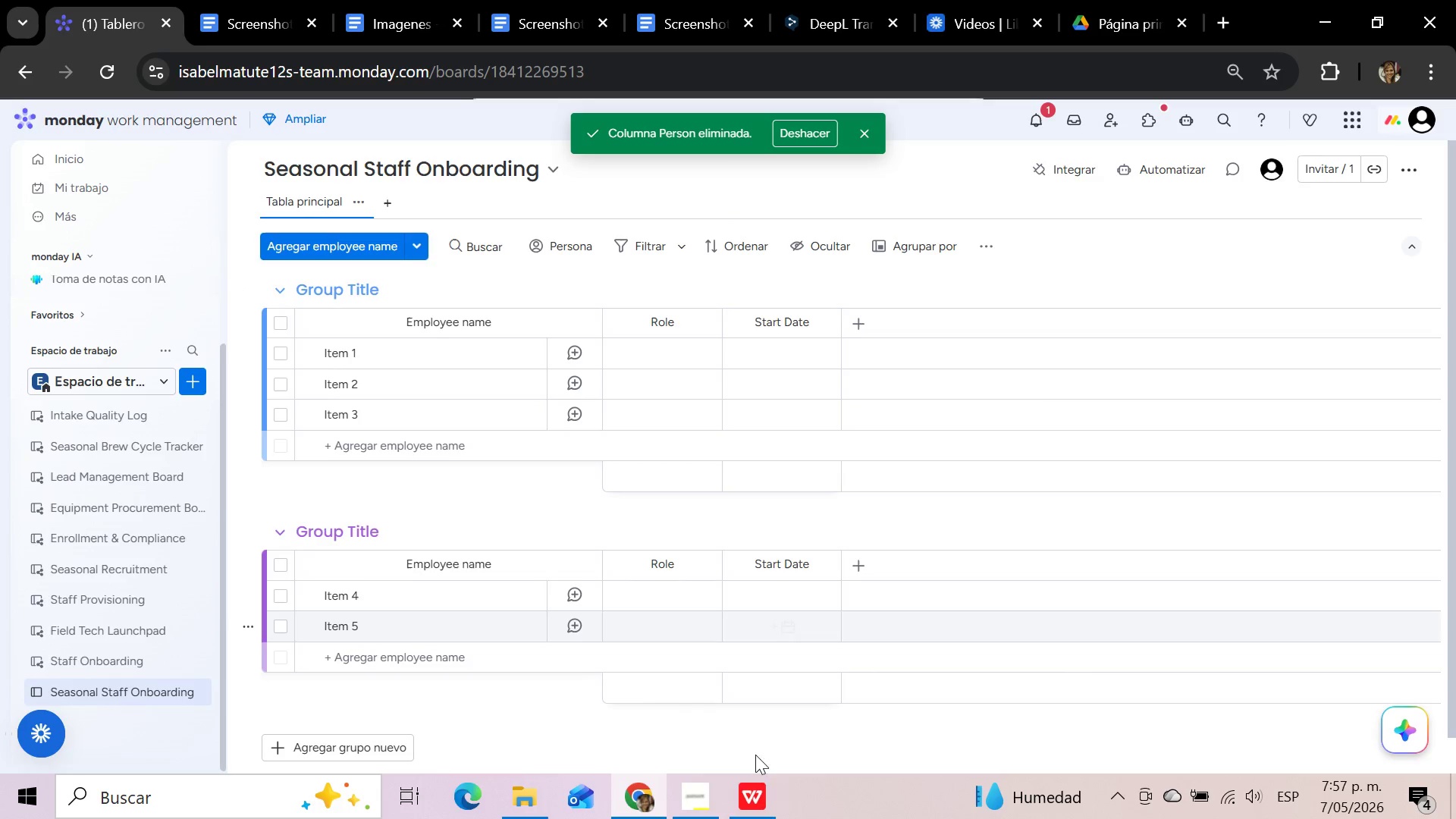 
left_click([757, 805])
 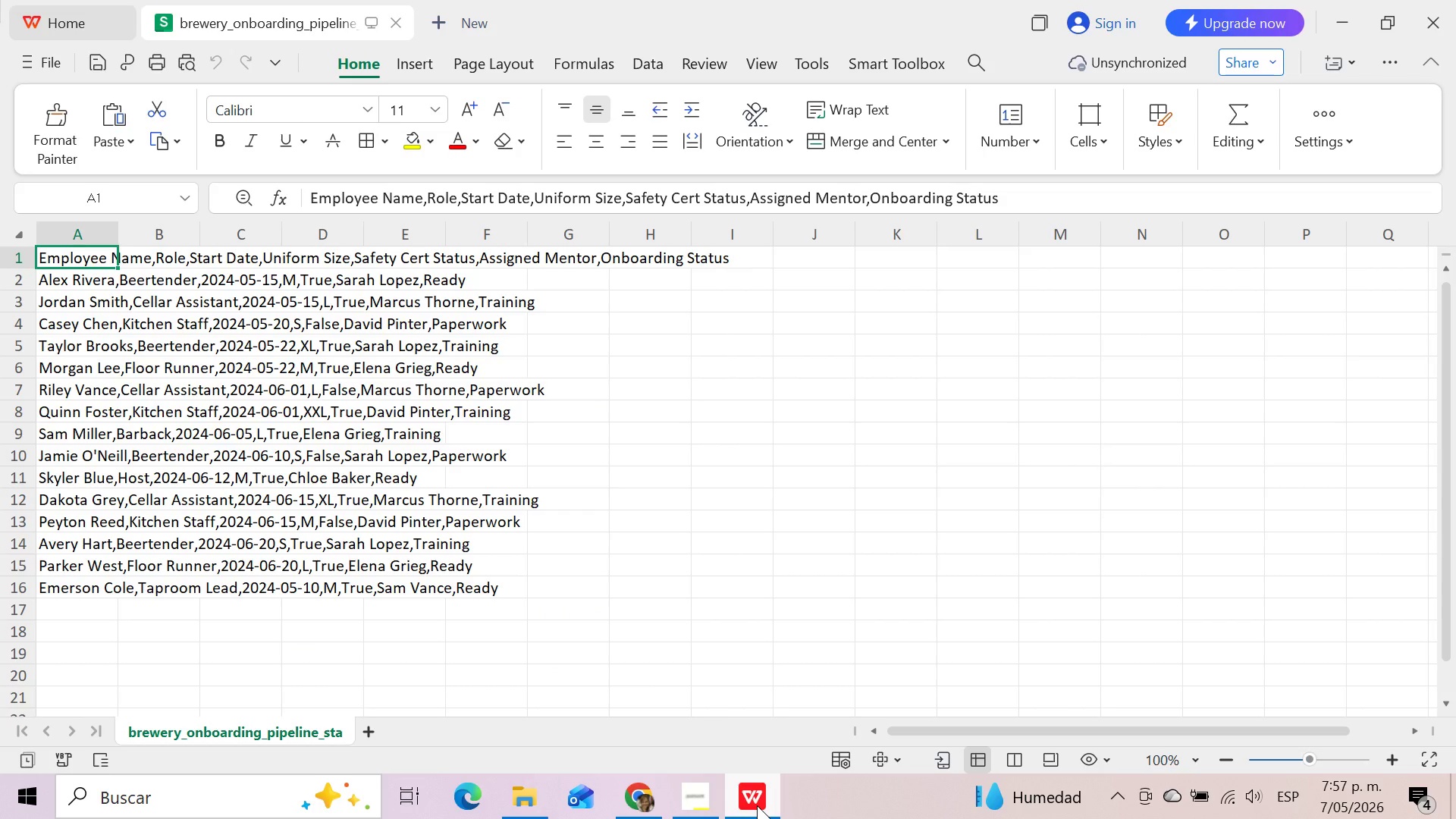 
wait(8.16)
 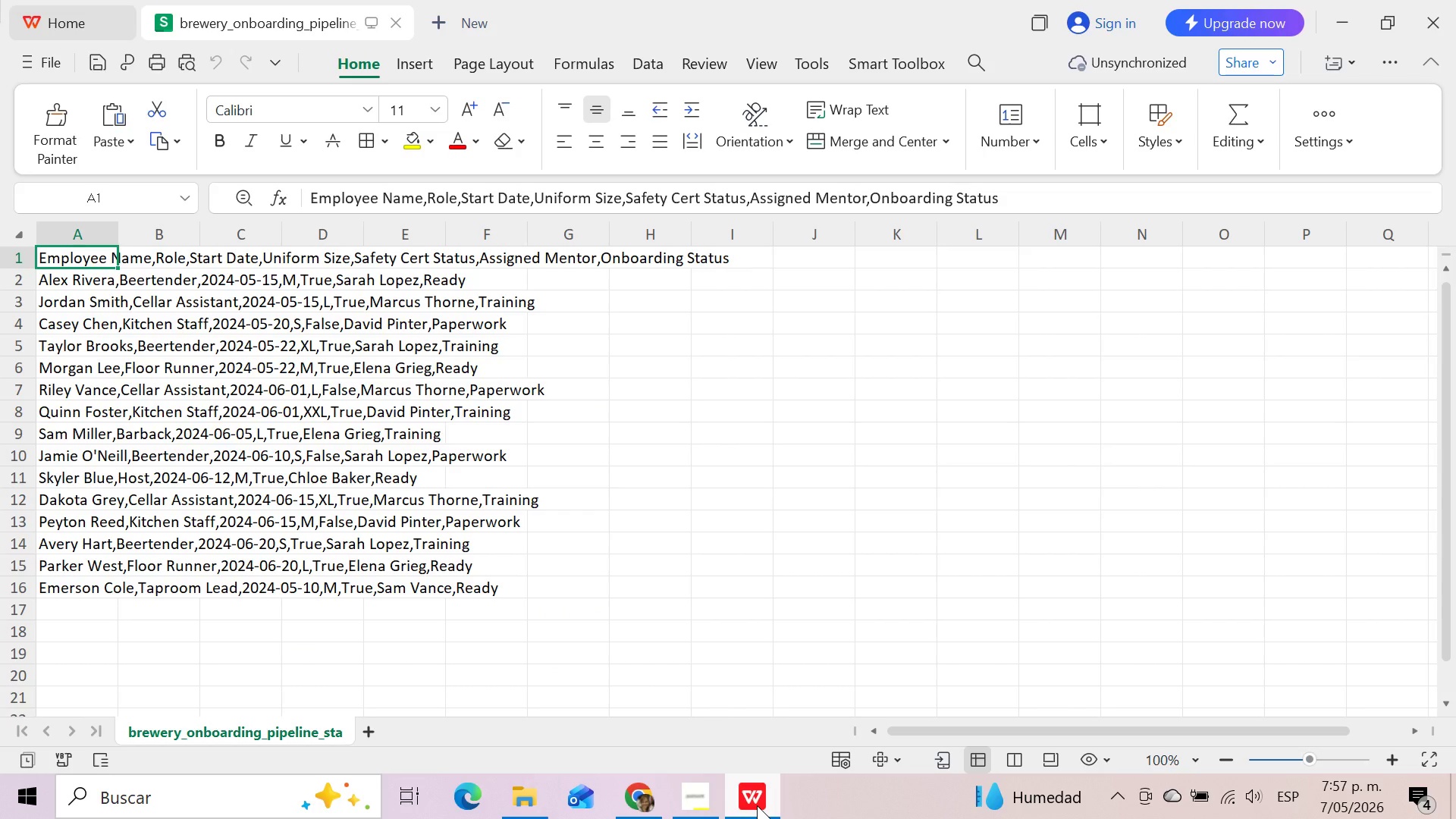 
left_click([640, 804])
 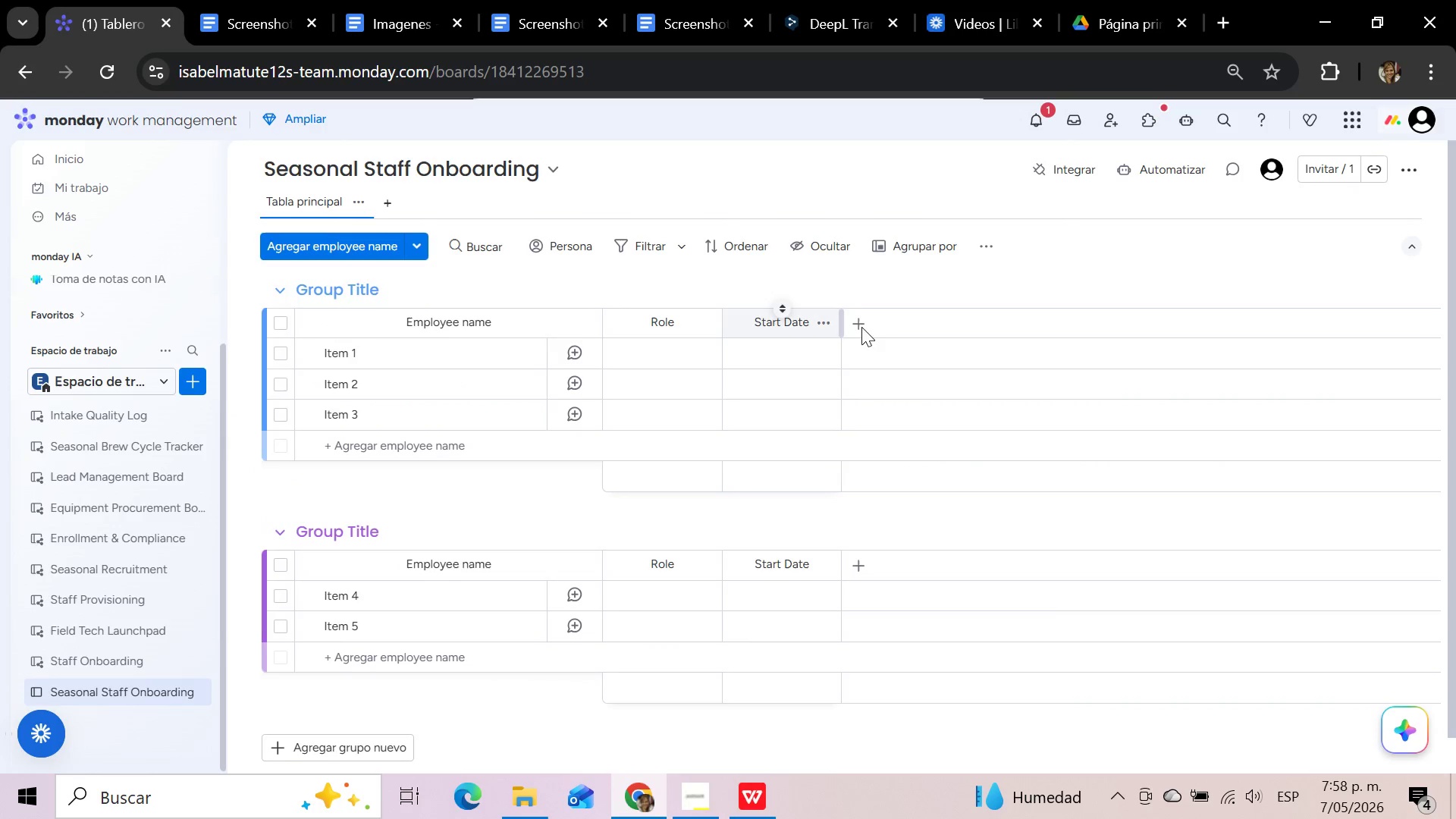 
left_click([861, 327])
 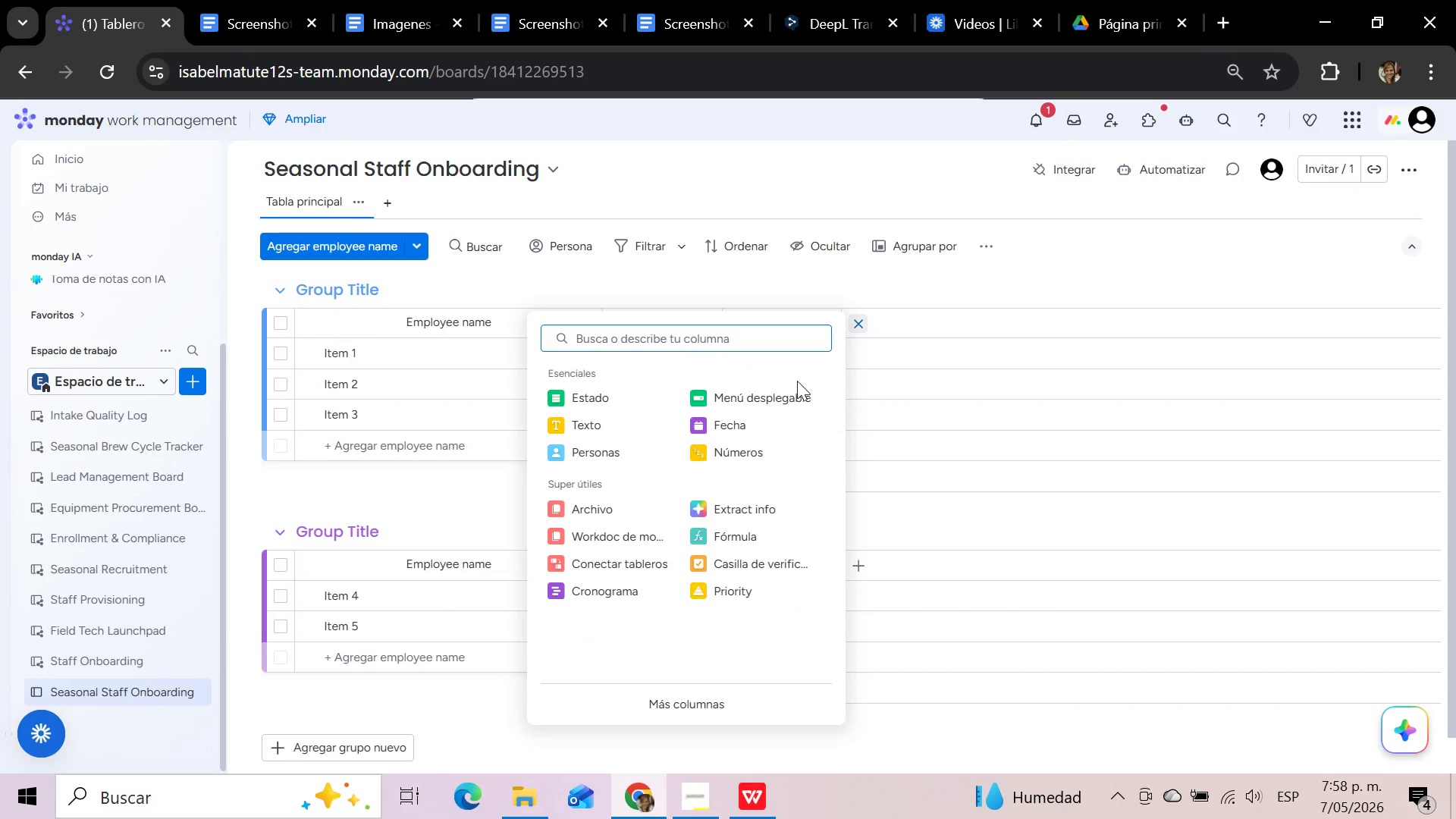 
left_click([780, 397])
 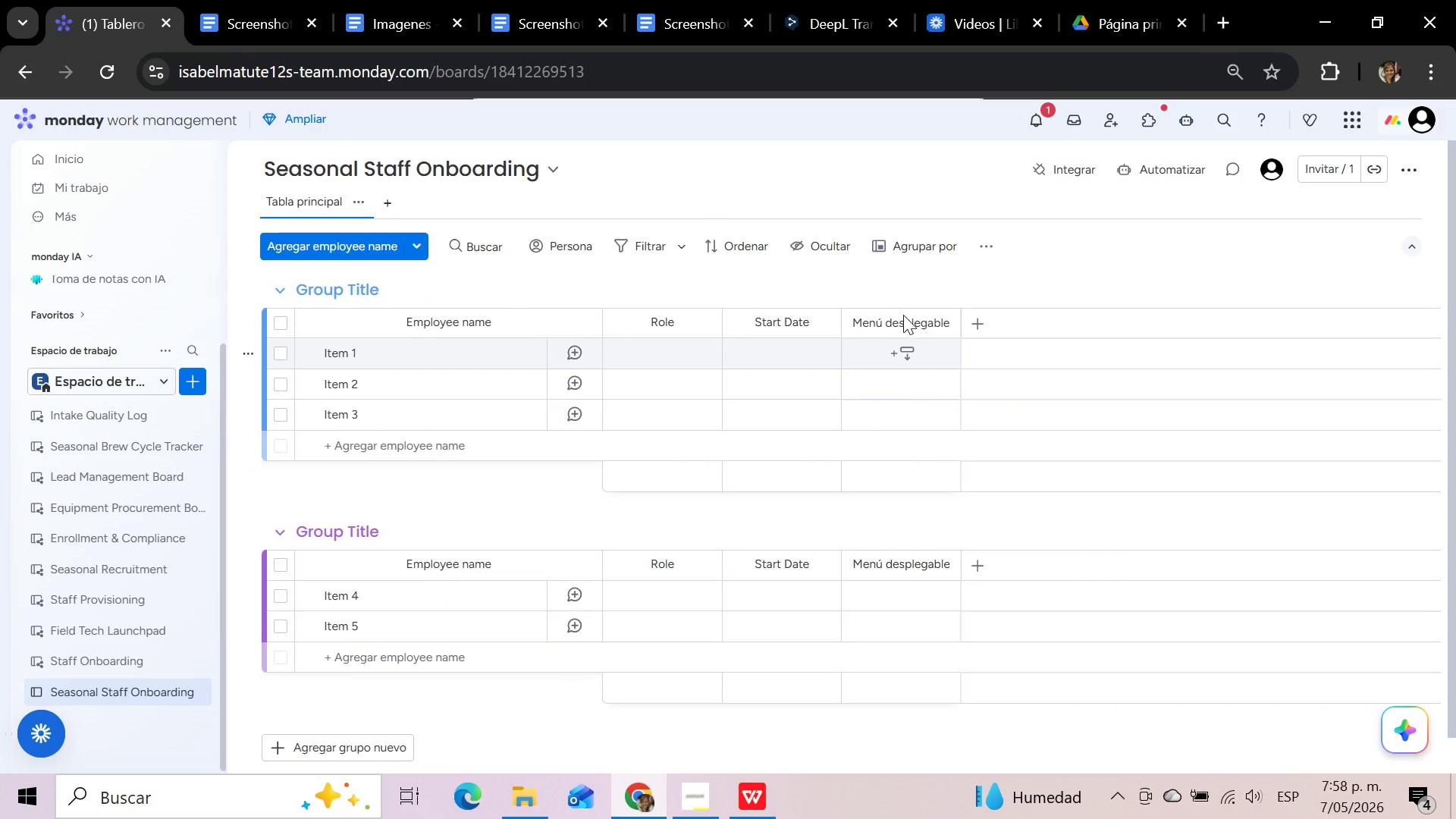 
left_click([903, 315])
 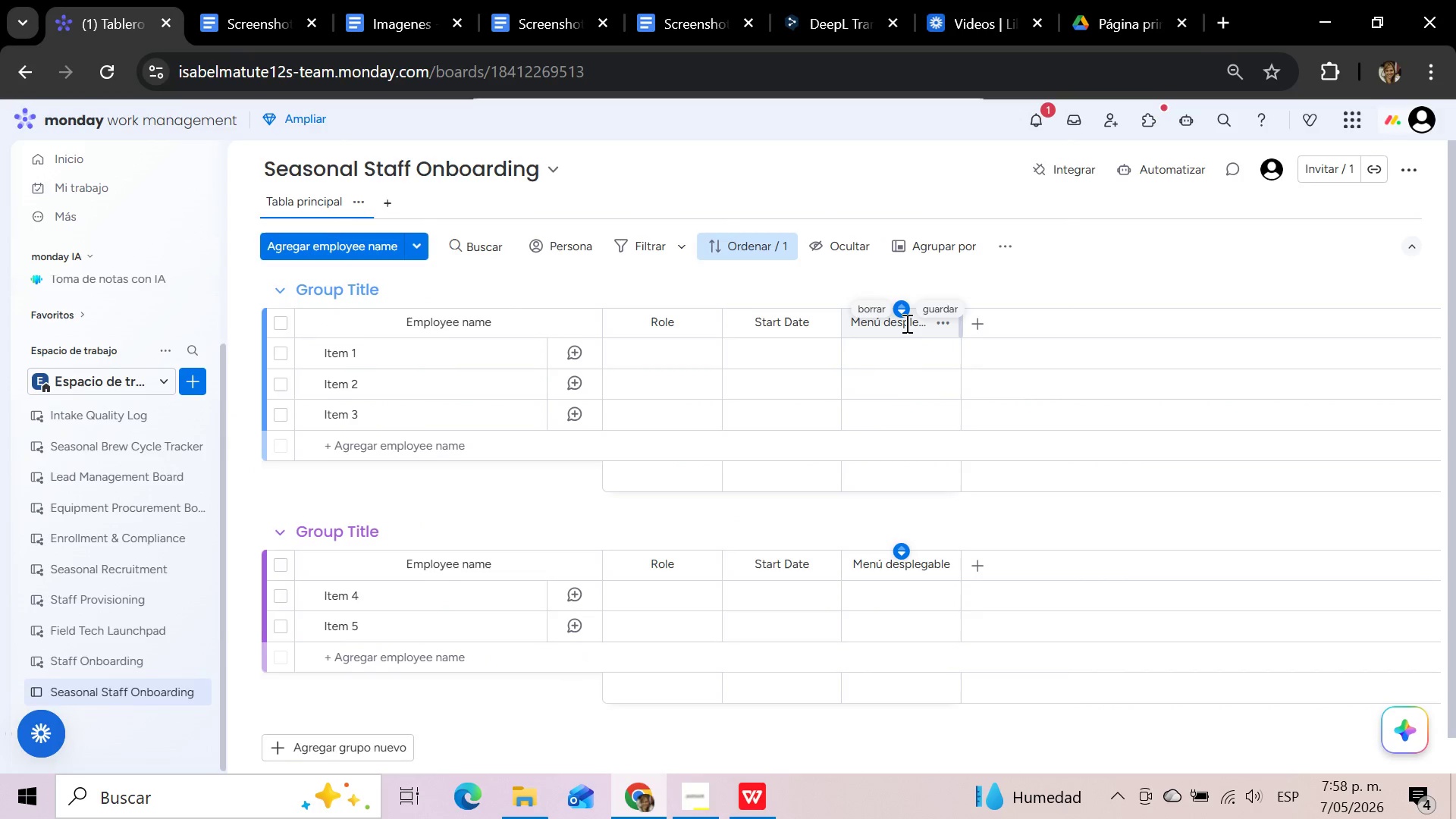 
left_click([905, 323])
 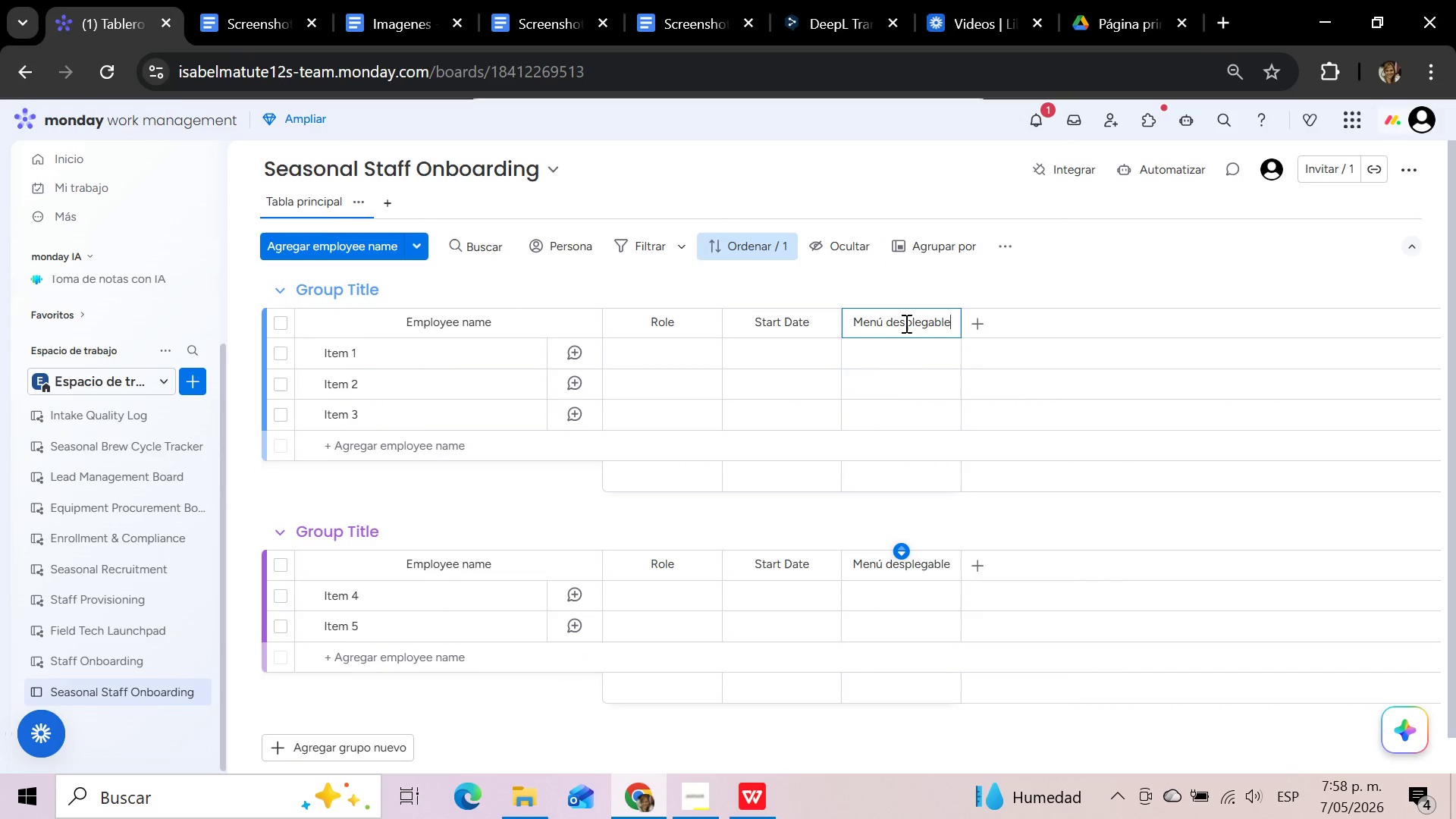 
hold_key(key=Backspace, duration=1.33)
 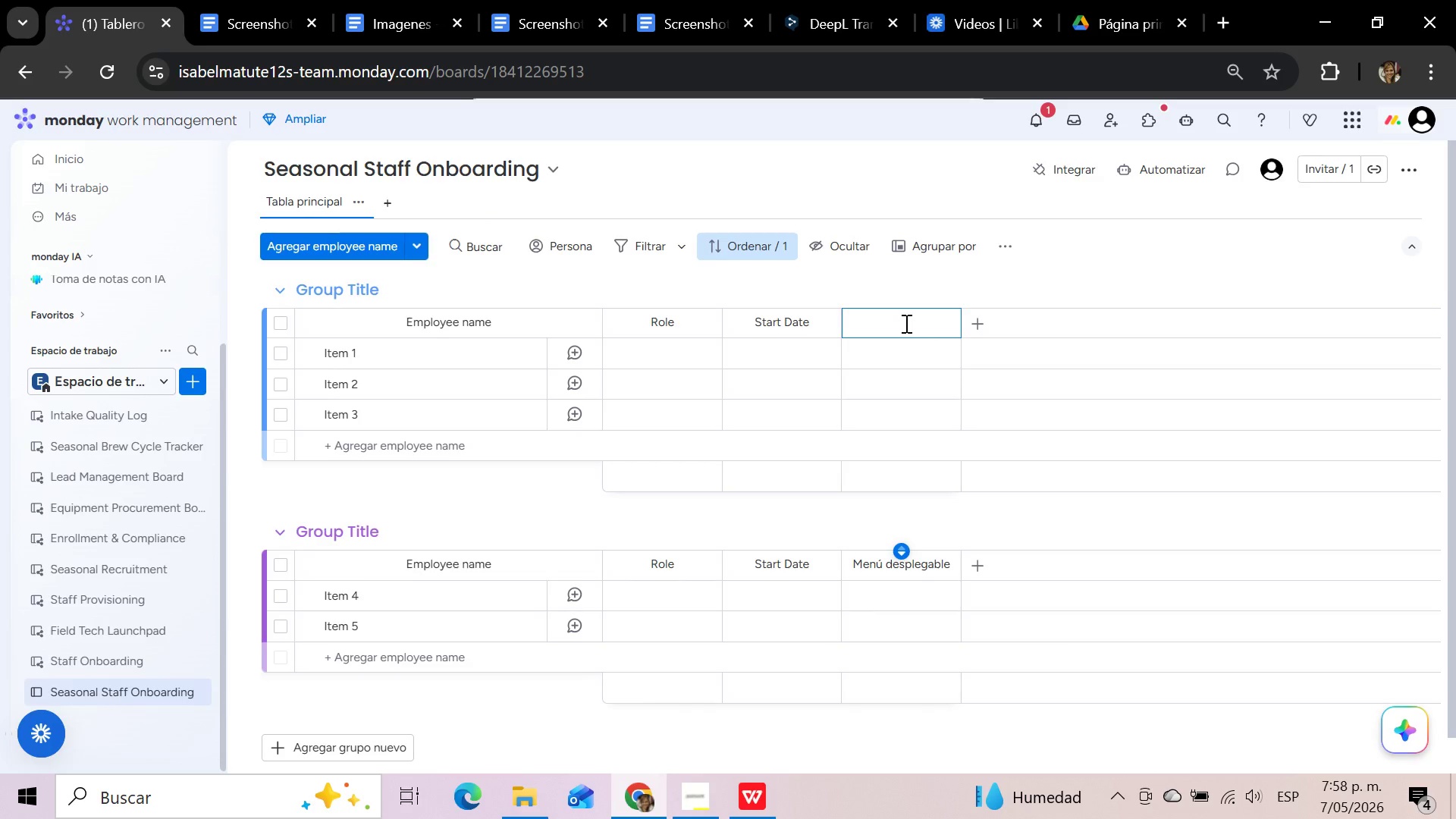 
type(Uniform Size)
 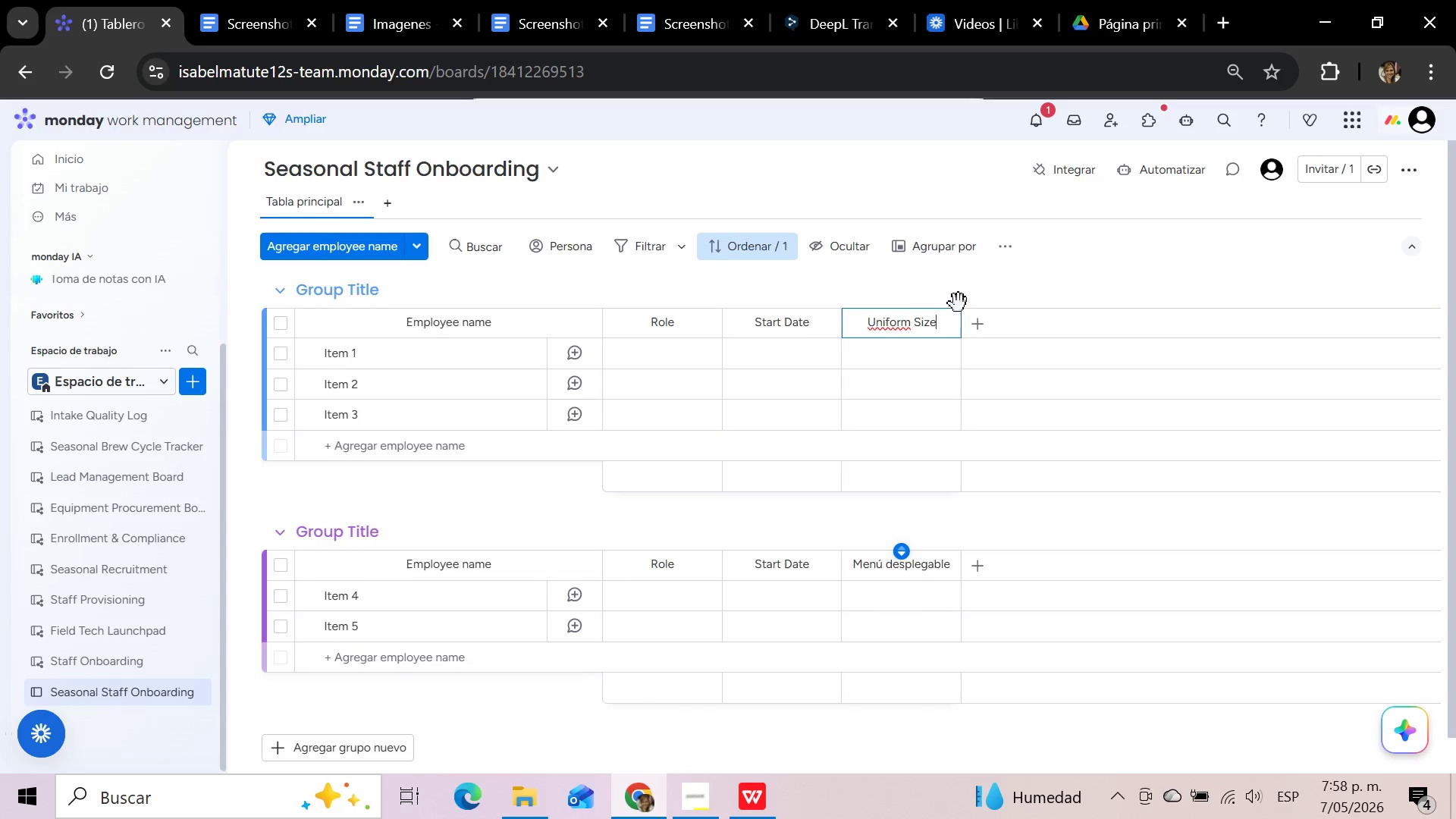 
left_click([977, 282])
 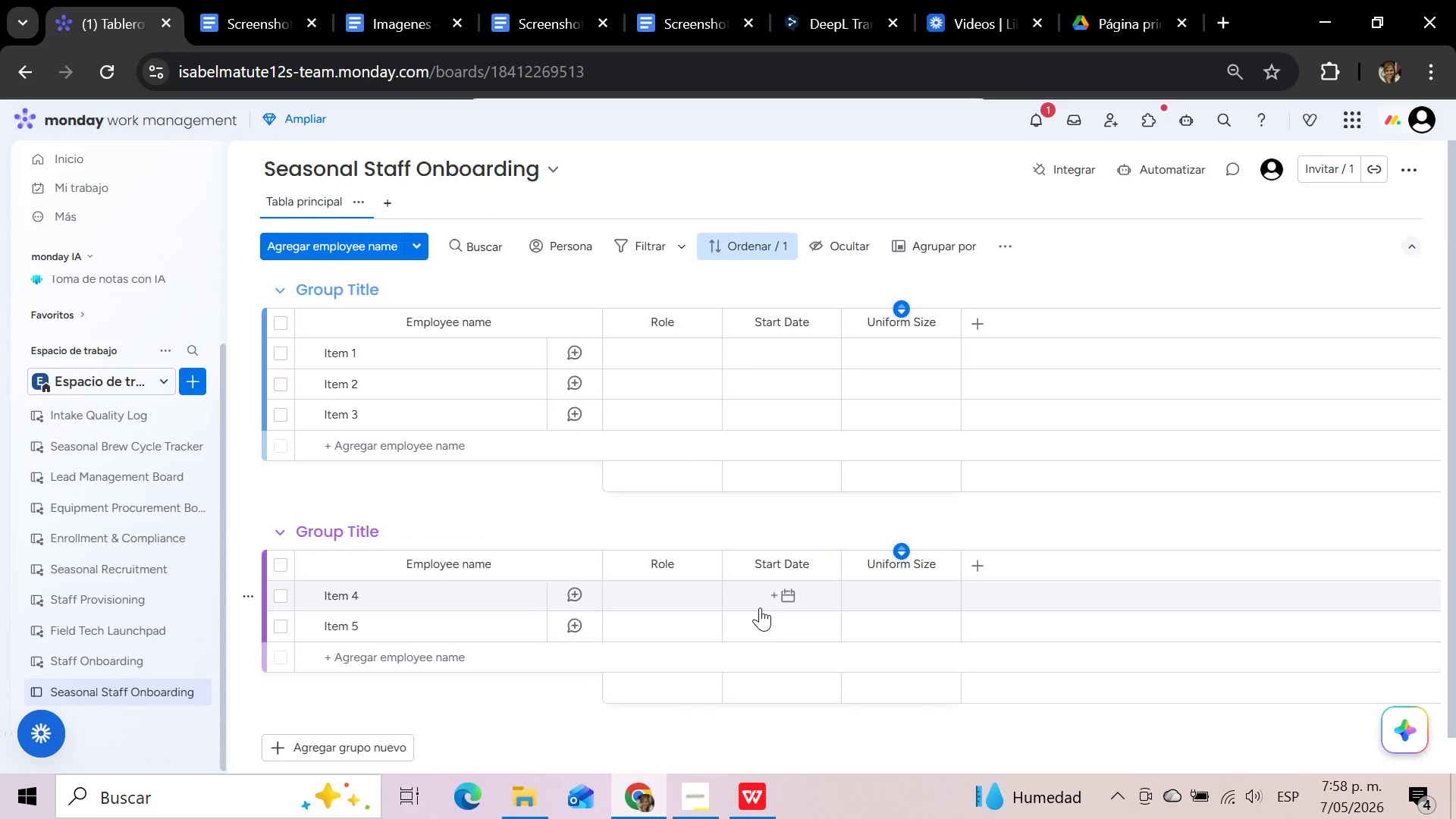 
mouse_move([880, 306])
 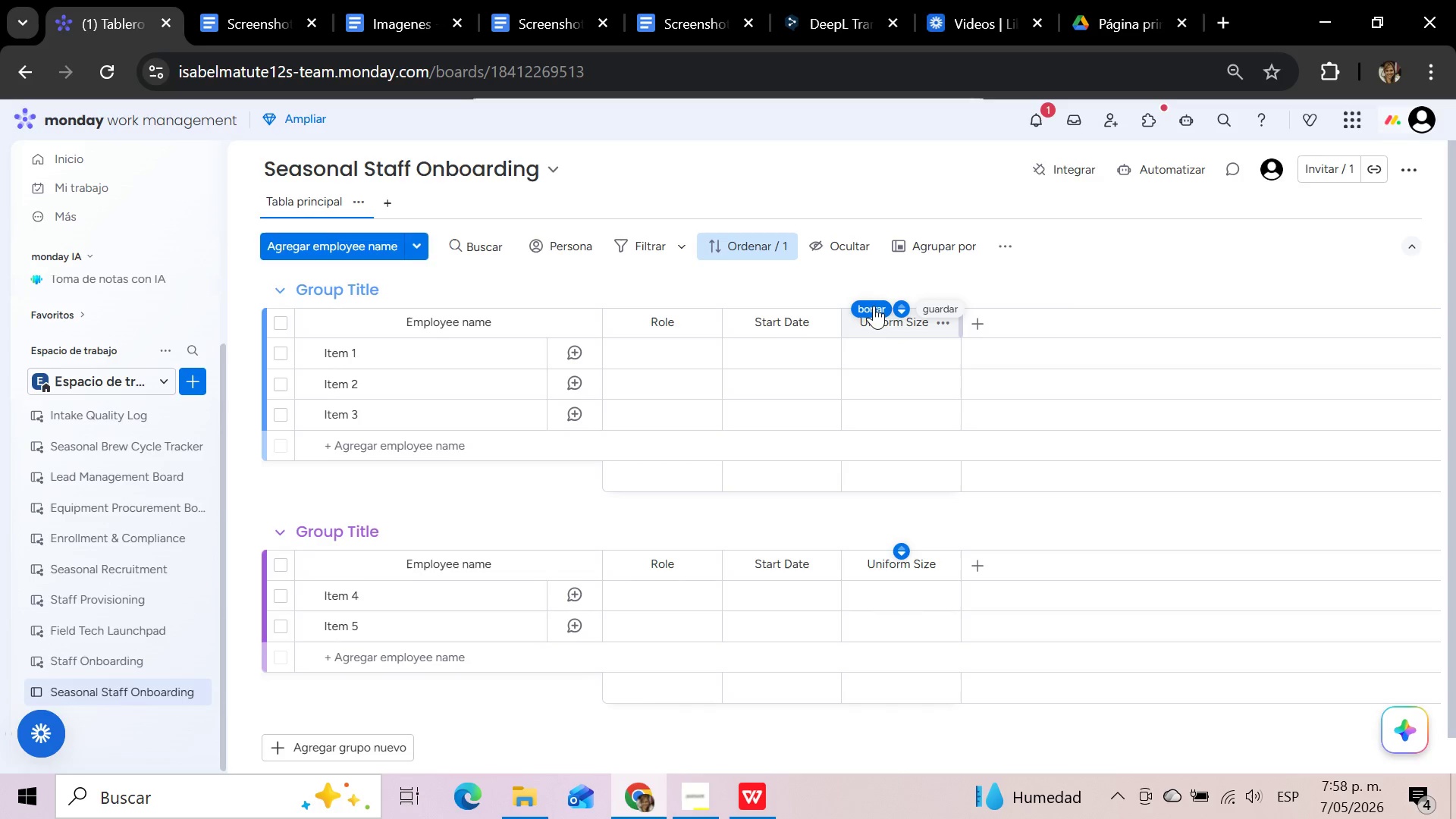 
left_click([874, 306])
 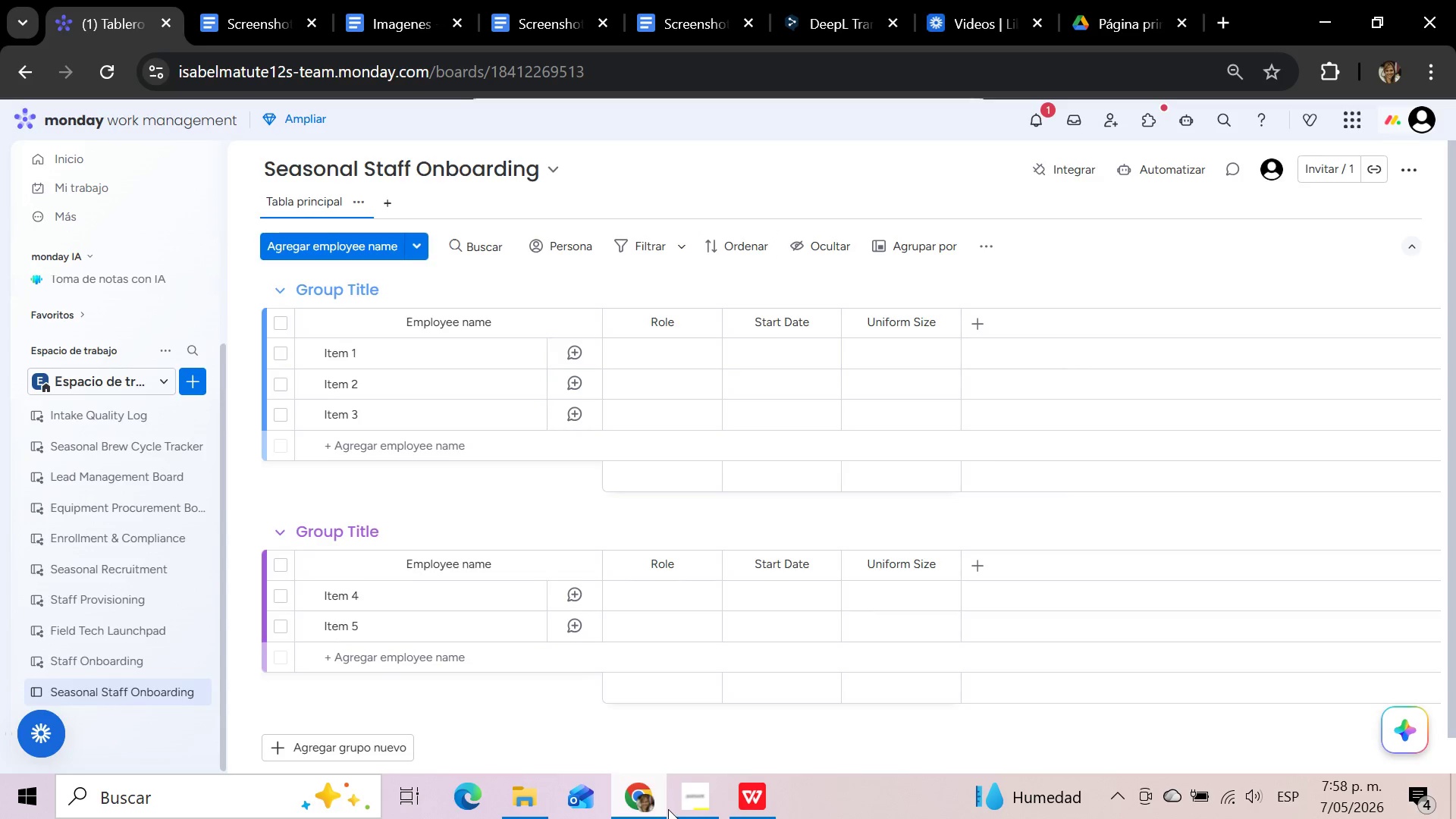 
left_click([764, 808])
 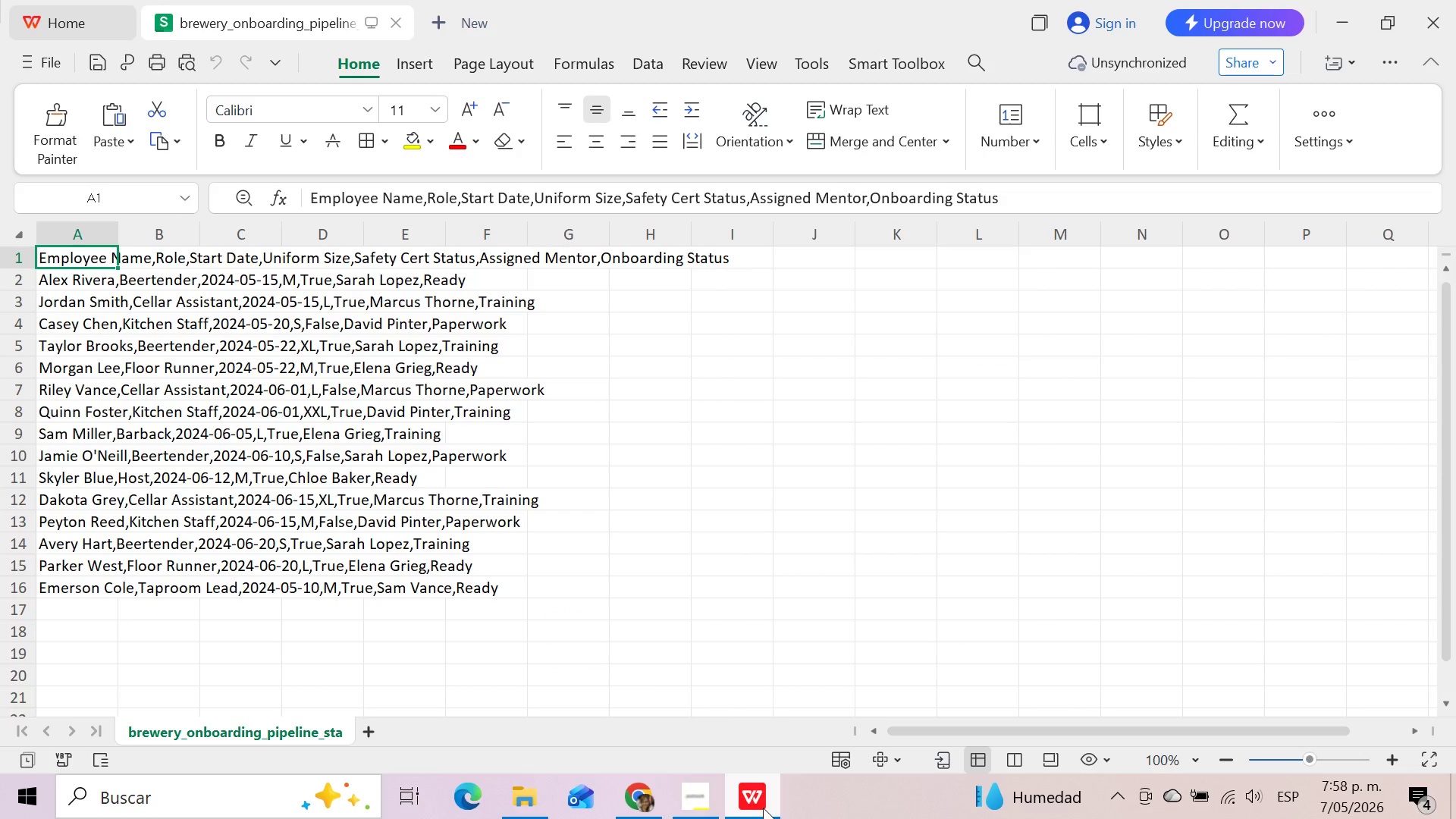 
wait(7.56)
 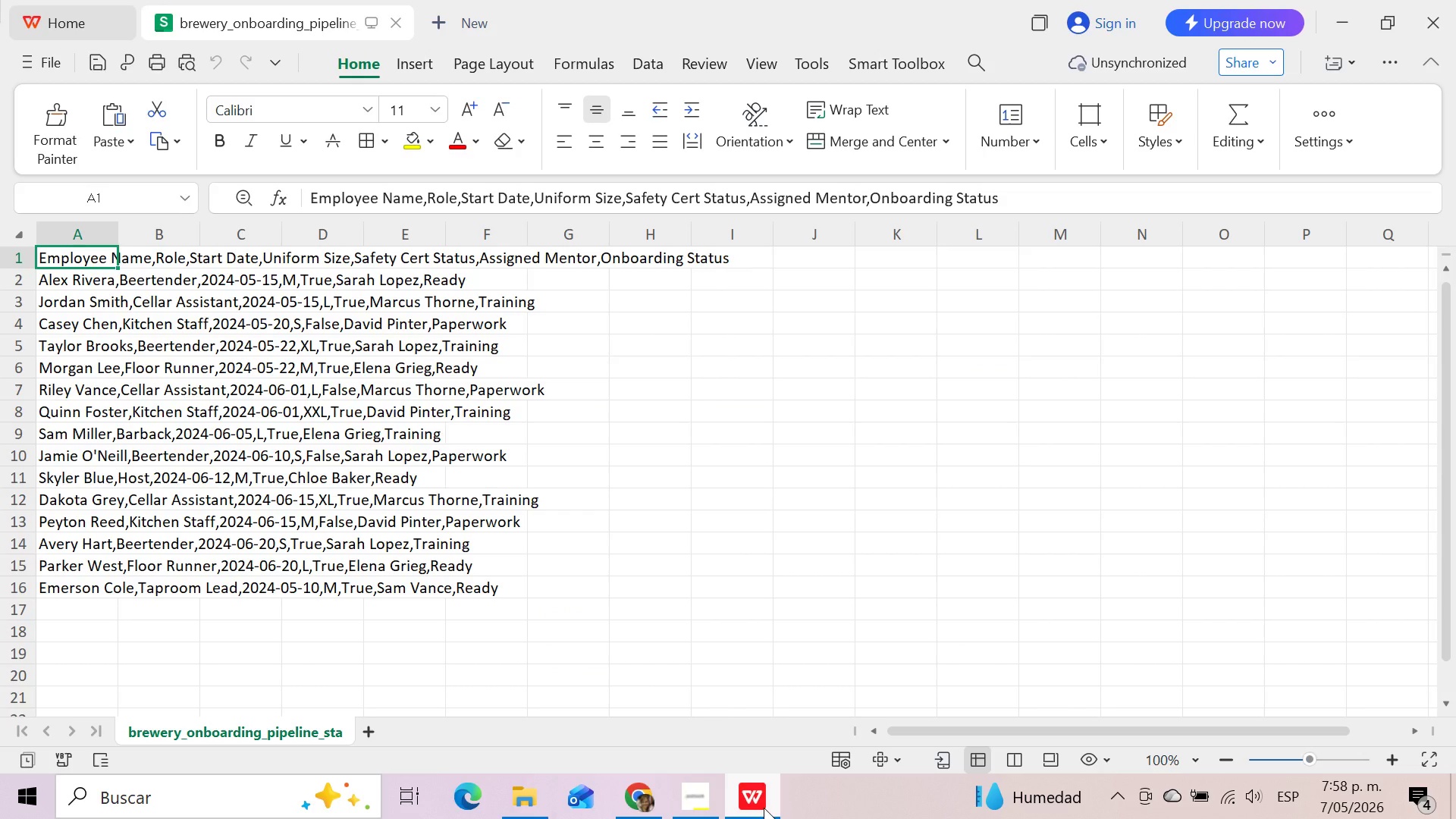 
left_click([645, 798])
 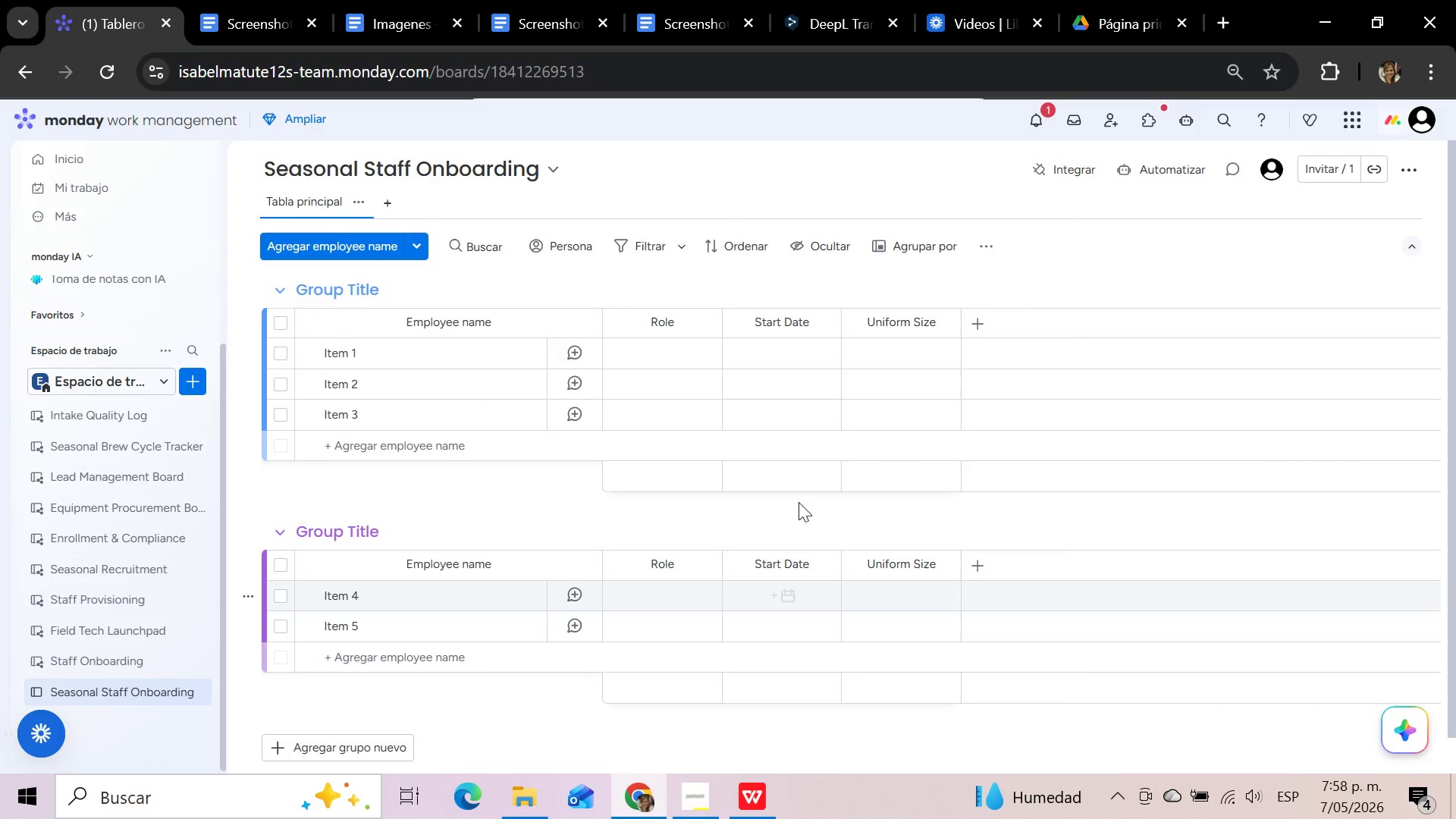 
left_click([984, 324])
 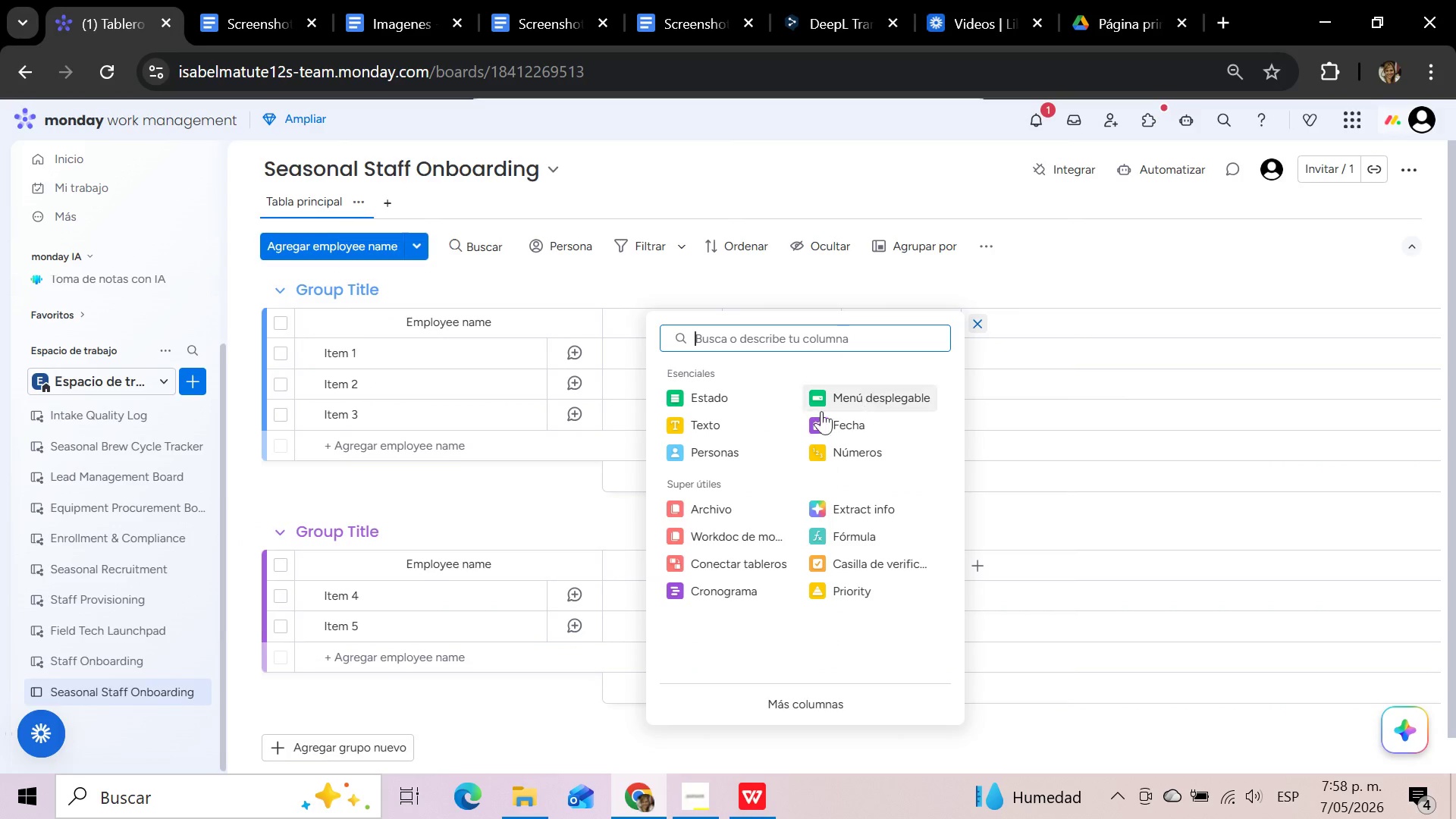 
left_click([723, 426])
 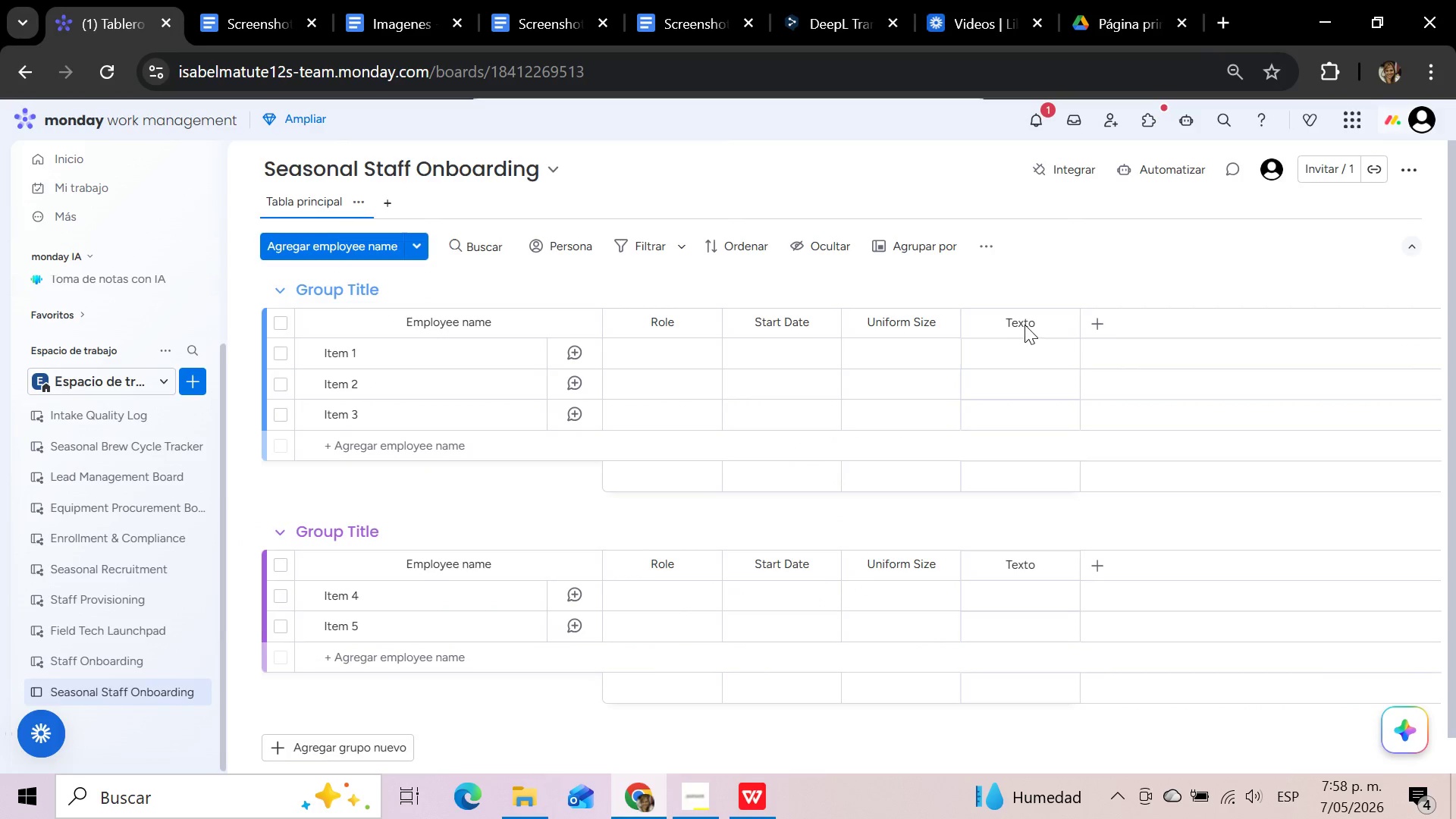 
left_click([1028, 325])
 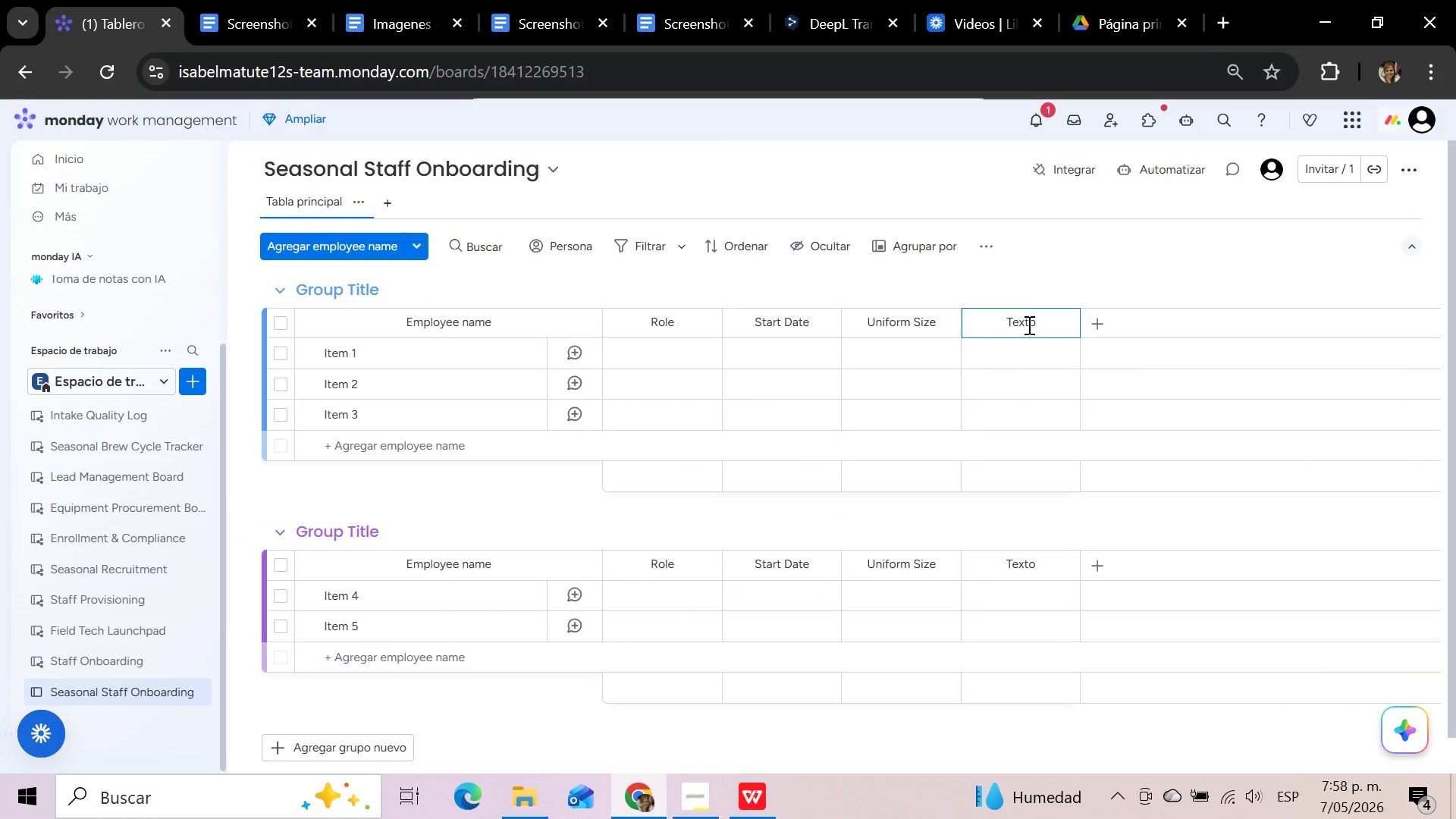 
hold_key(key=Backspace, duration=0.91)
 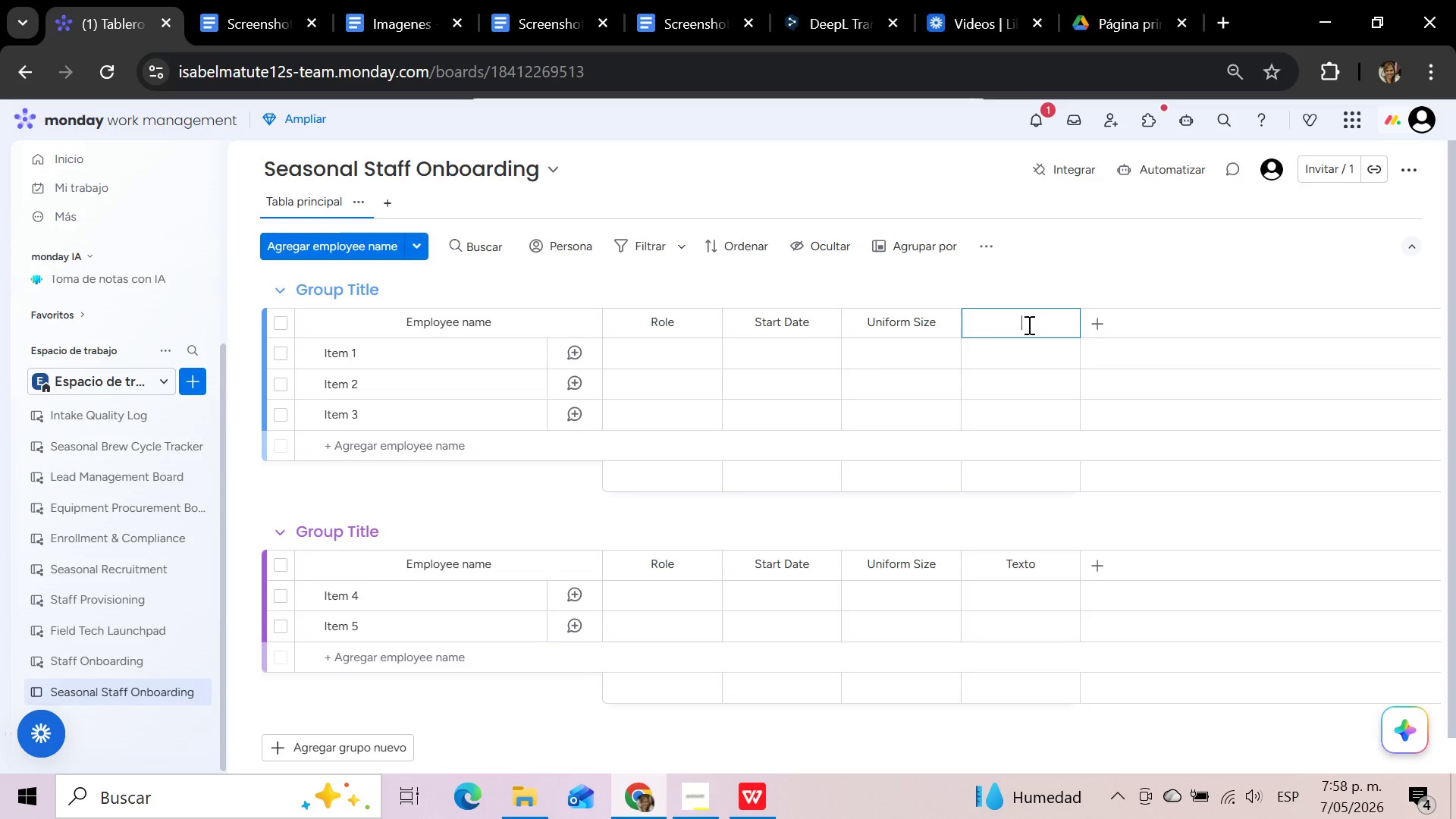 
type(Safety Cert Status)
 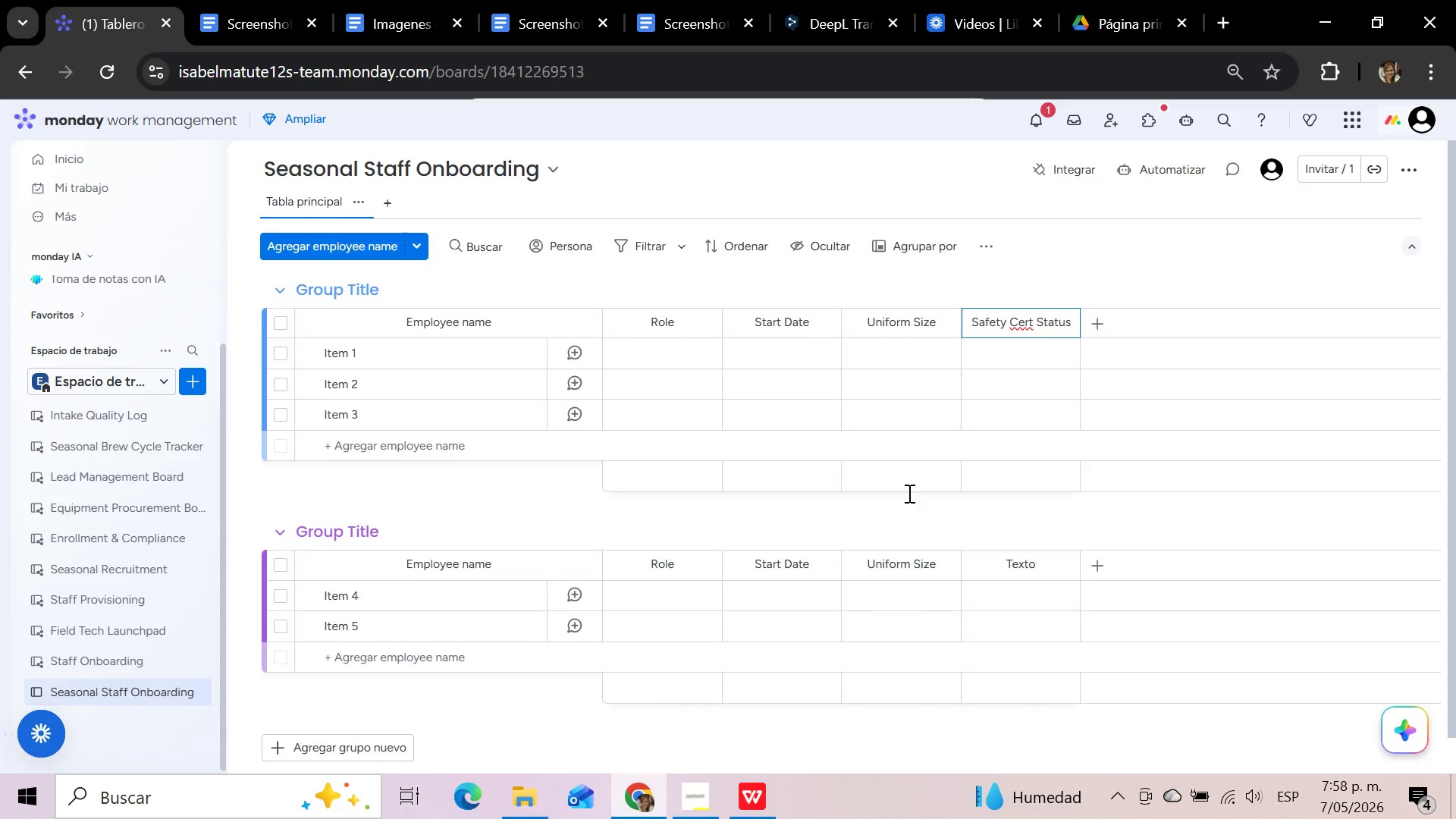 
left_click([764, 795])
 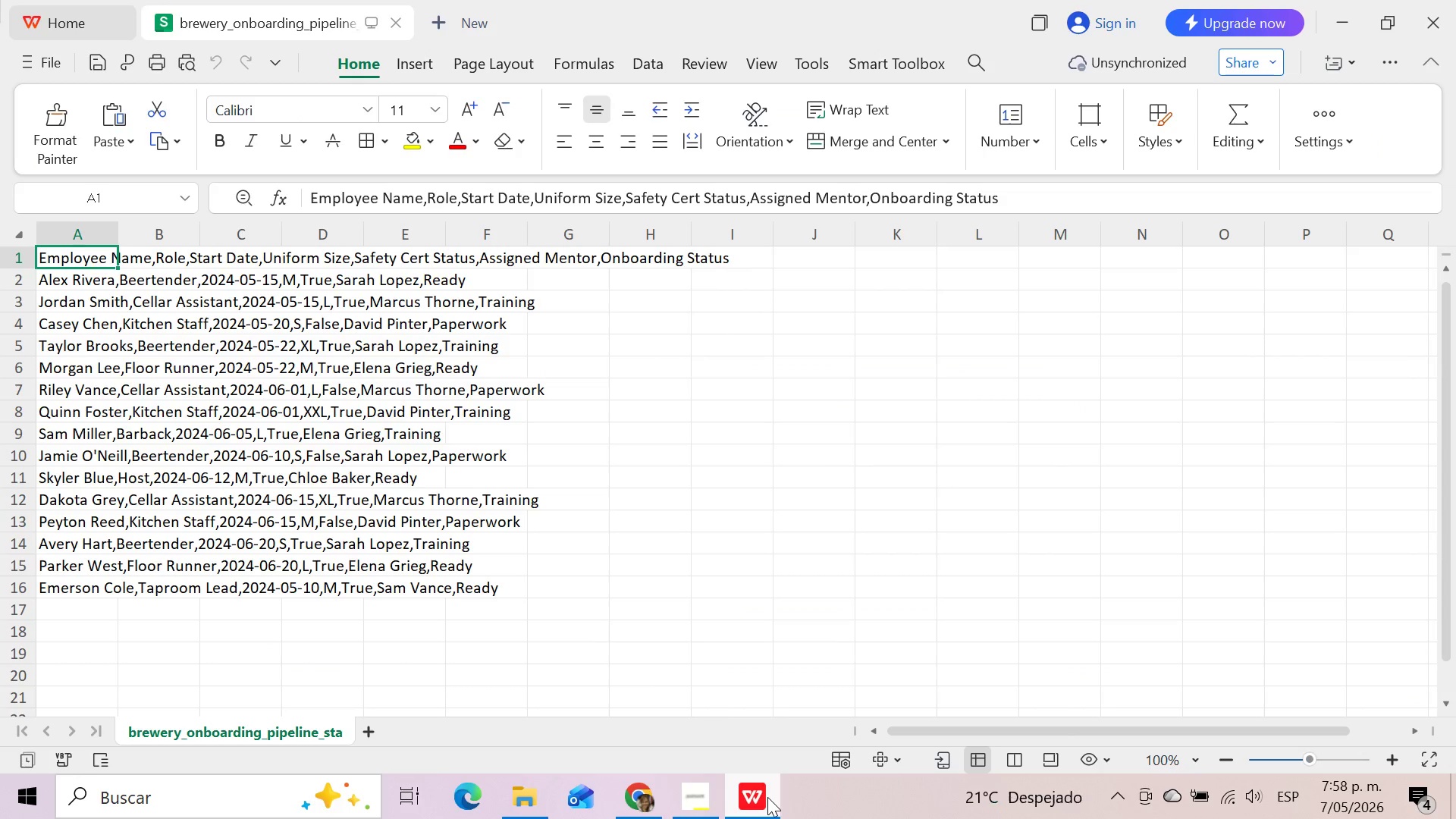 
left_click([767, 797])
 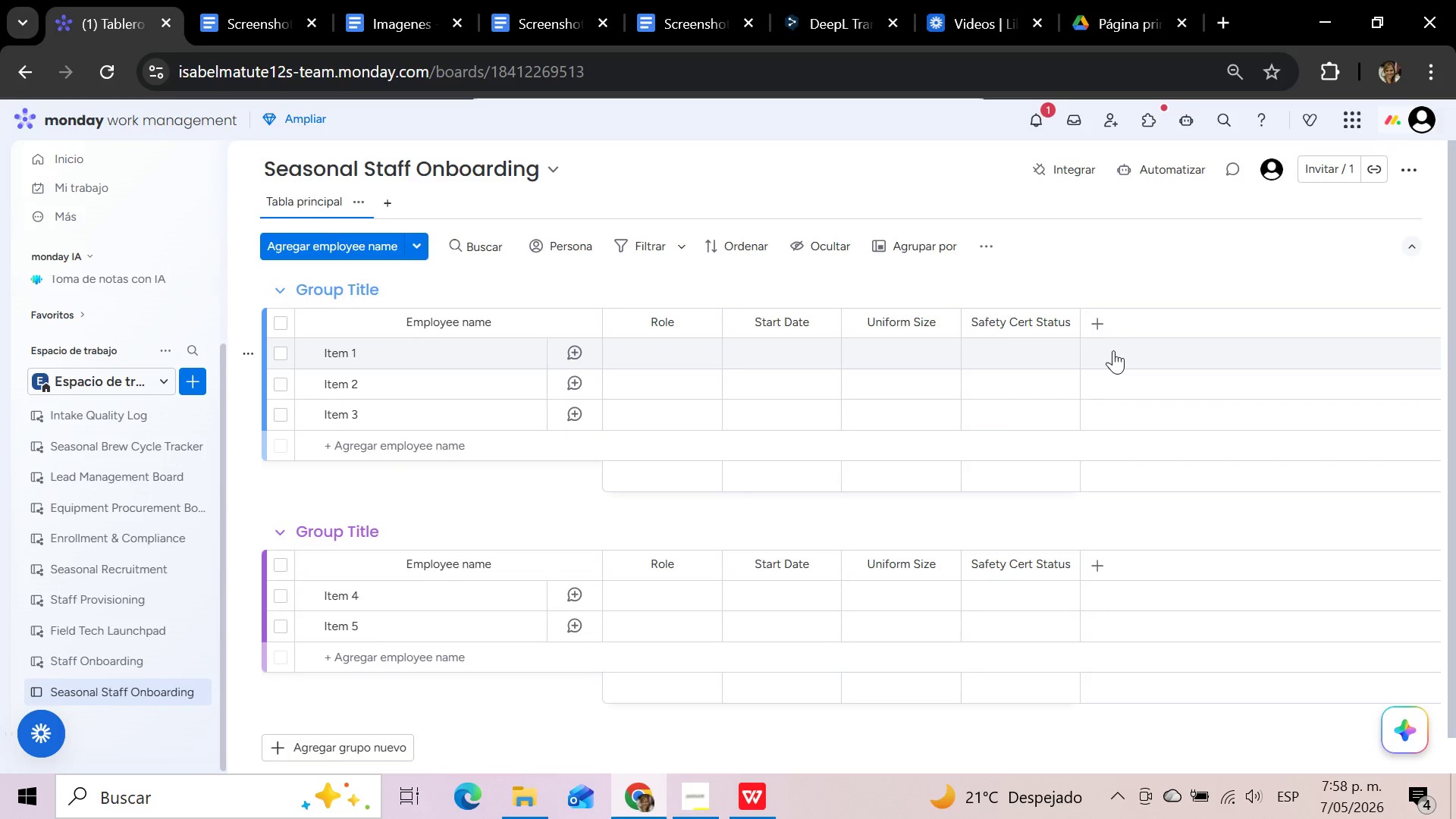 
left_click([1097, 317])
 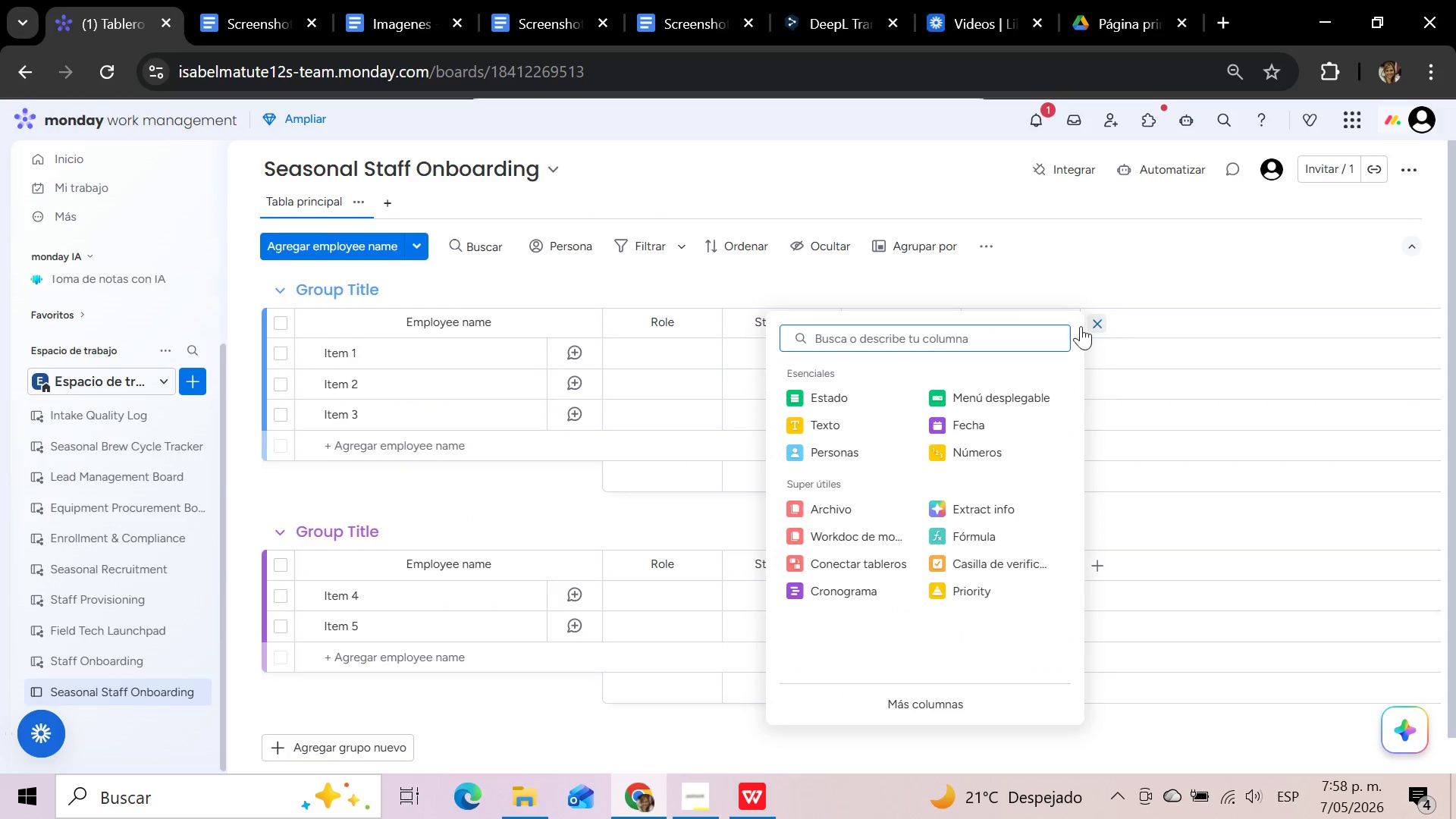 
left_click([857, 424])
 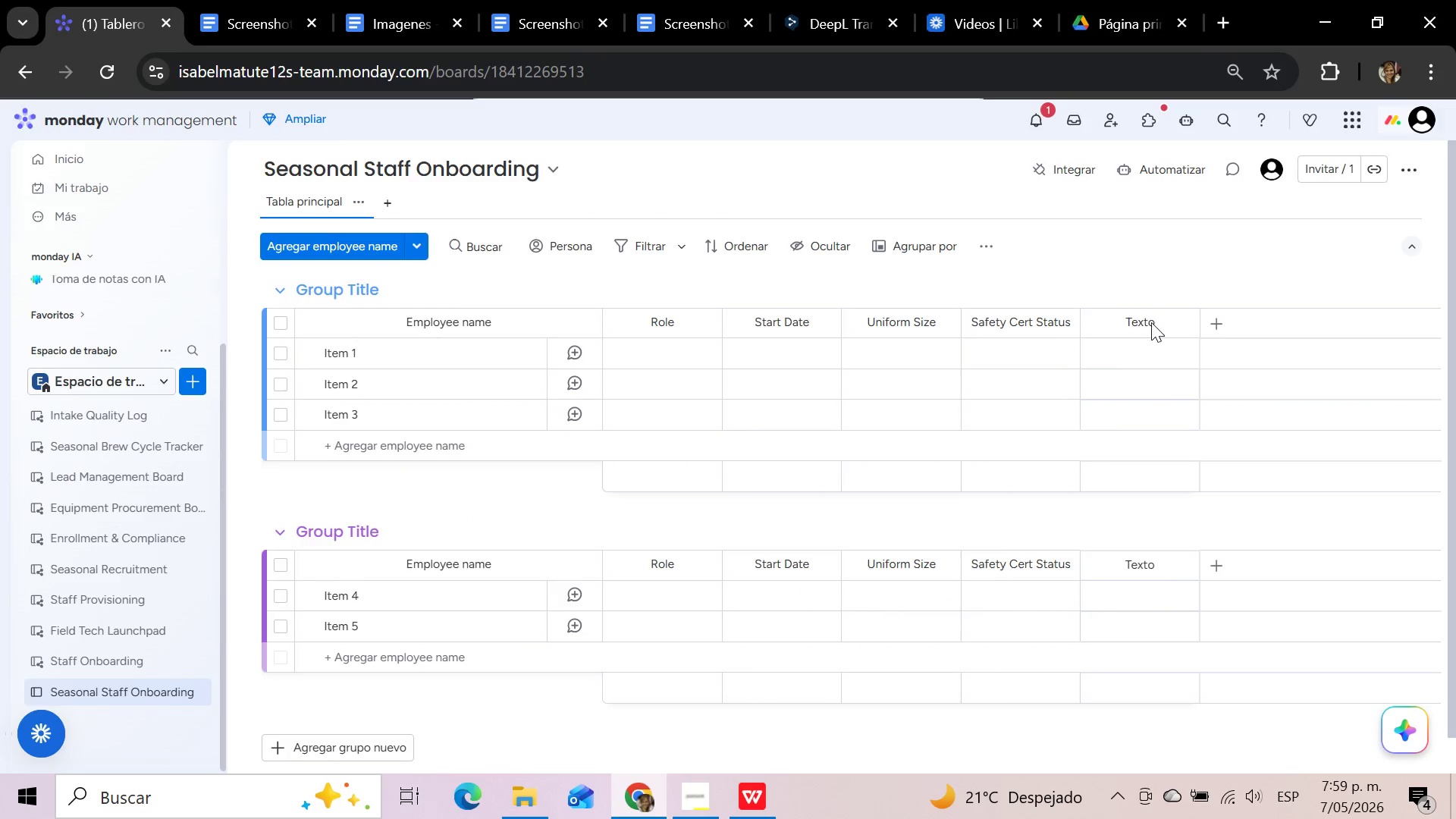 
left_click([1149, 321])
 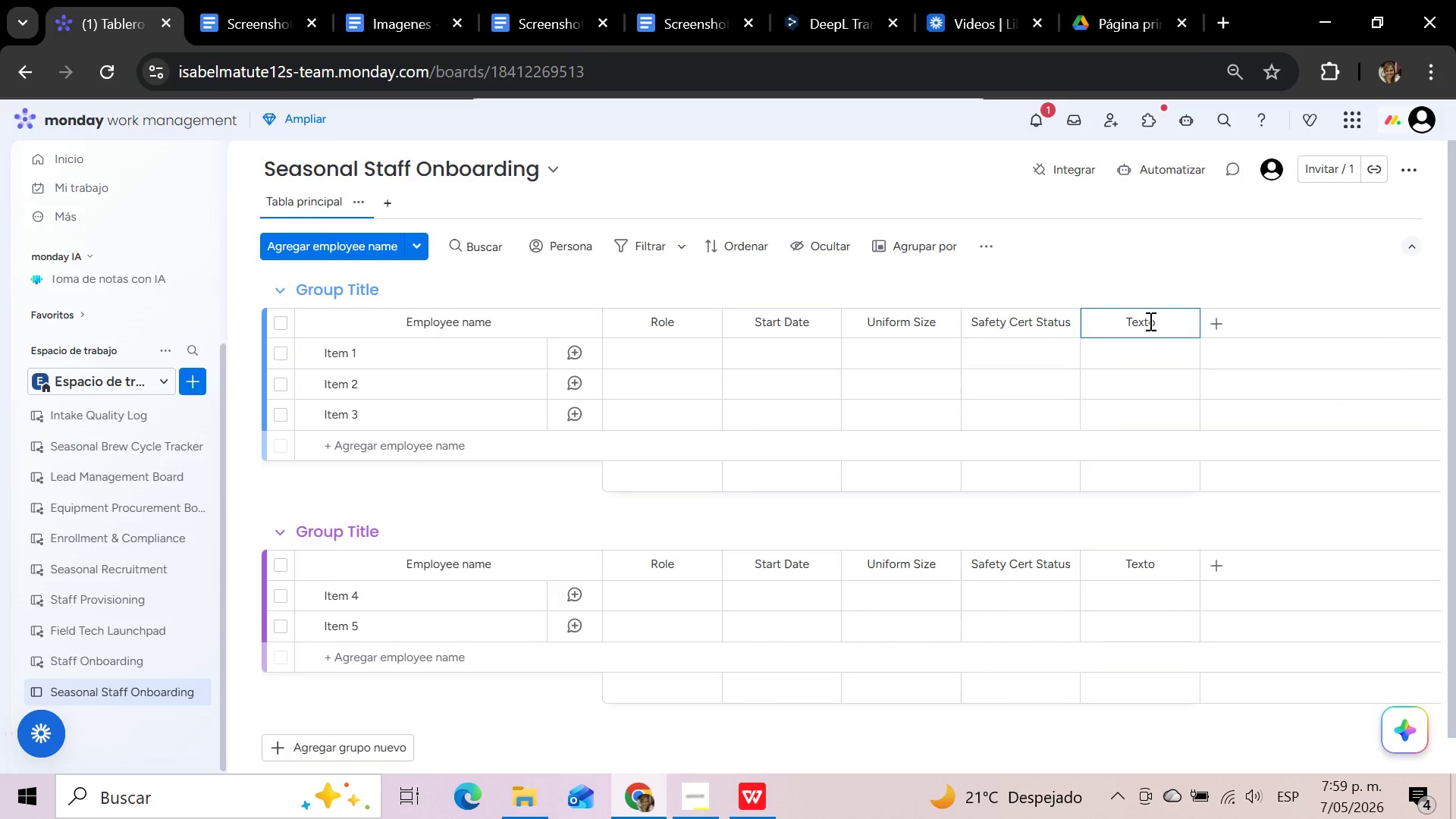 
hold_key(key=Backspace, duration=0.88)
 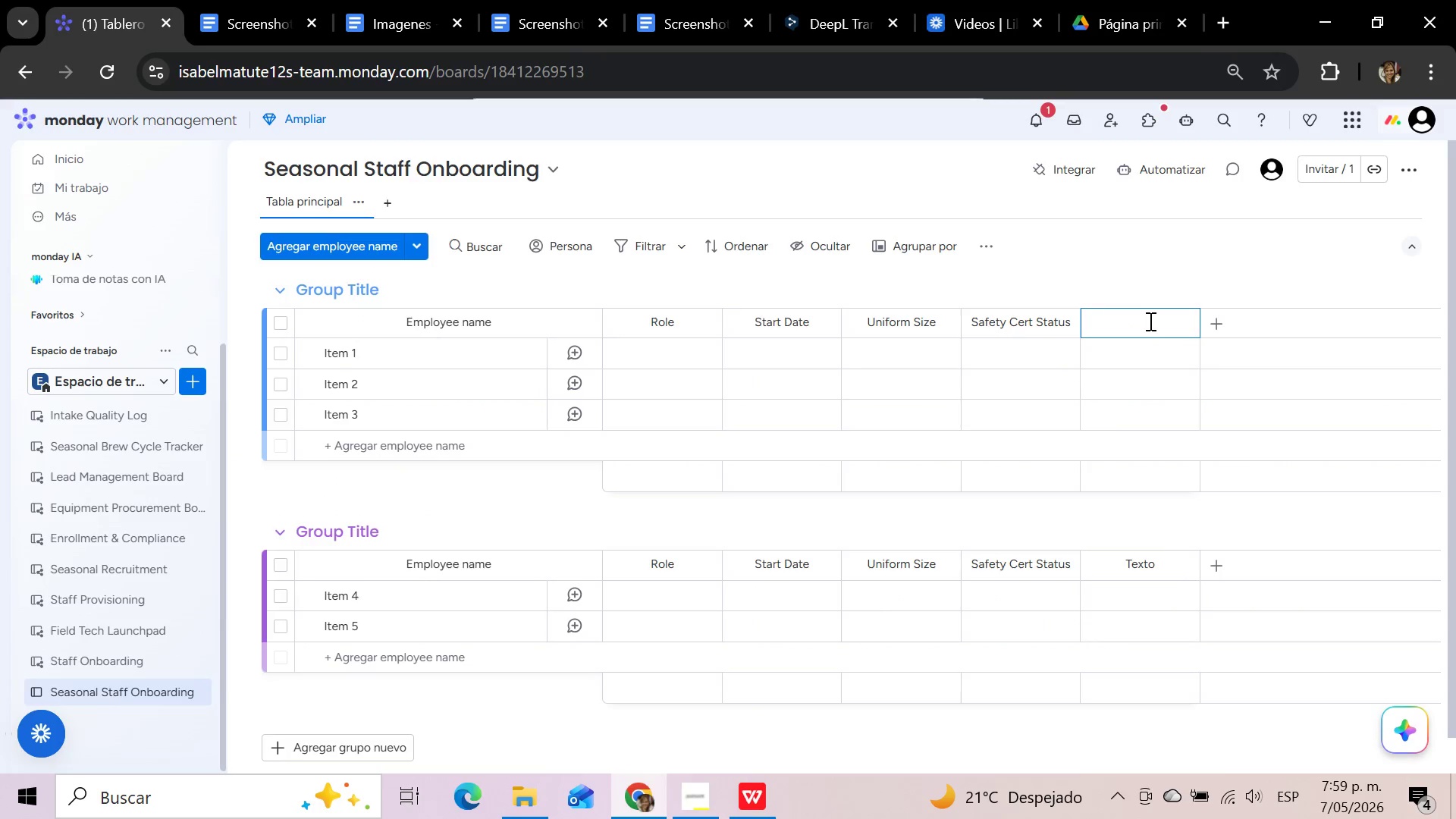 
type(Assigned Mentor)
 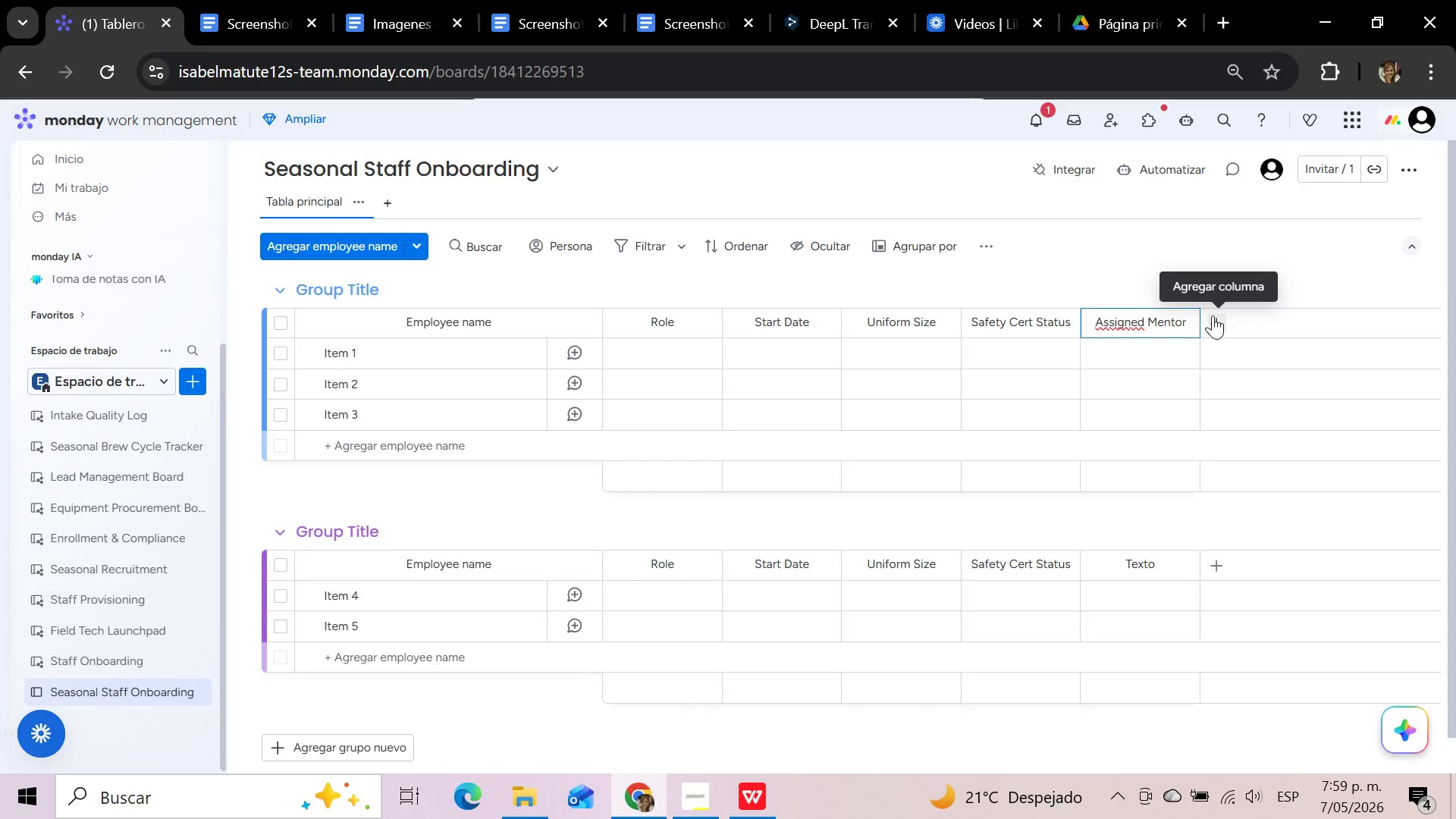 
wait(5.27)
 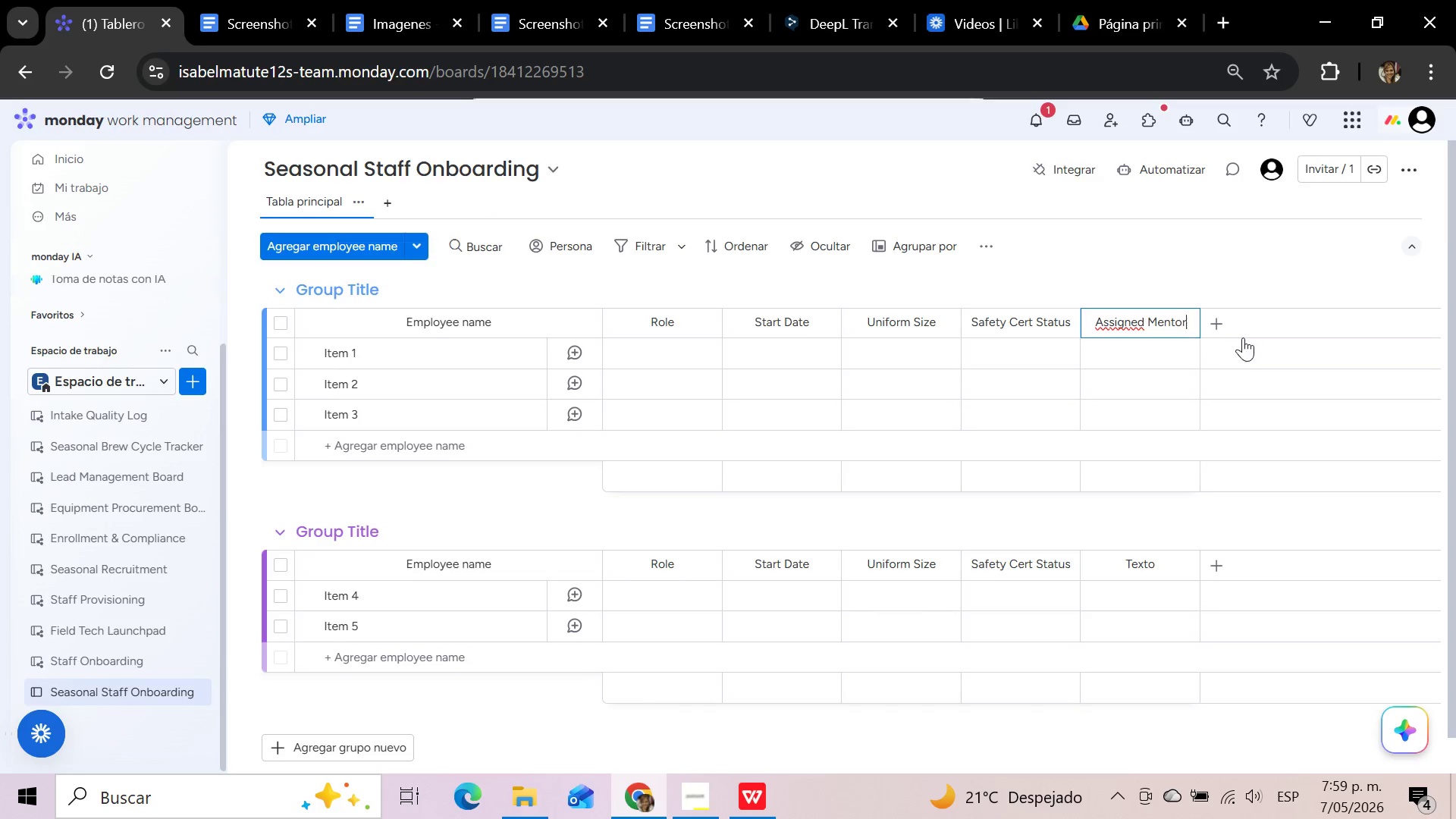 
left_click([1213, 315])
 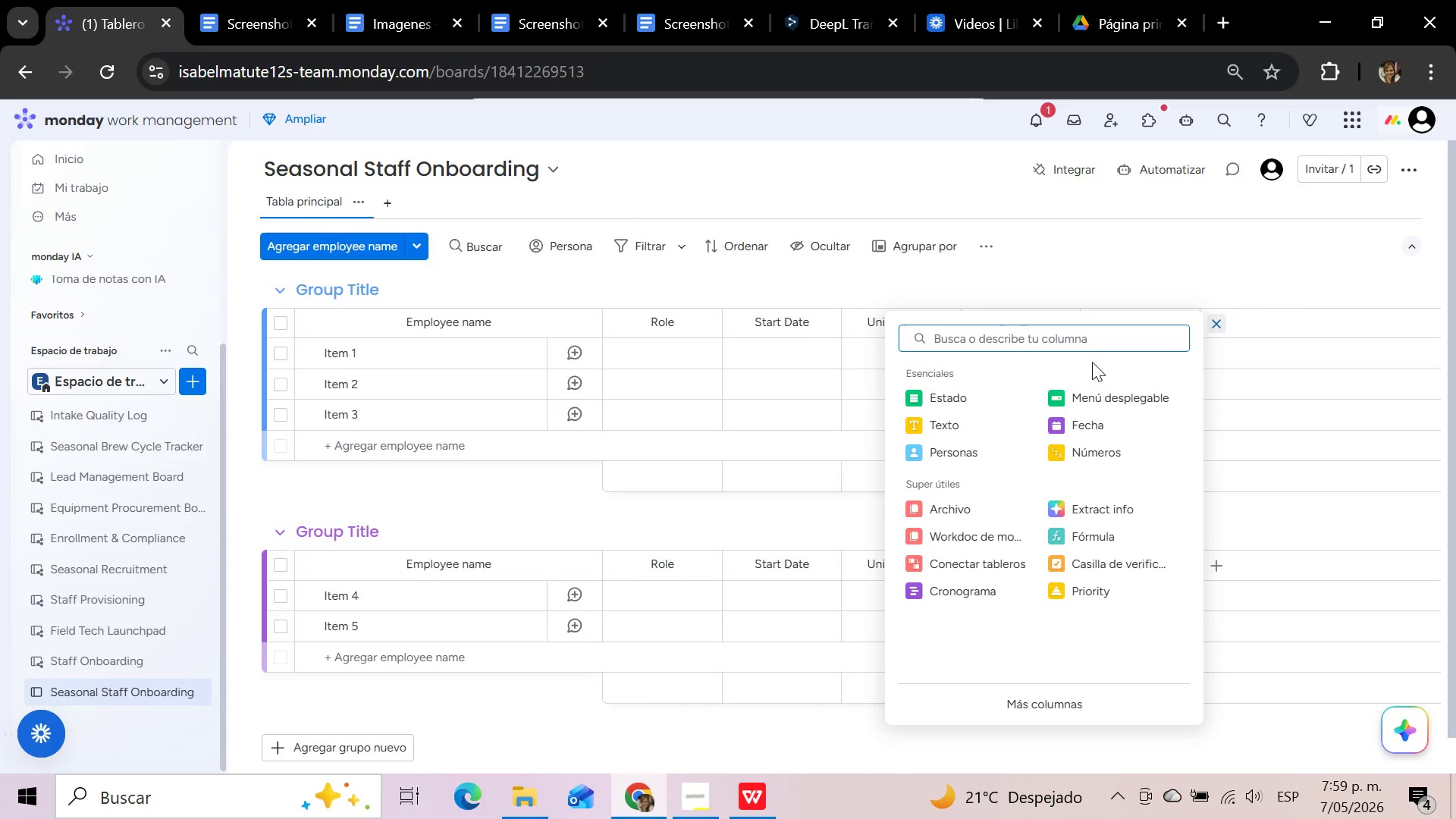 
left_click([990, 397])
 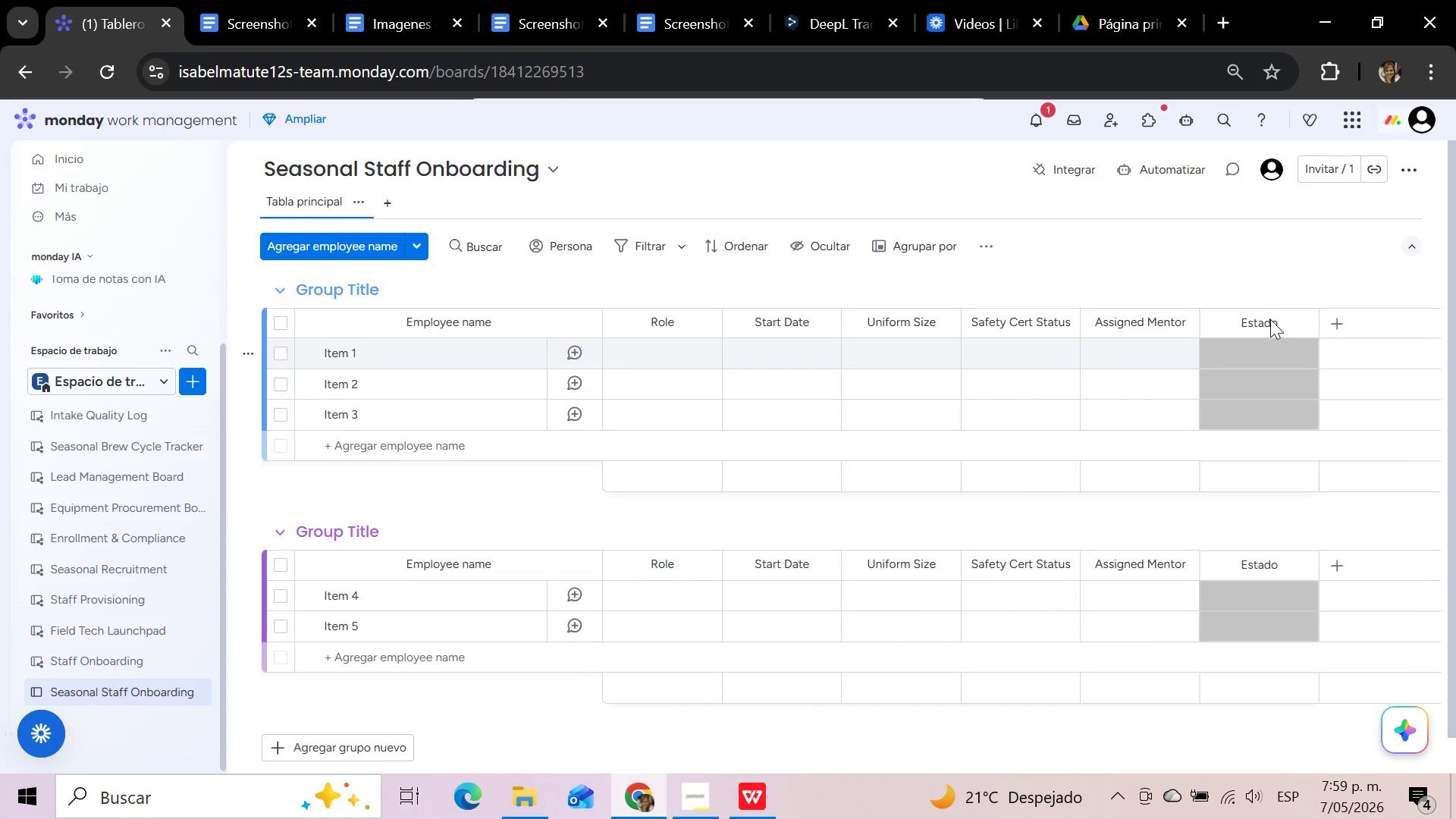 
left_click([1270, 319])
 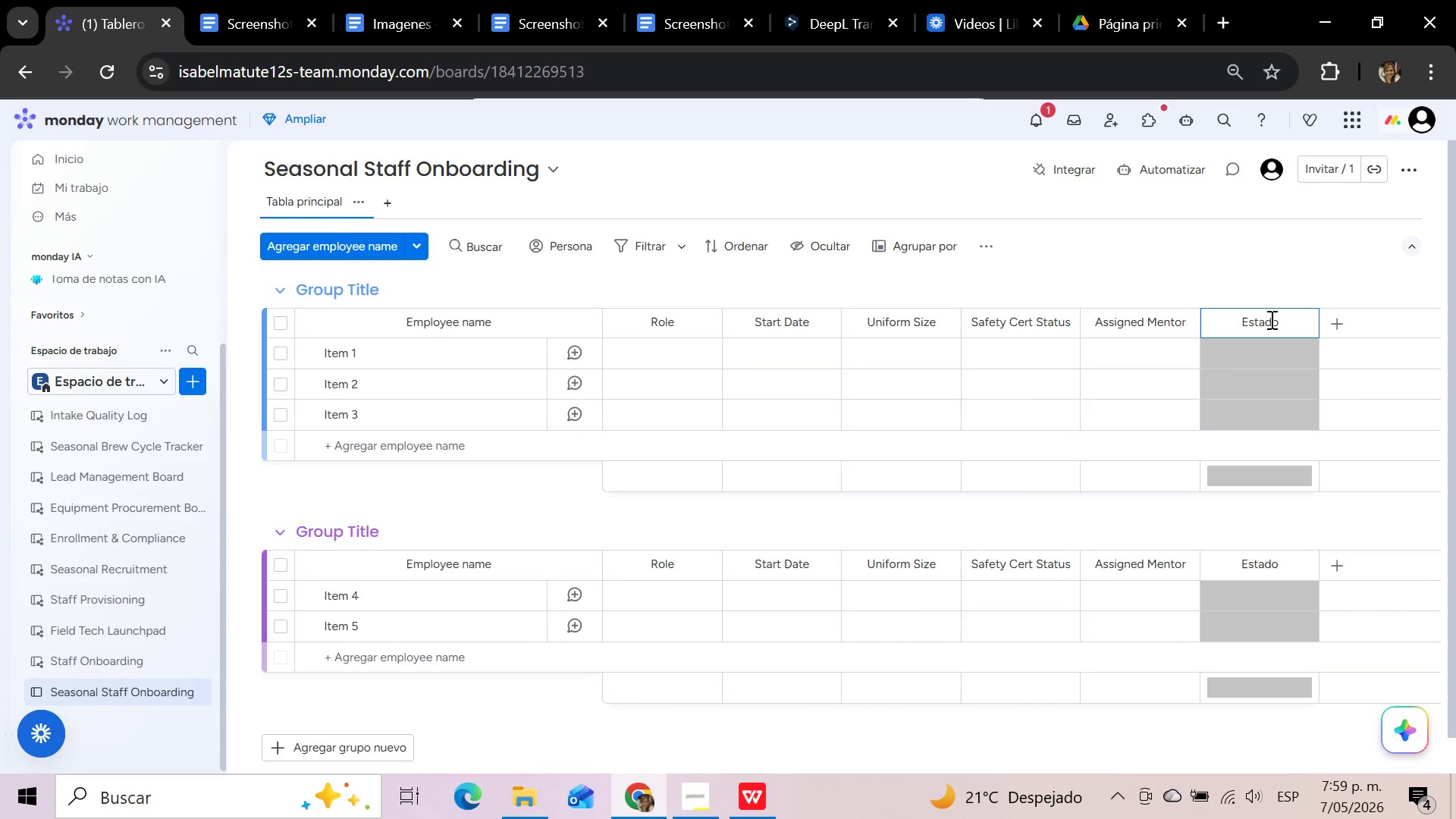 
hold_key(key=Backspace, duration=0.89)
 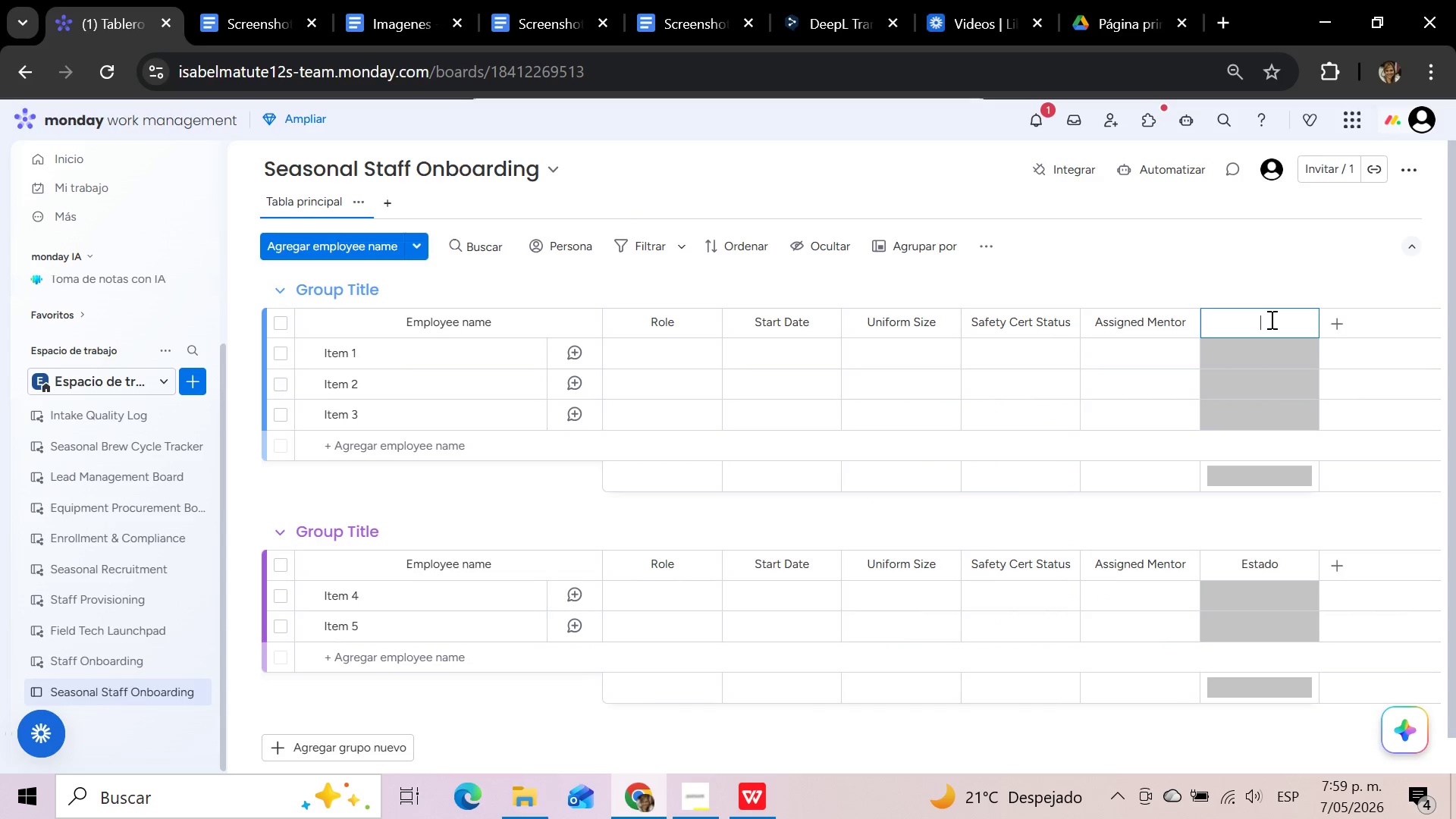 
type(Onboardin )
key(Backspace)
type(d)
key(Backspace)
type(g Status)
 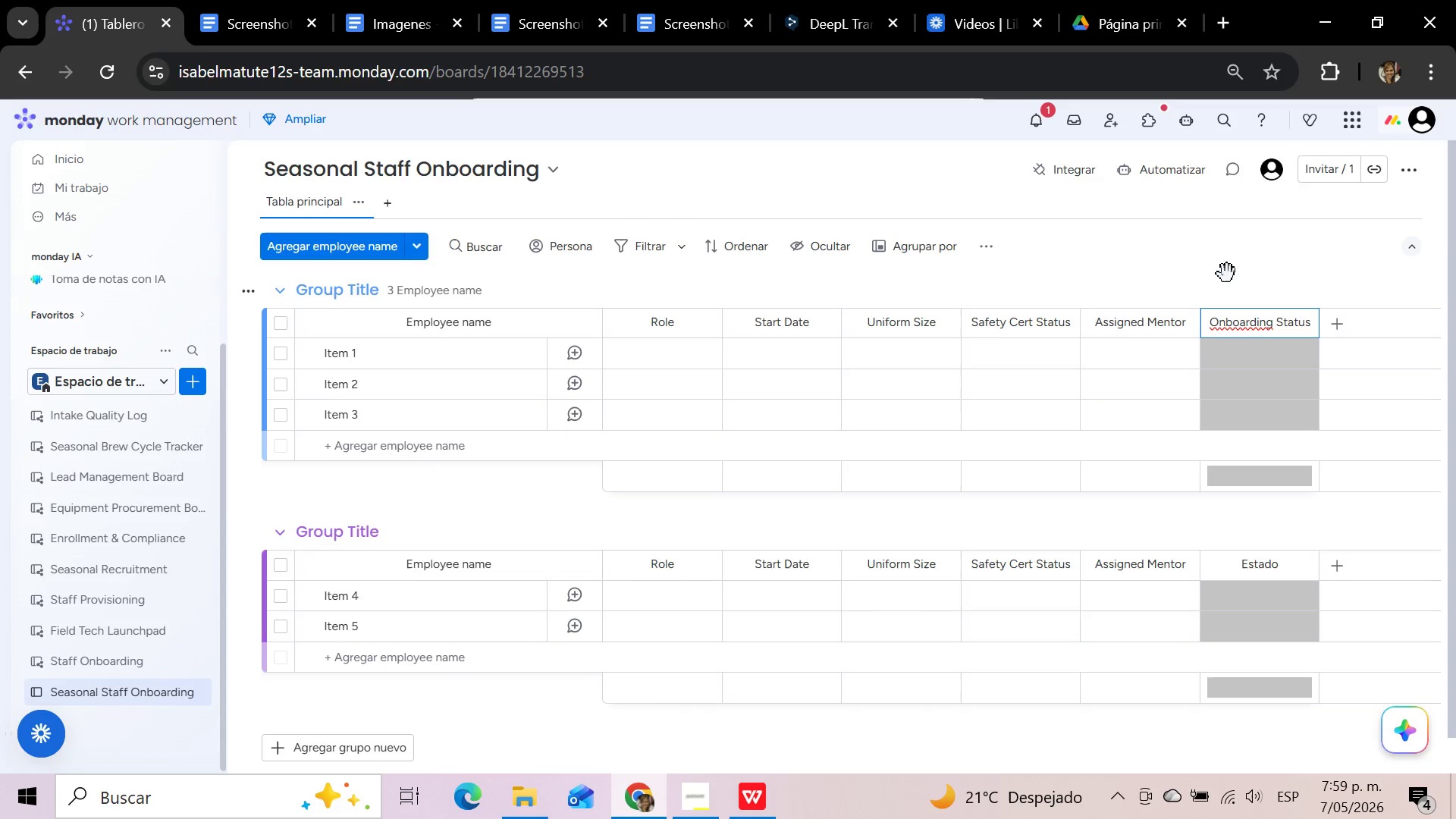 
left_click([1227, 274])
 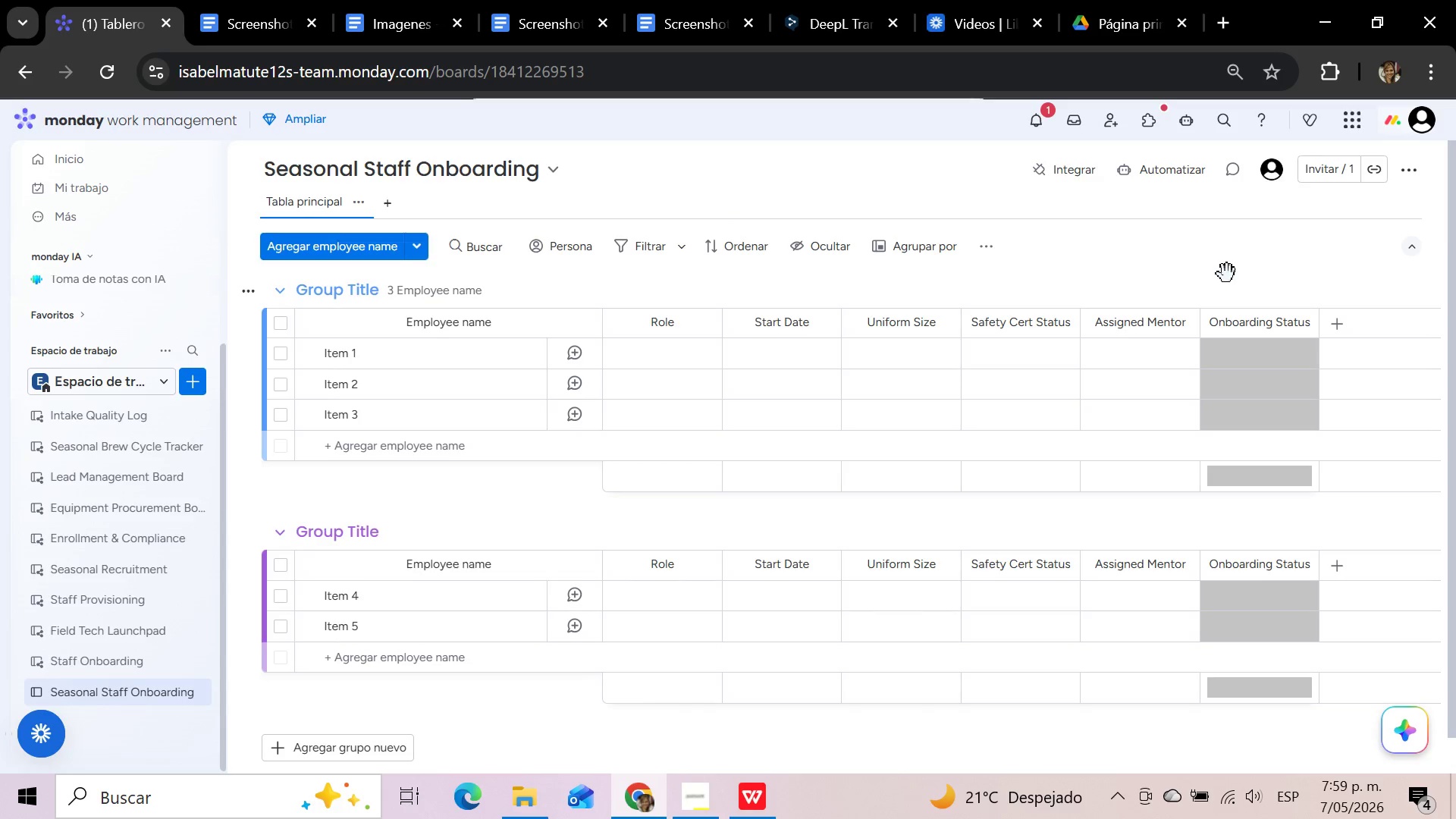 
wait(8.67)
 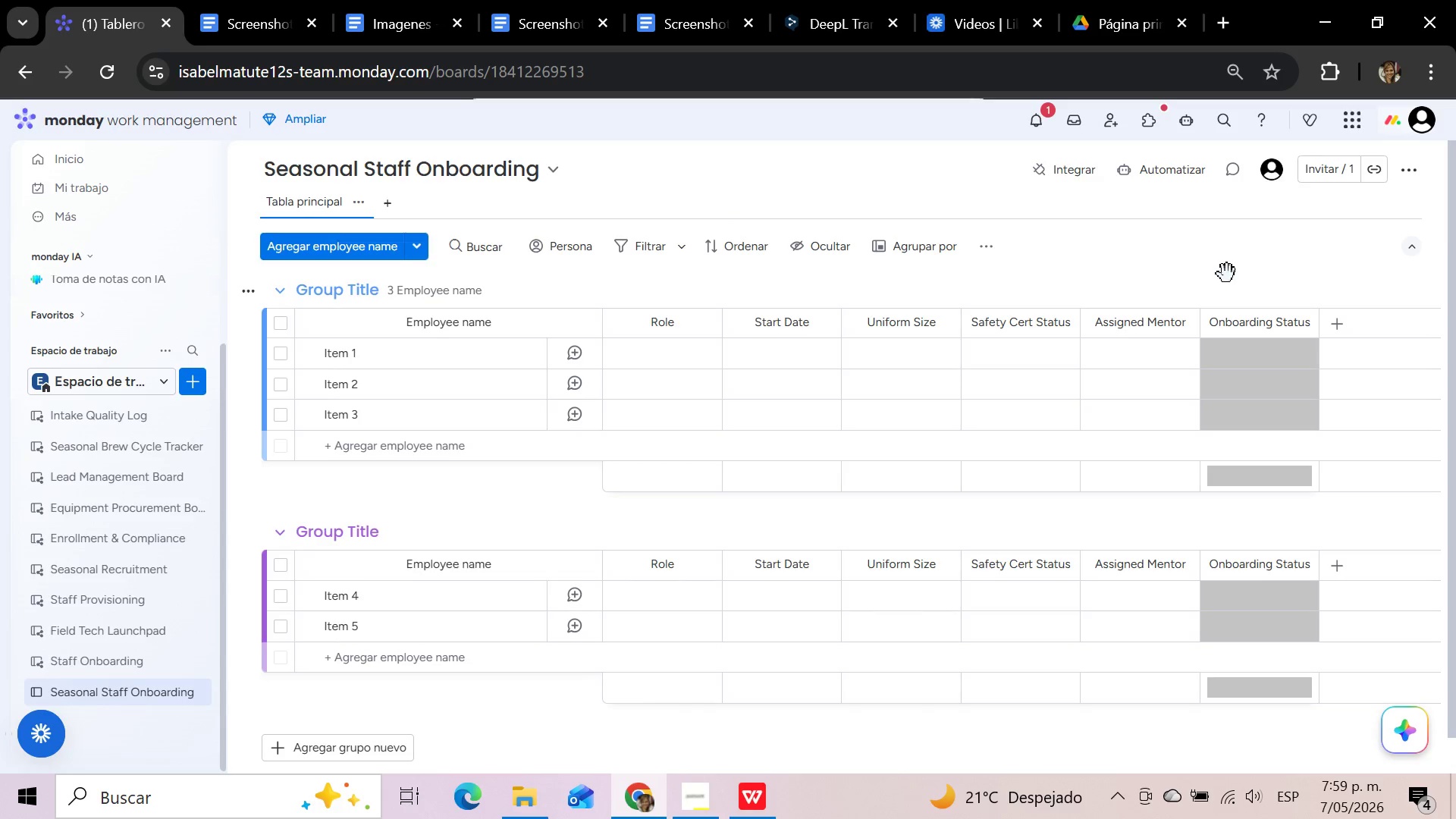 
left_click([1255, 356])
 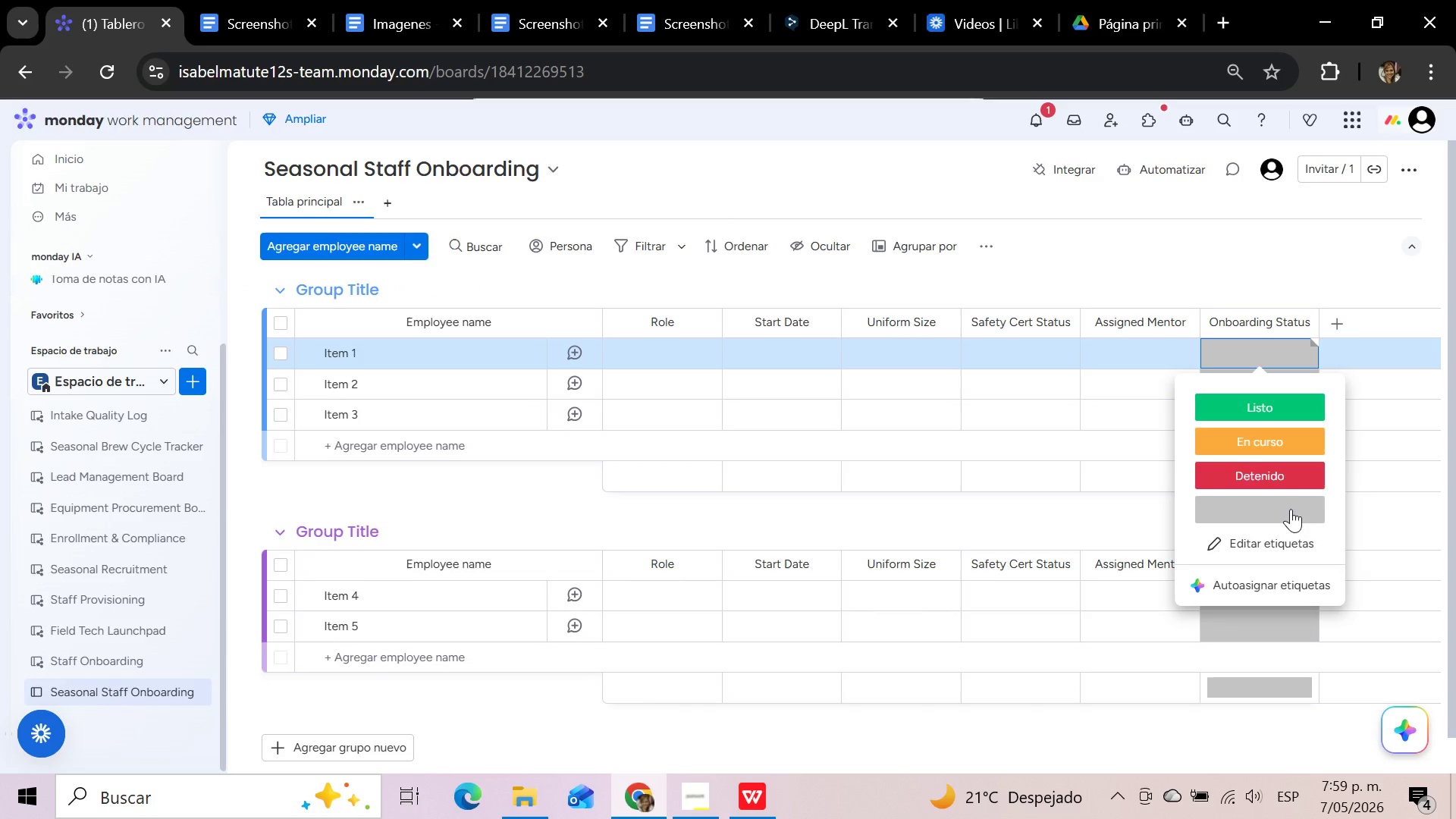 
left_click([1288, 541])
 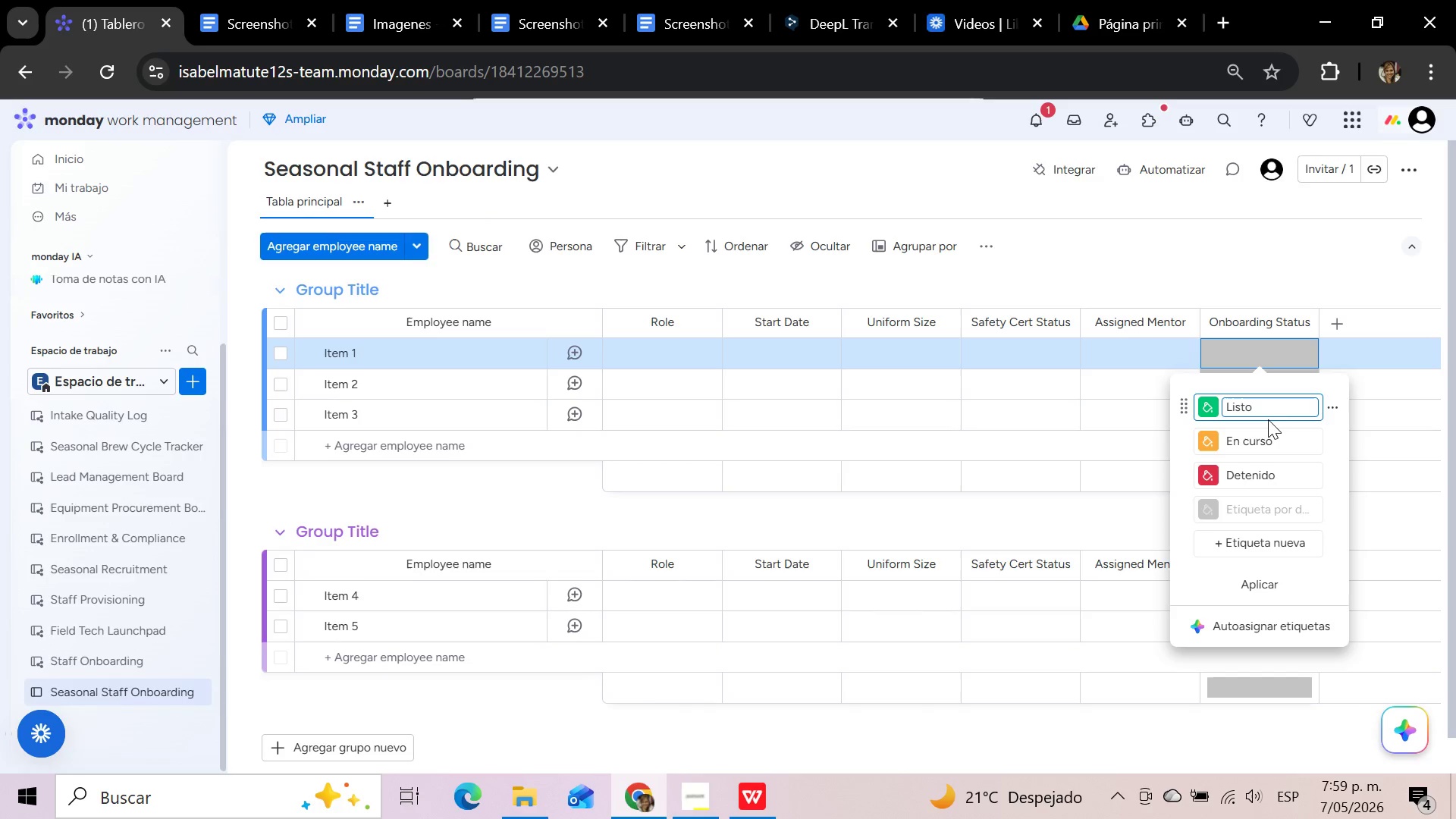 
hold_key(key=Backspace, duration=0.83)
 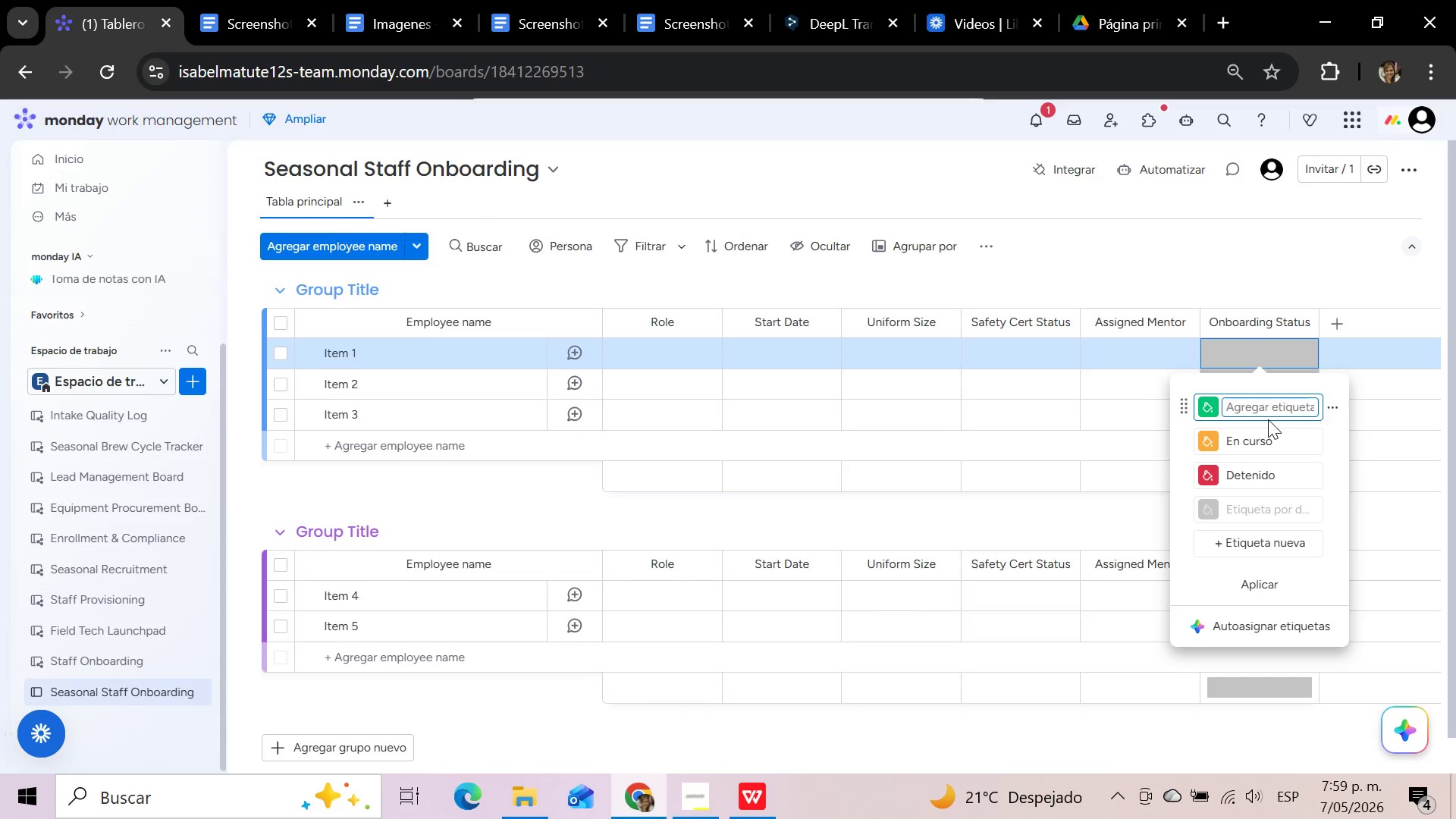 
type(Ready)
 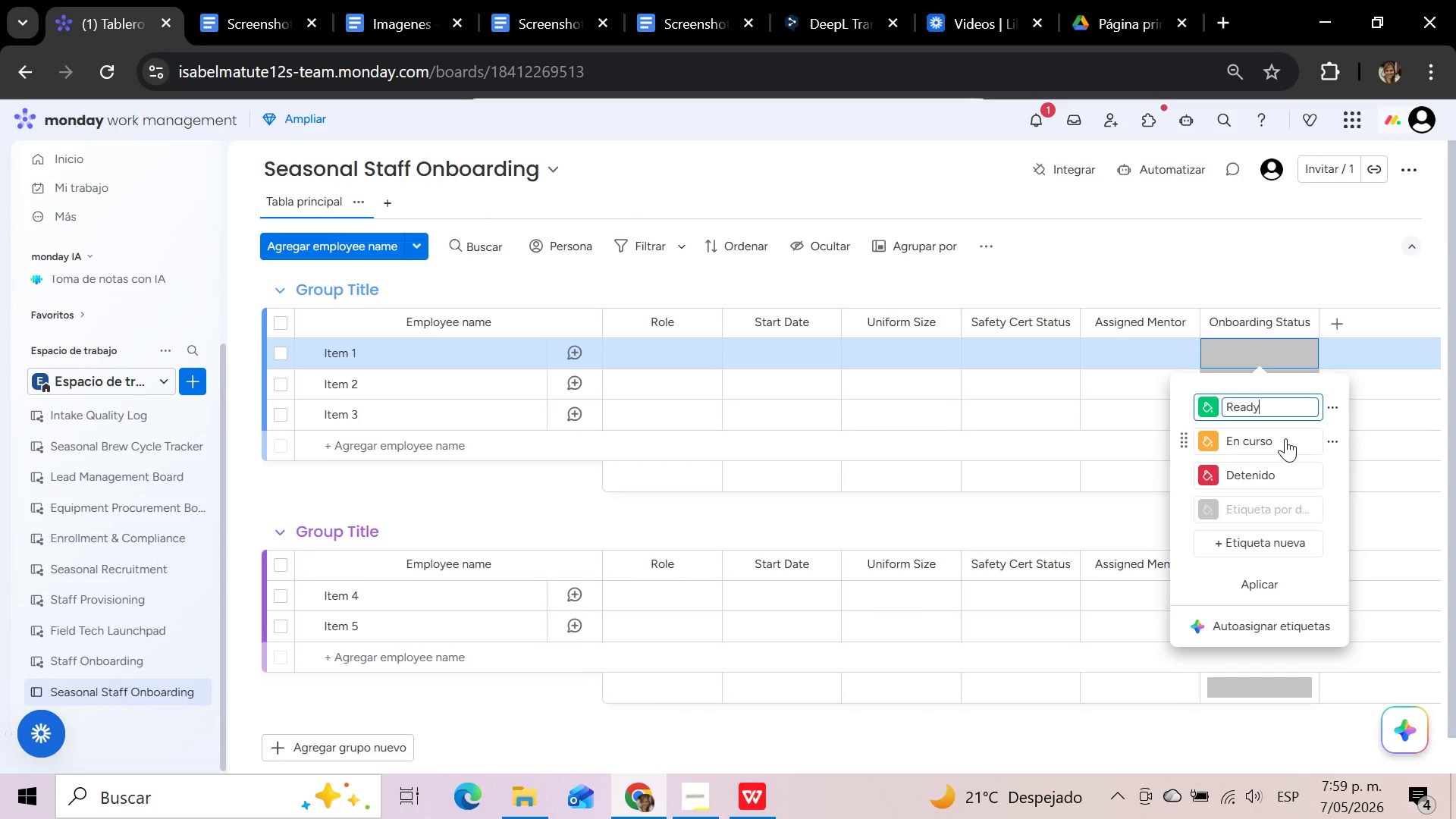 
left_click([1279, 437])
 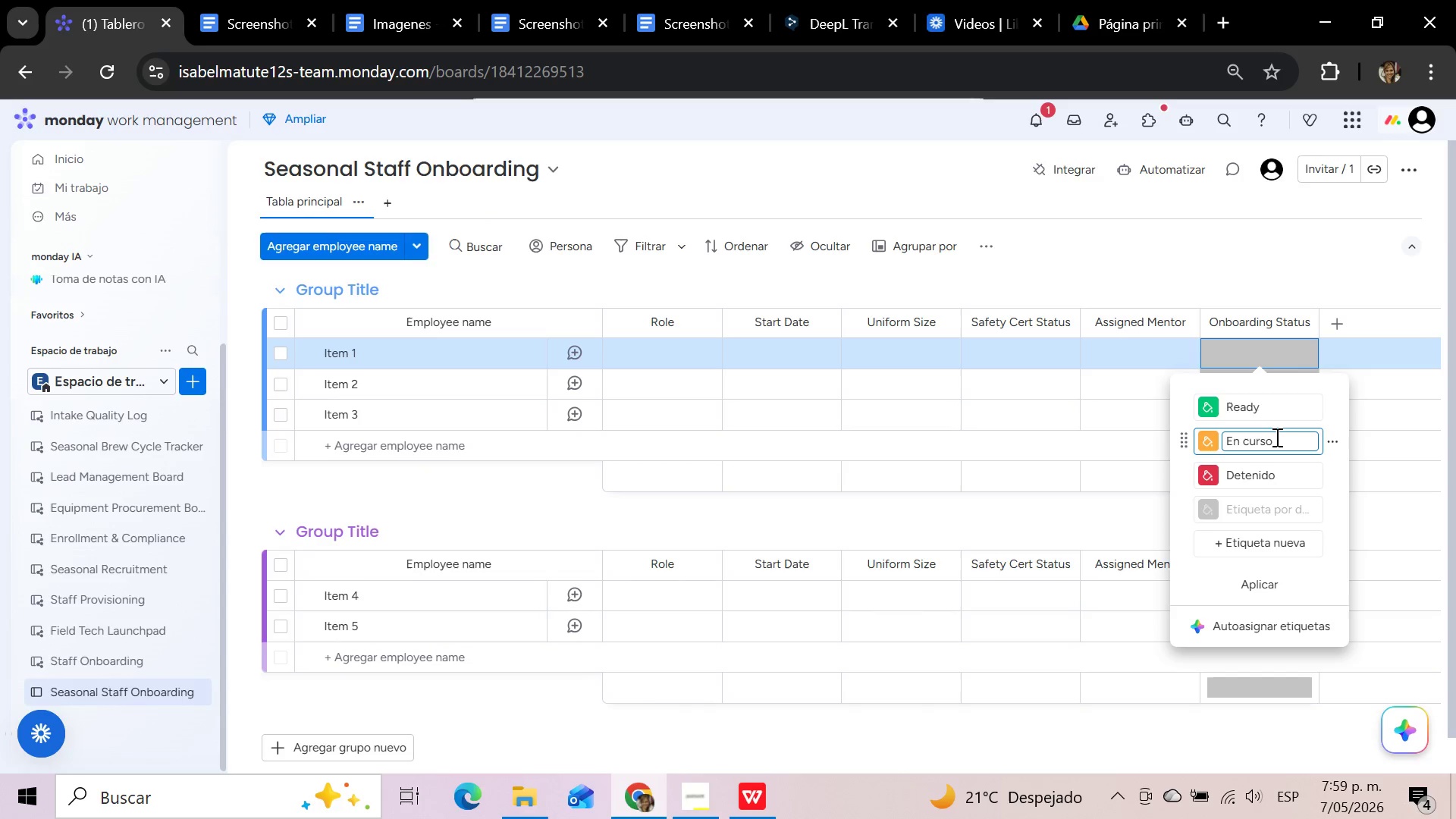 
hold_key(key=Backspace, duration=1.05)
 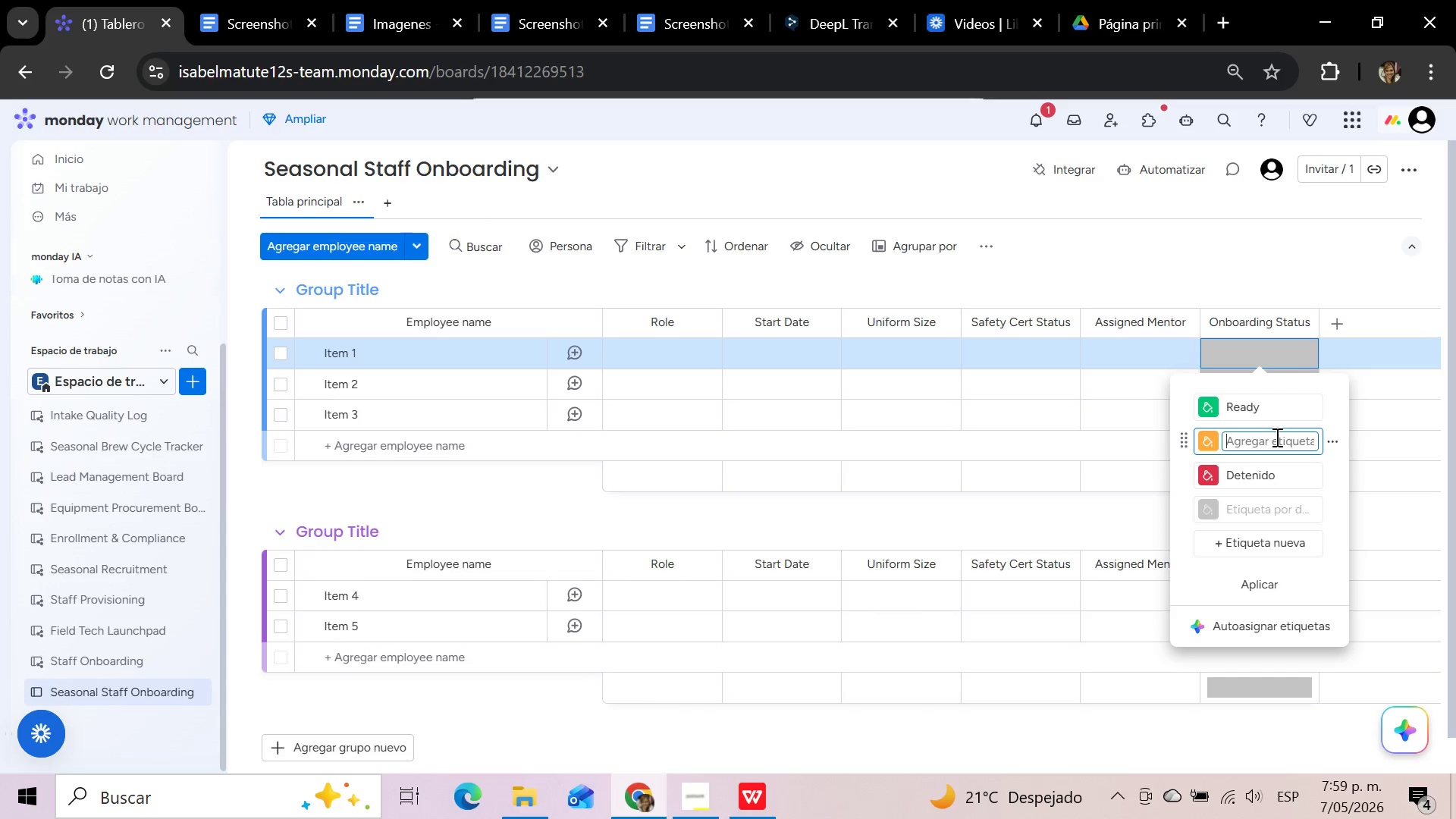 
type(Training)
 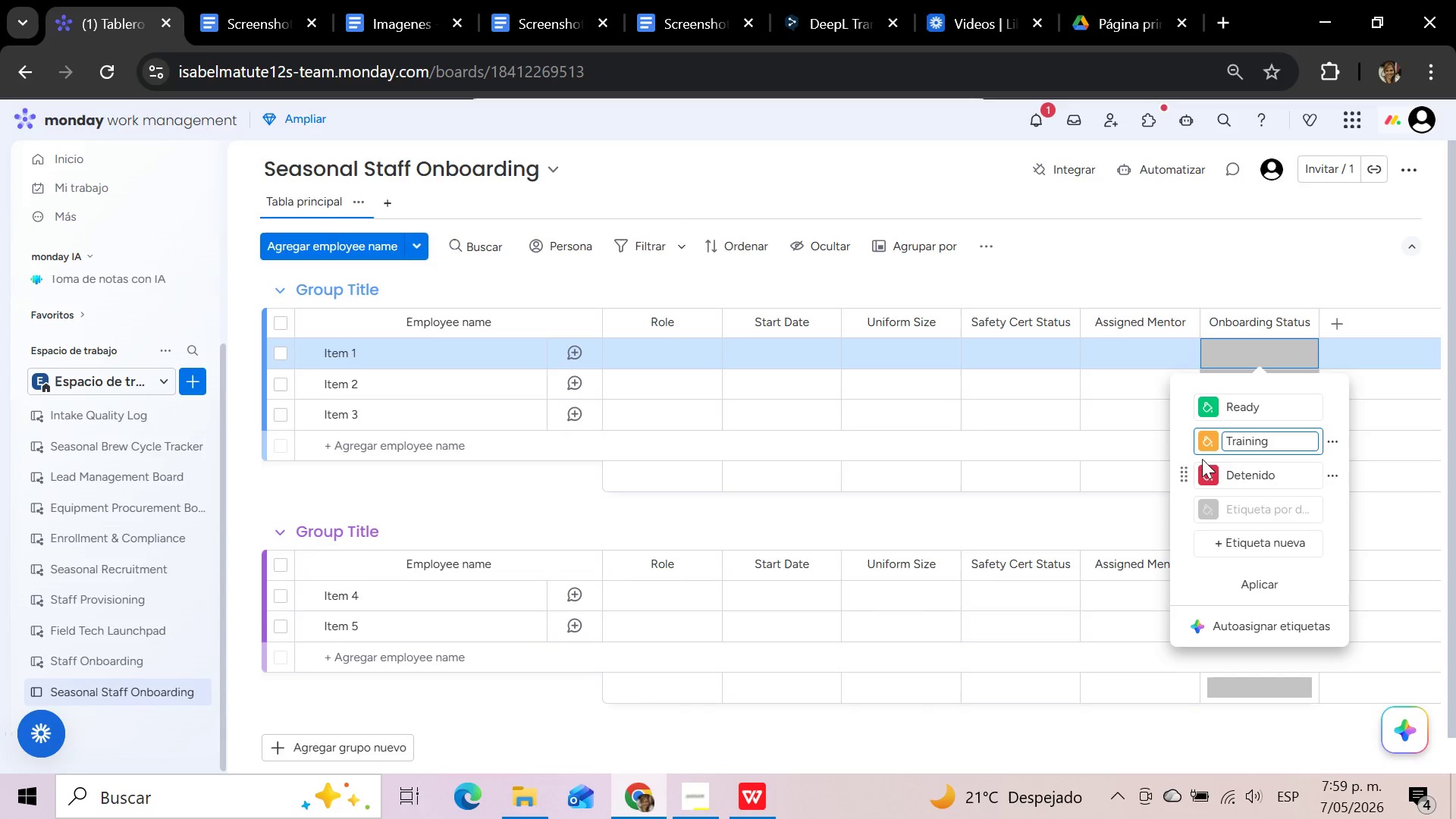 
left_click([1207, 439])
 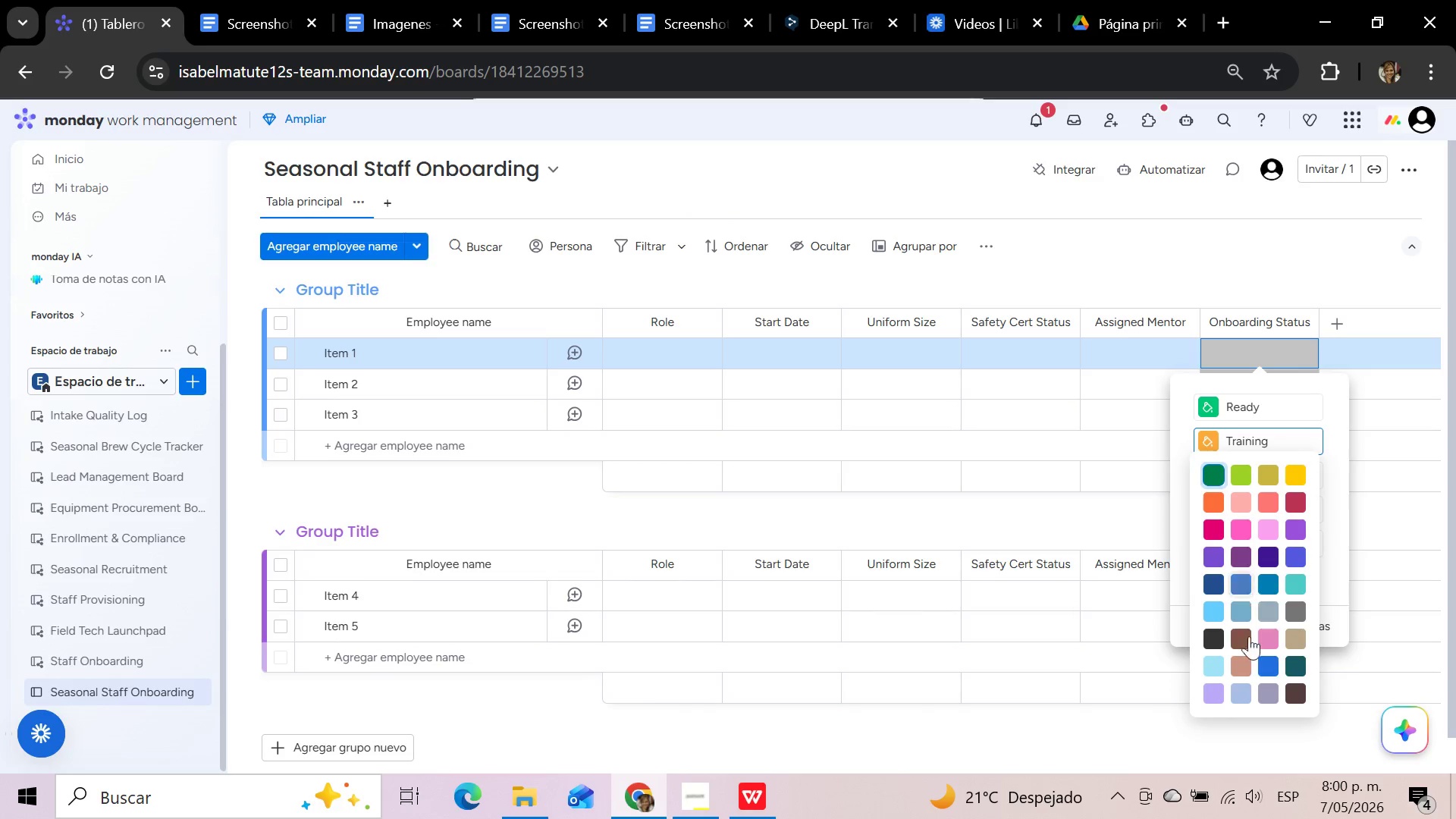 
left_click([1268, 665])
 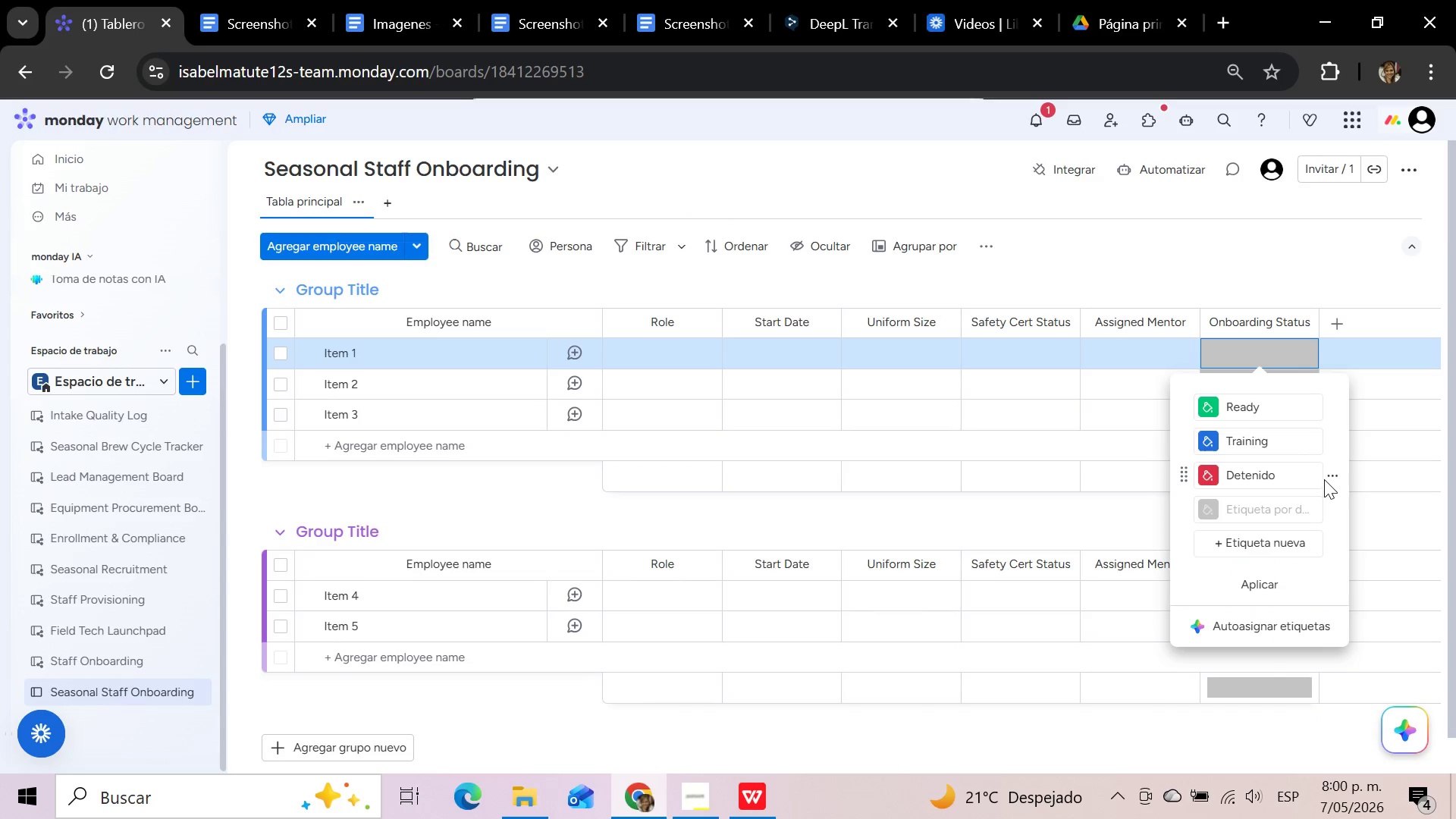 
left_click([1332, 472])
 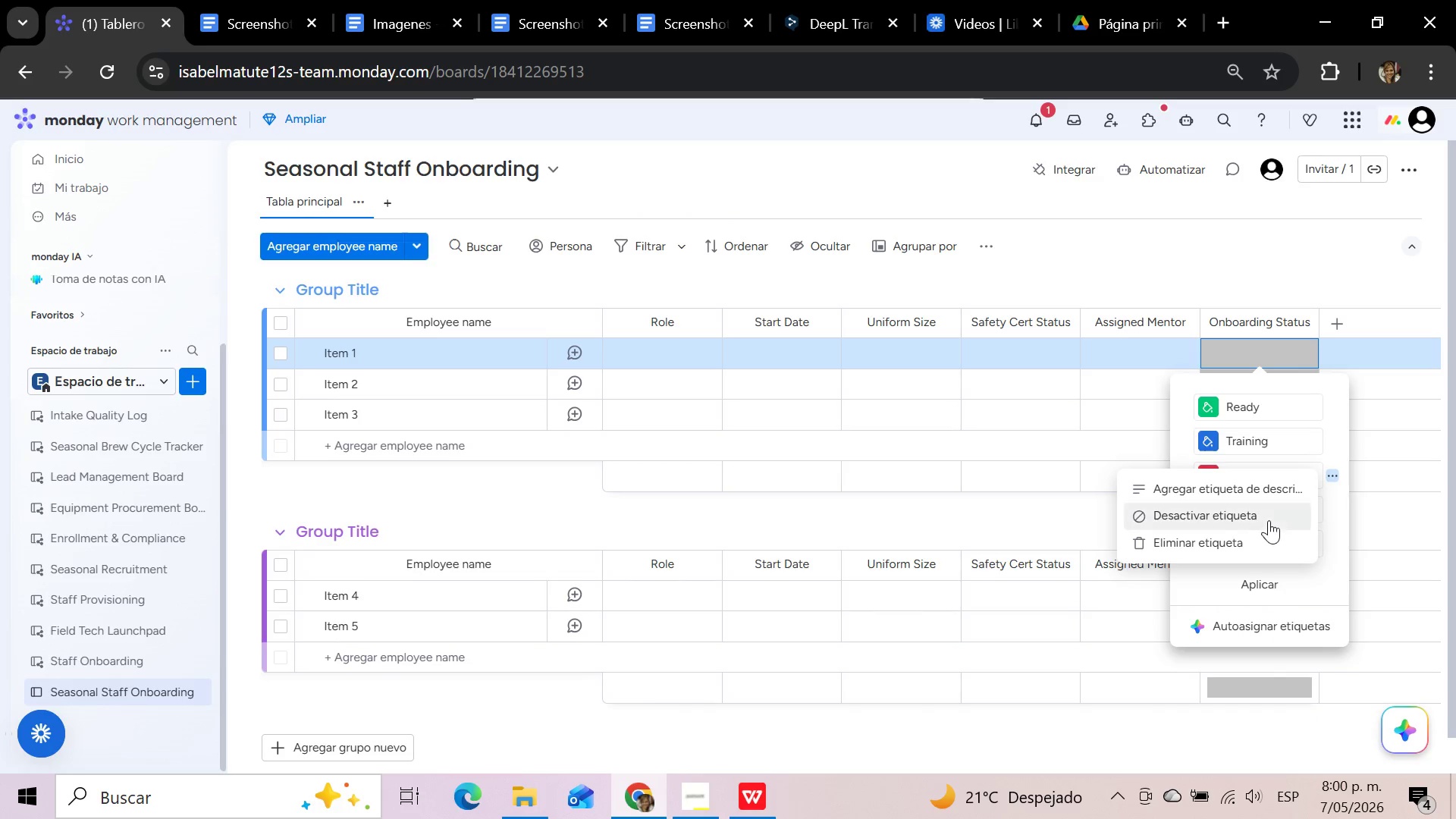 
left_click([1229, 541])
 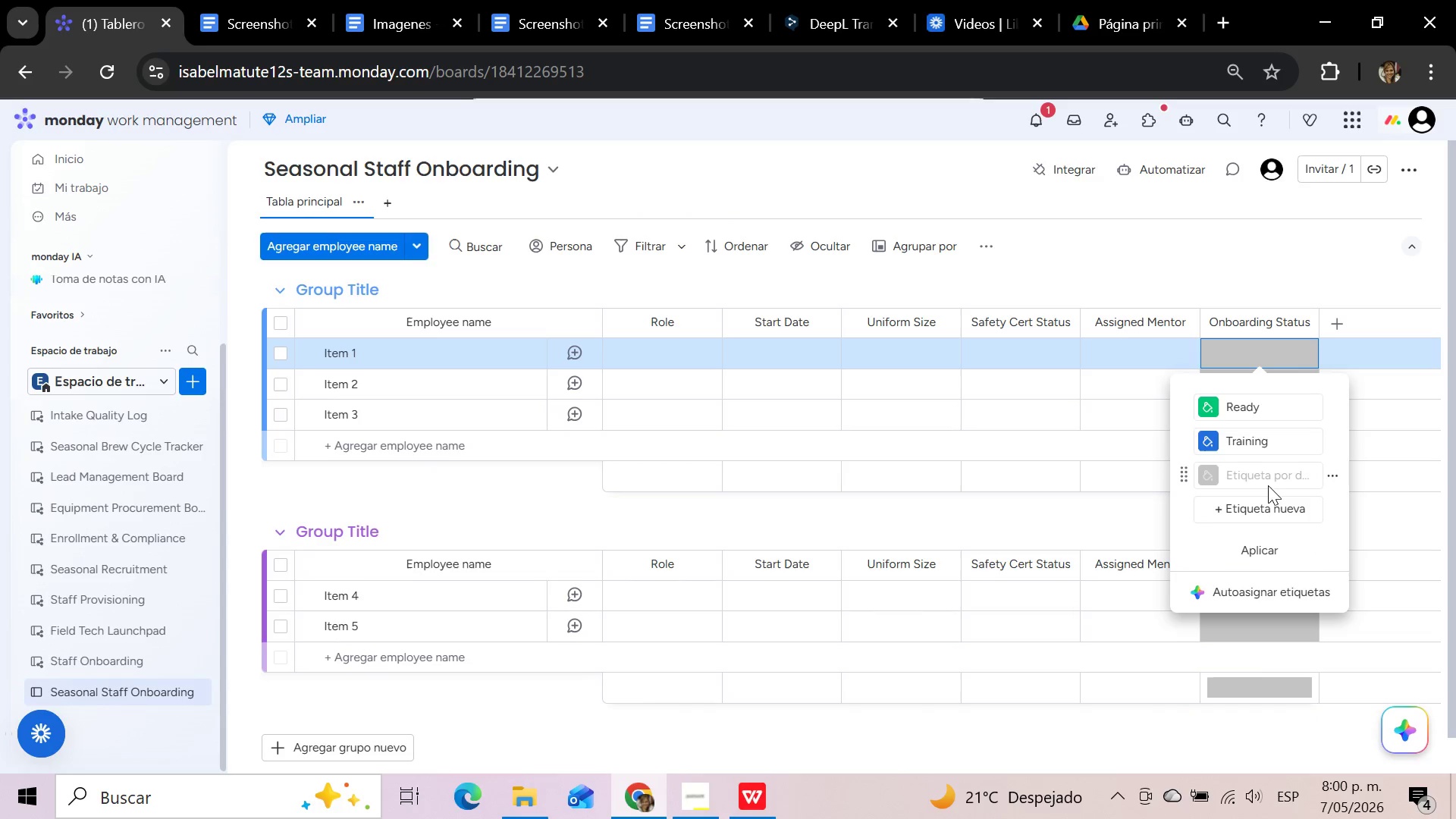 
left_click([1264, 476])
 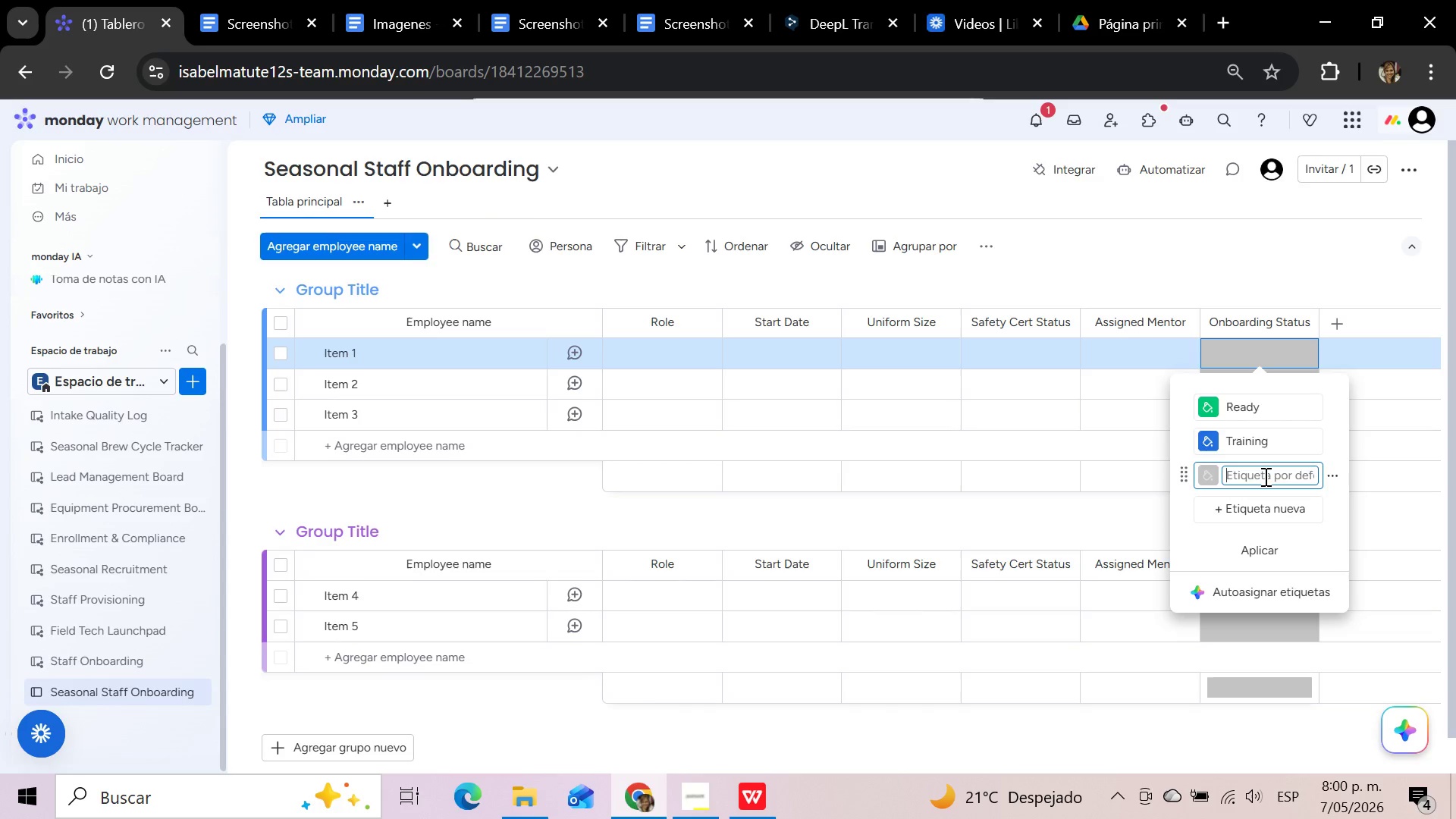 
type(Paperwork)
 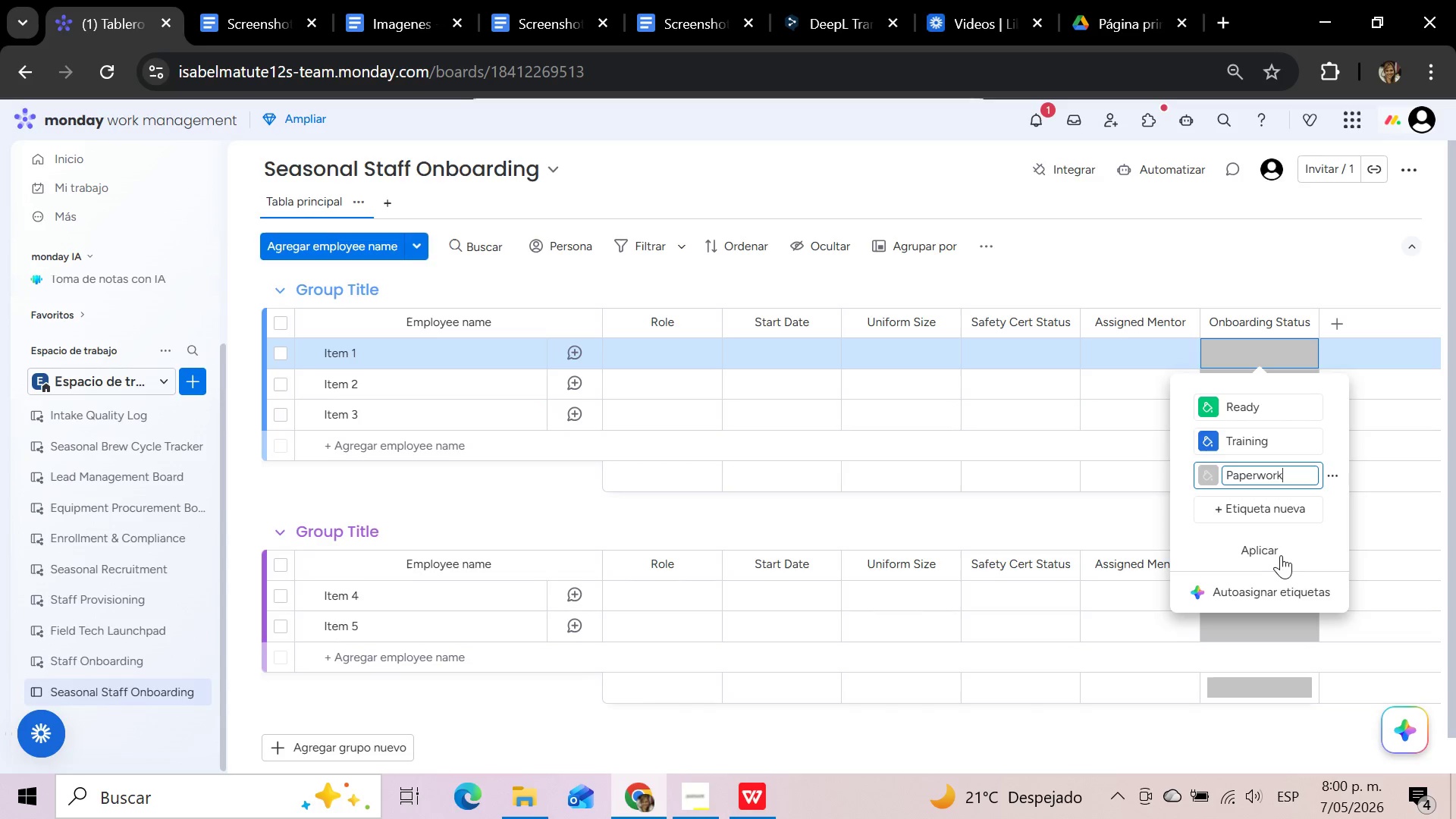 
left_click([1271, 548])
 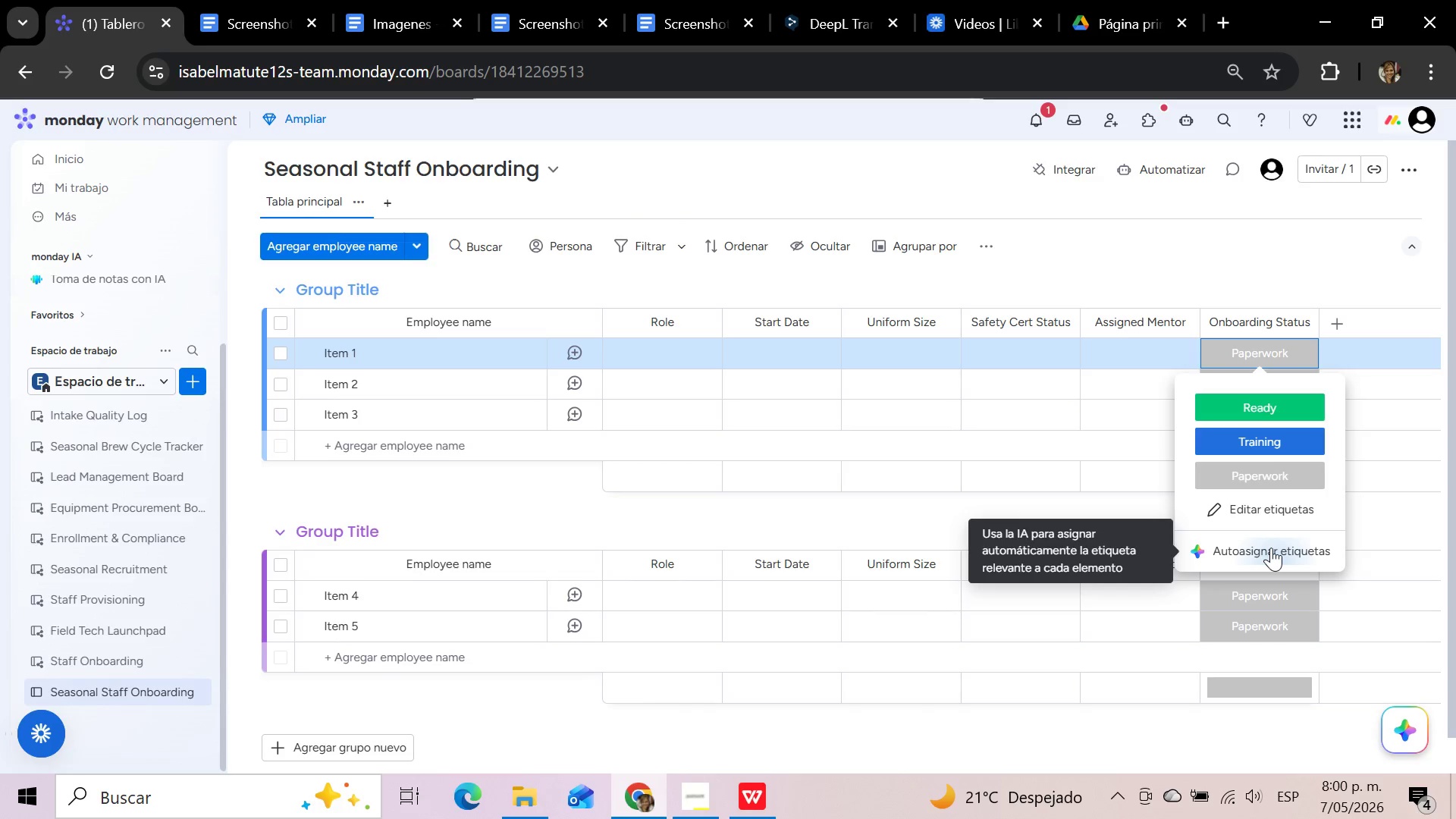 
wait(6.97)
 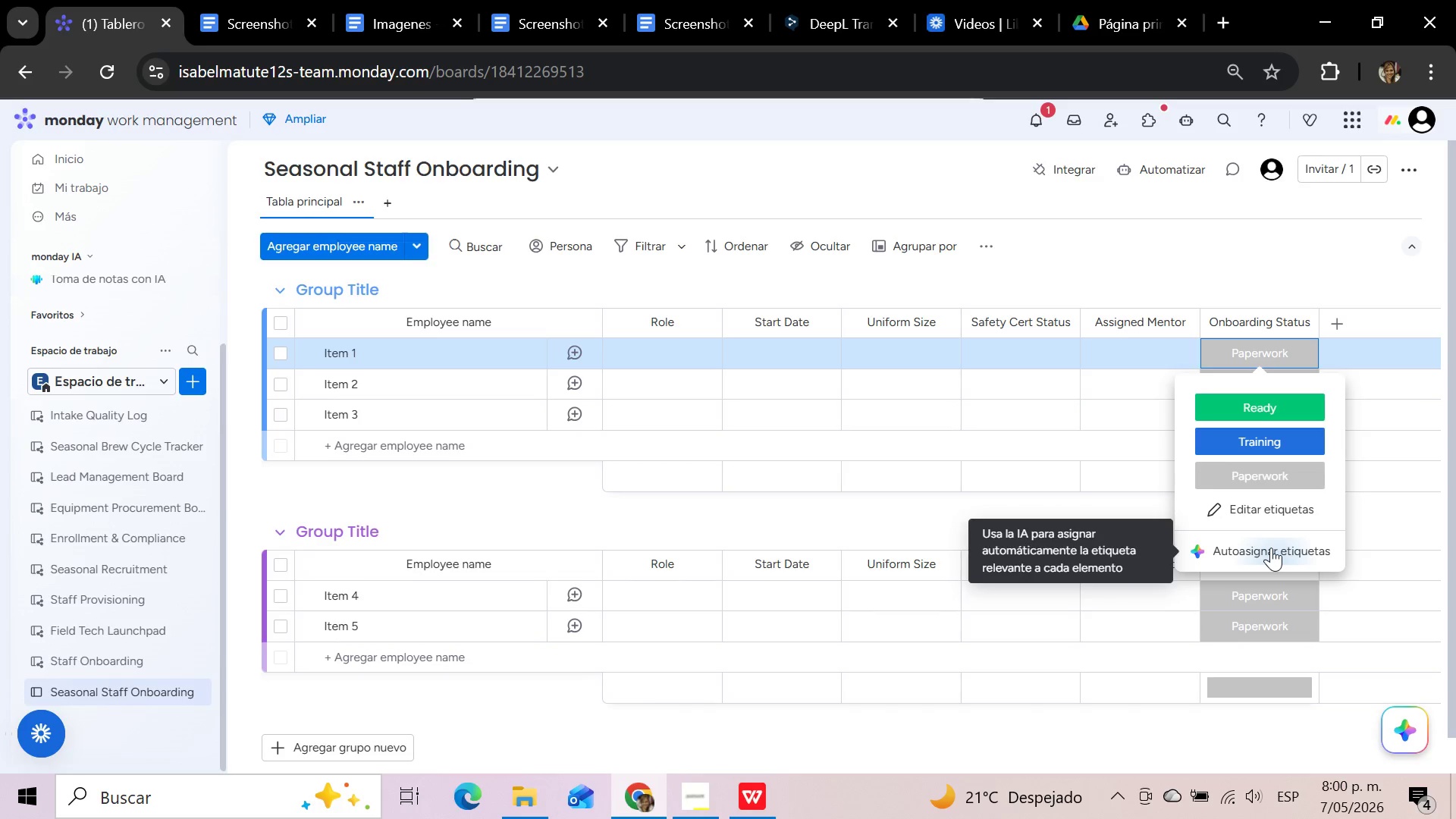 
left_click([677, 348])
 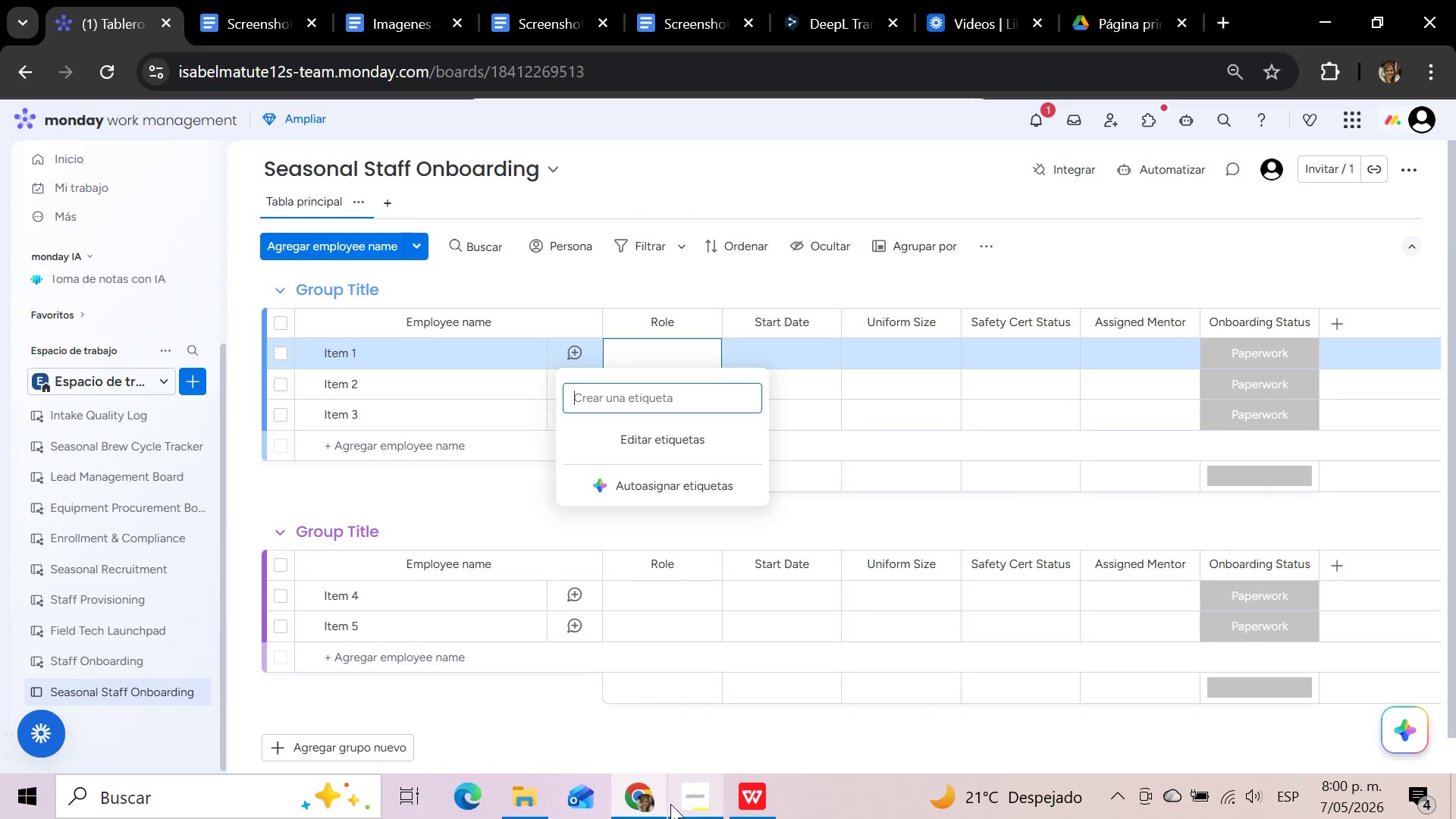 
left_click([689, 801])